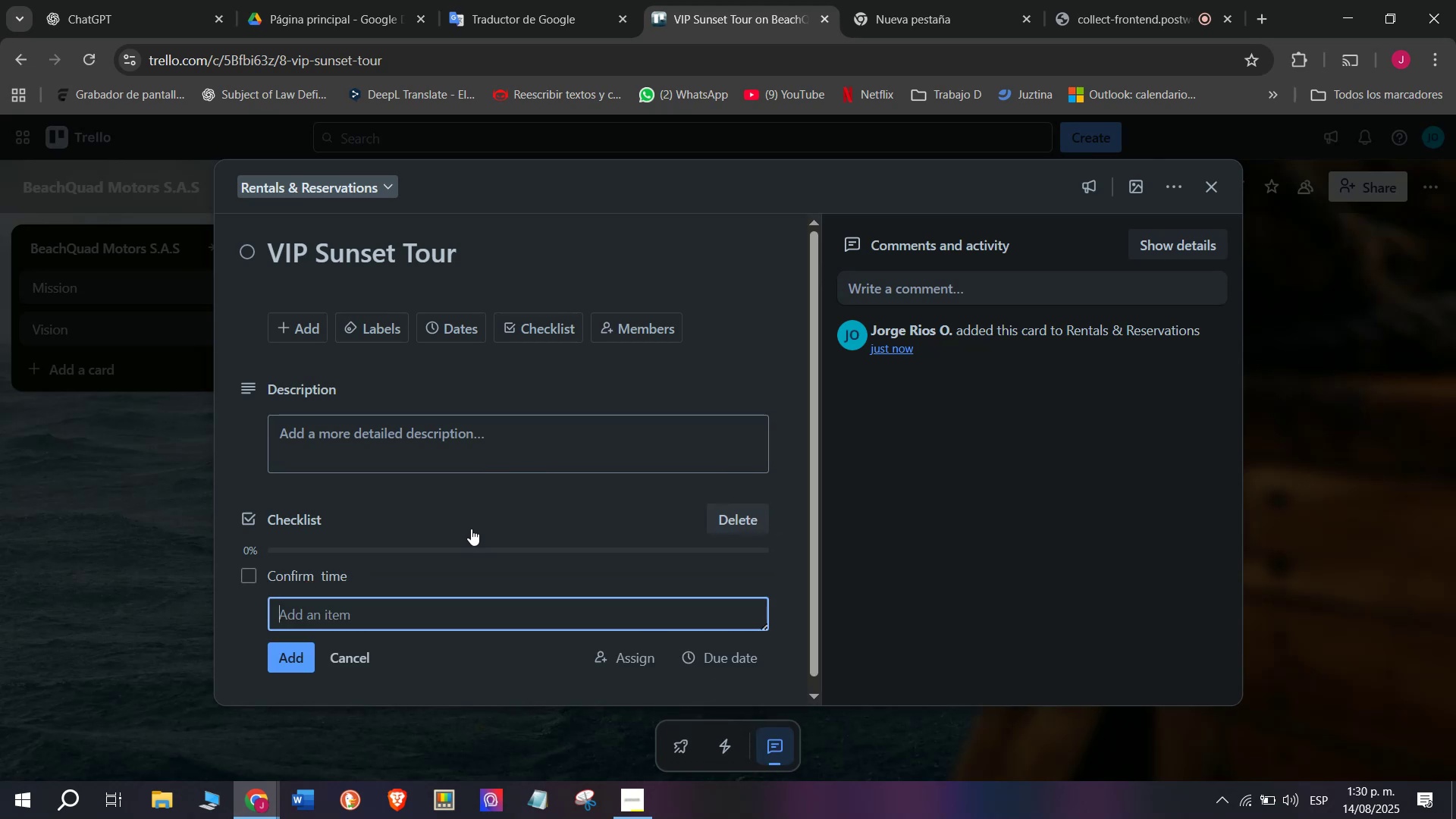 
type(Prepare special package)
 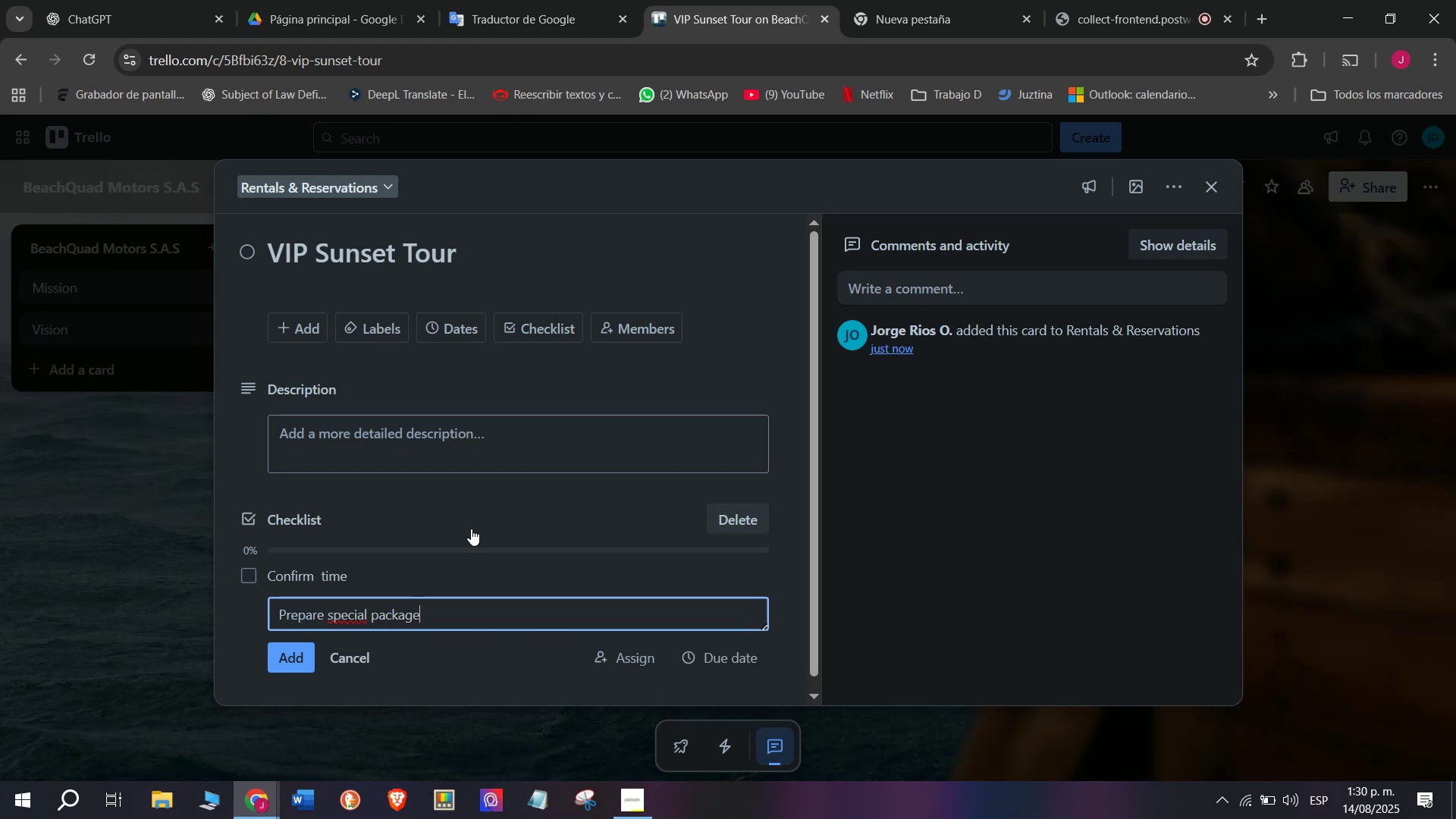 
key(Enter)
 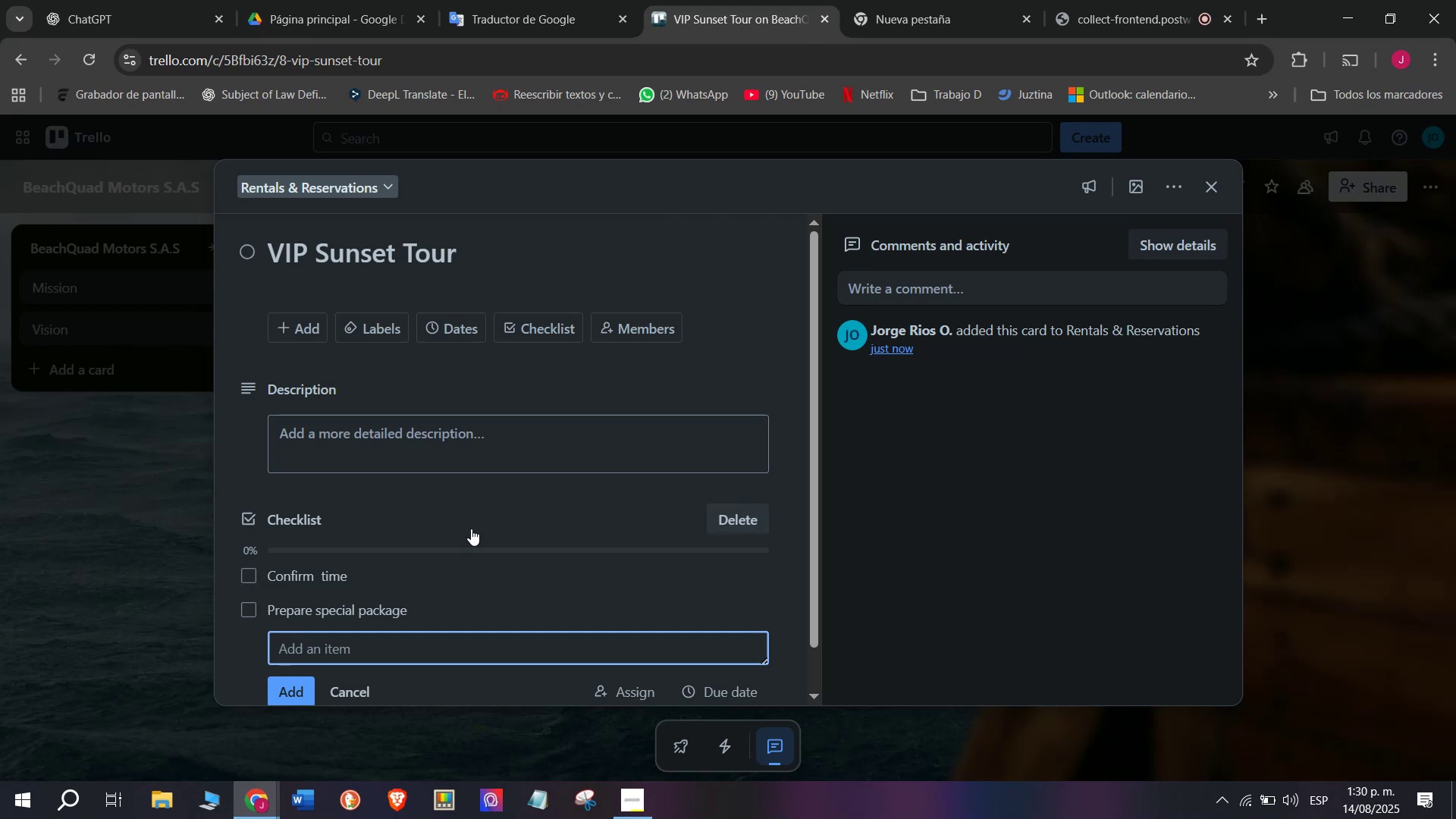 
type(i)
key(Backspace)
type(Install F)
key(Backspace)
type(GoPro mounts)
 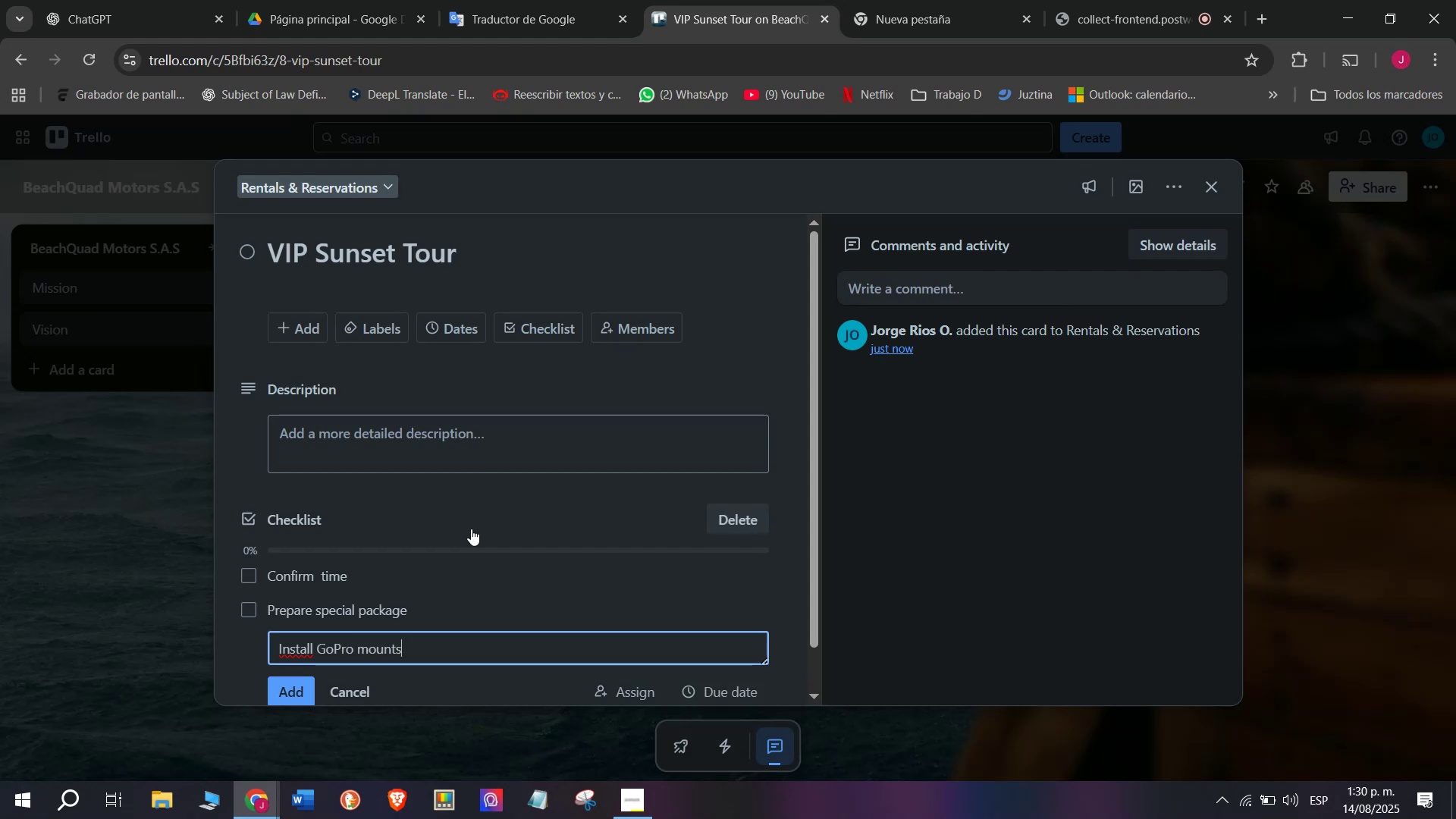 
key(Enter)
 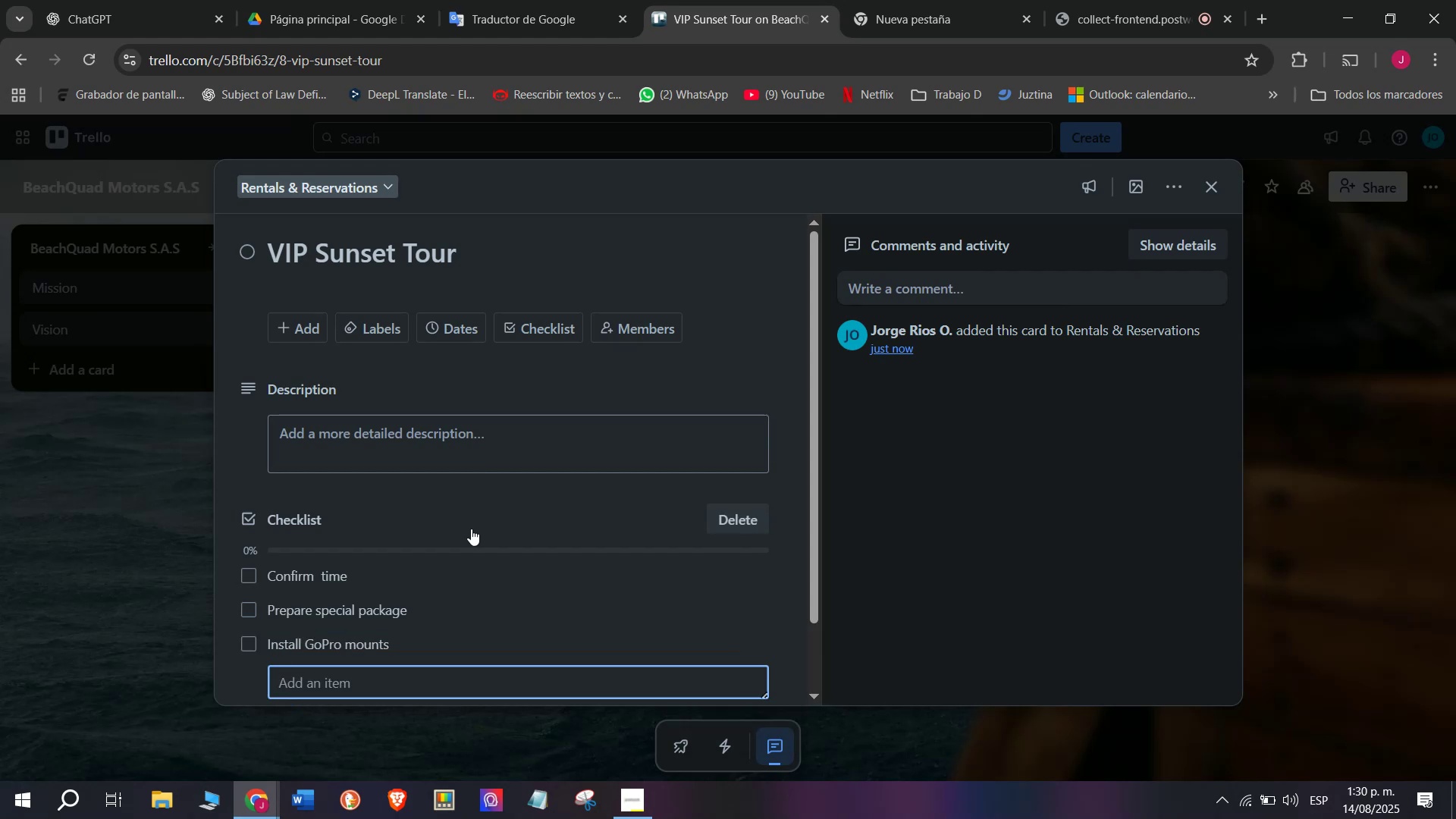 
scroll: coordinate [471, 529], scroll_direction: down, amount: 2.0
 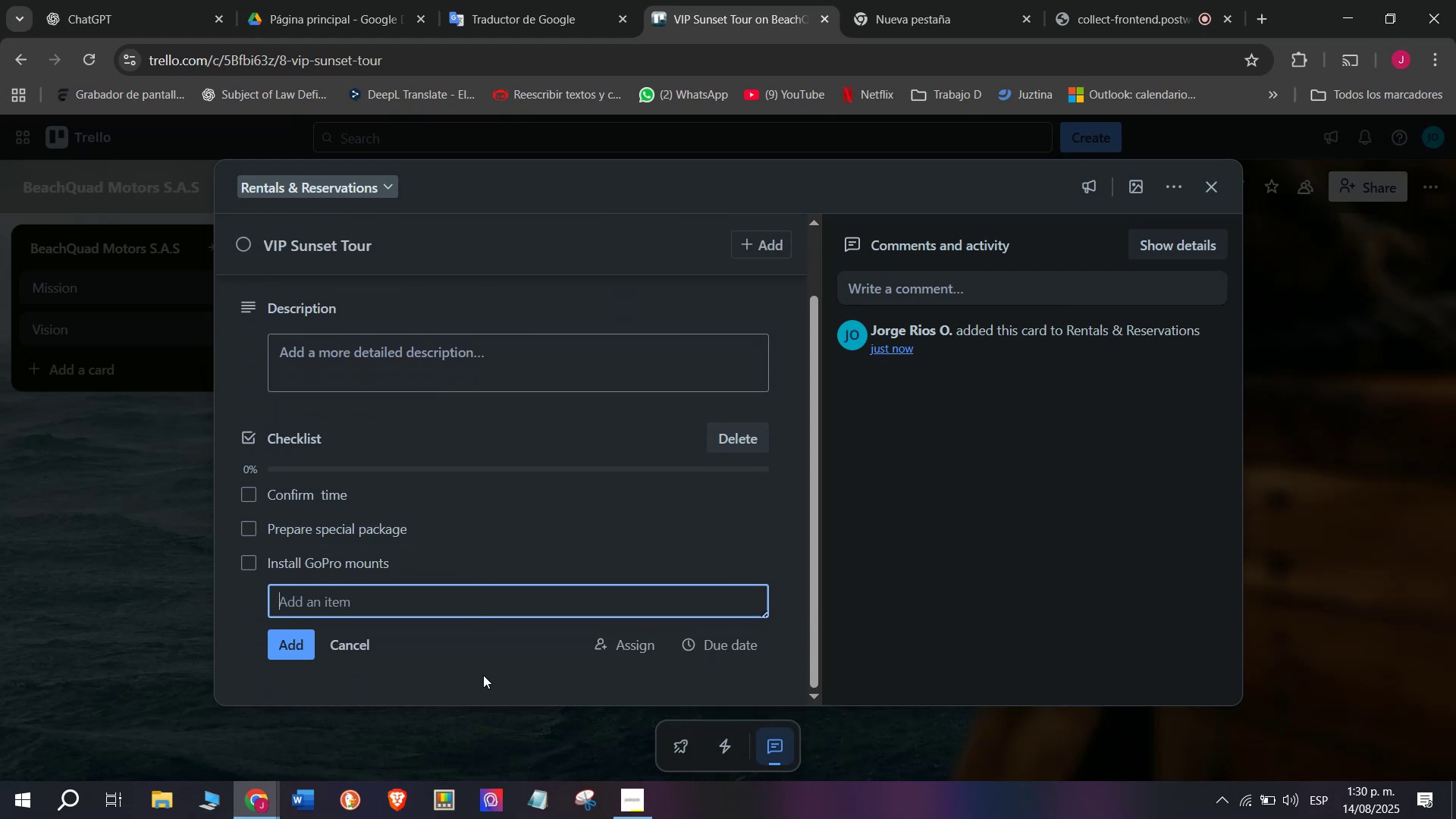 
type(Assign )
 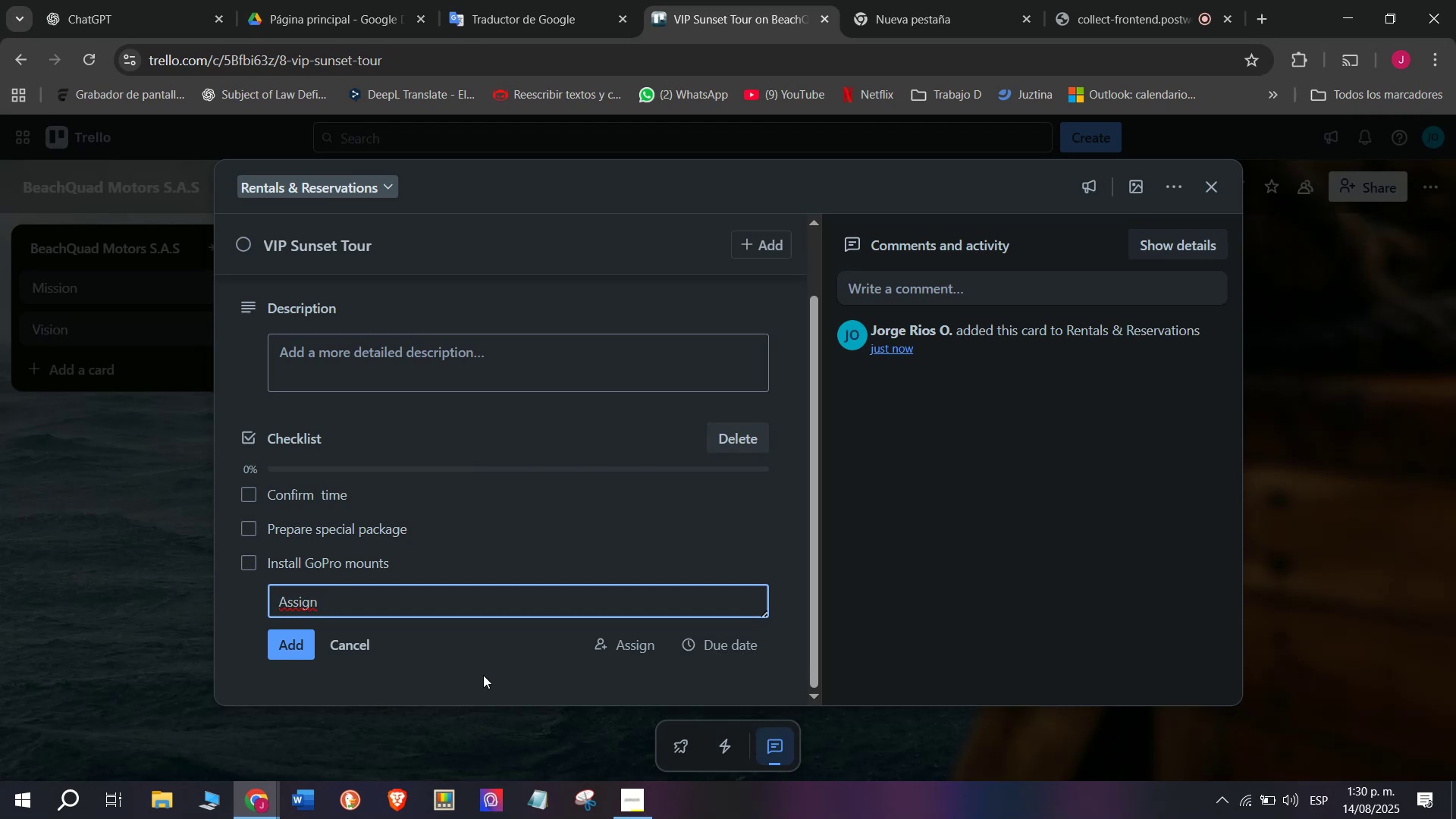 
wait(9.27)
 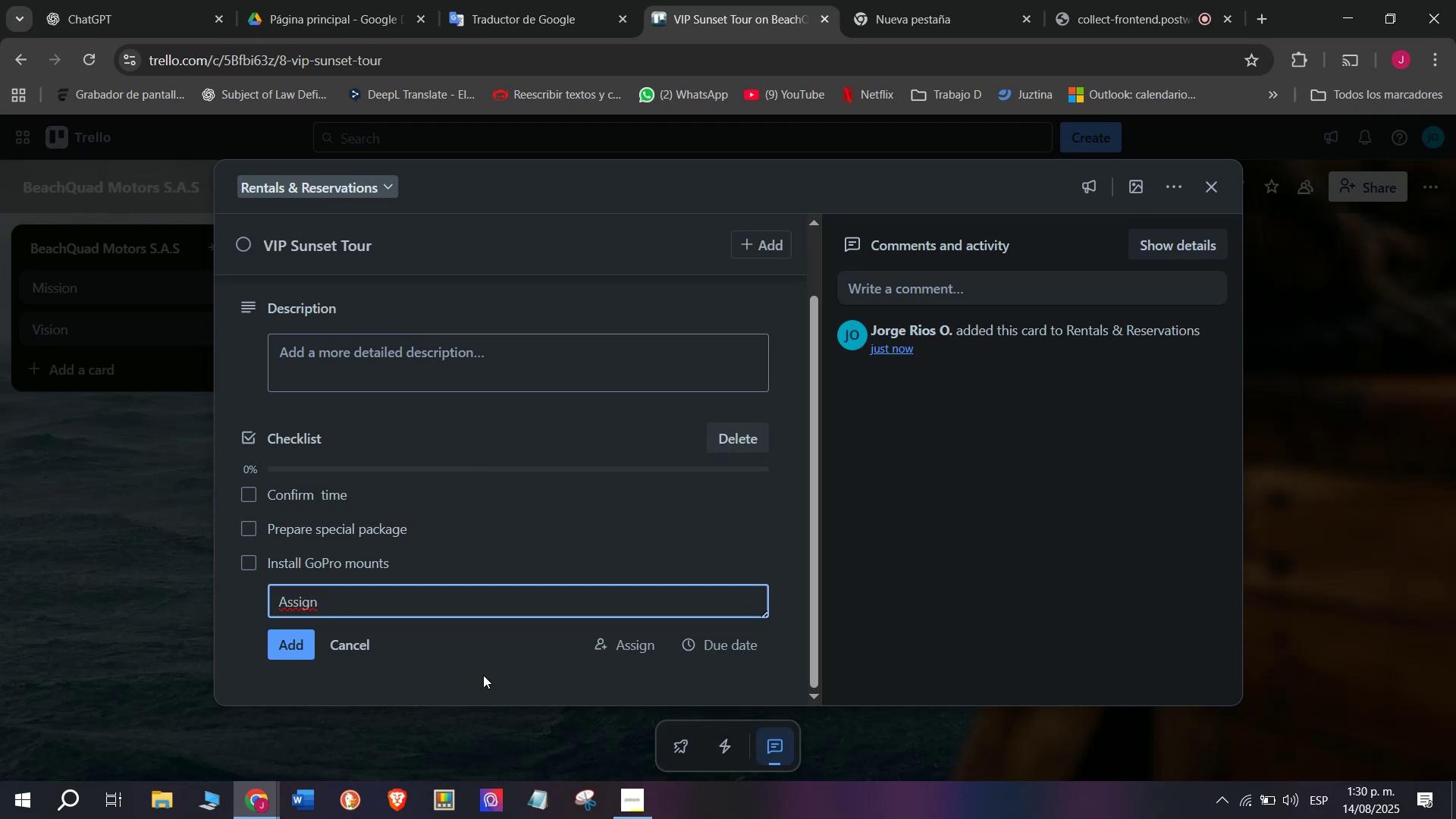 
type(photo)
 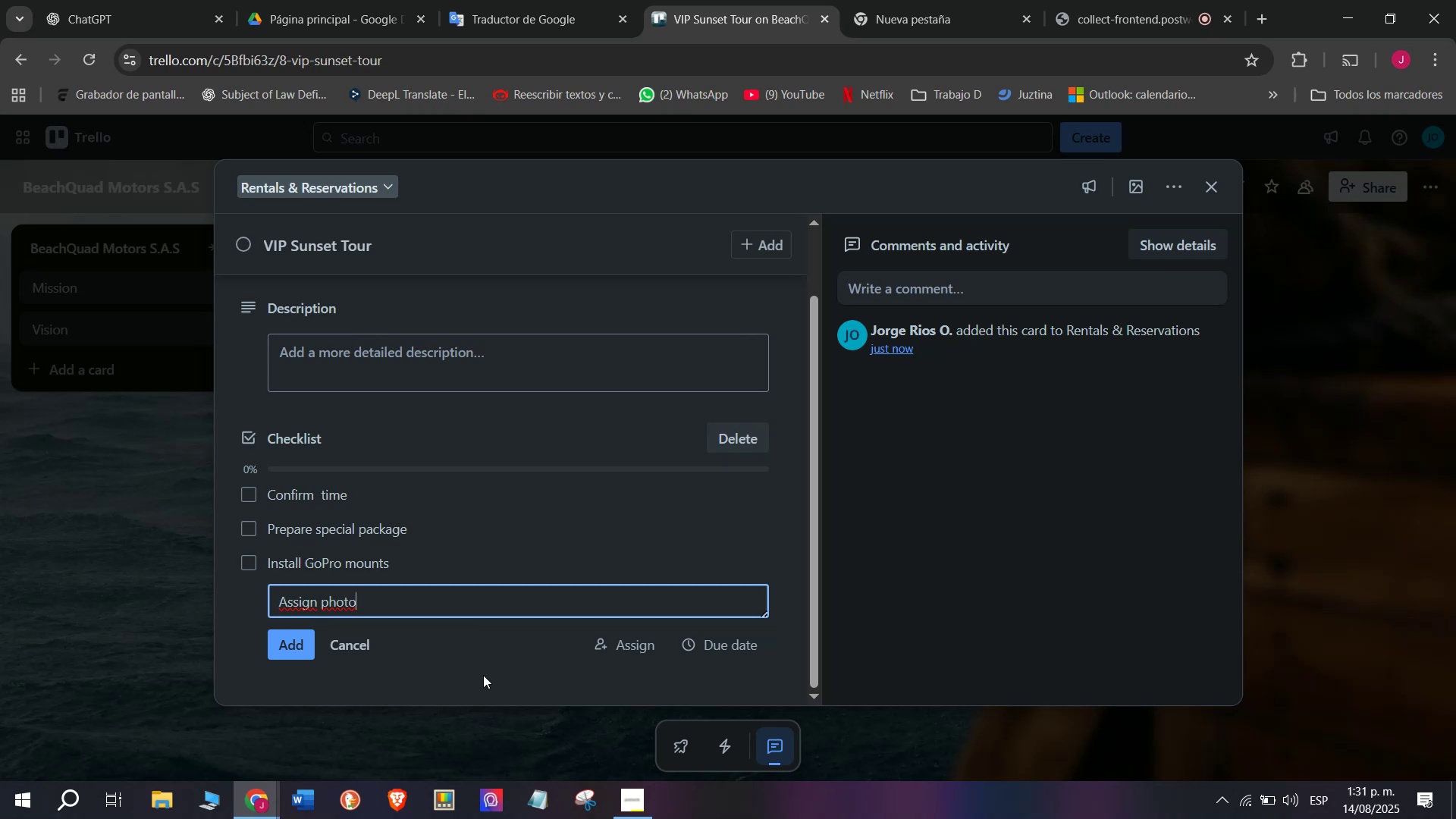 
wait(19.91)
 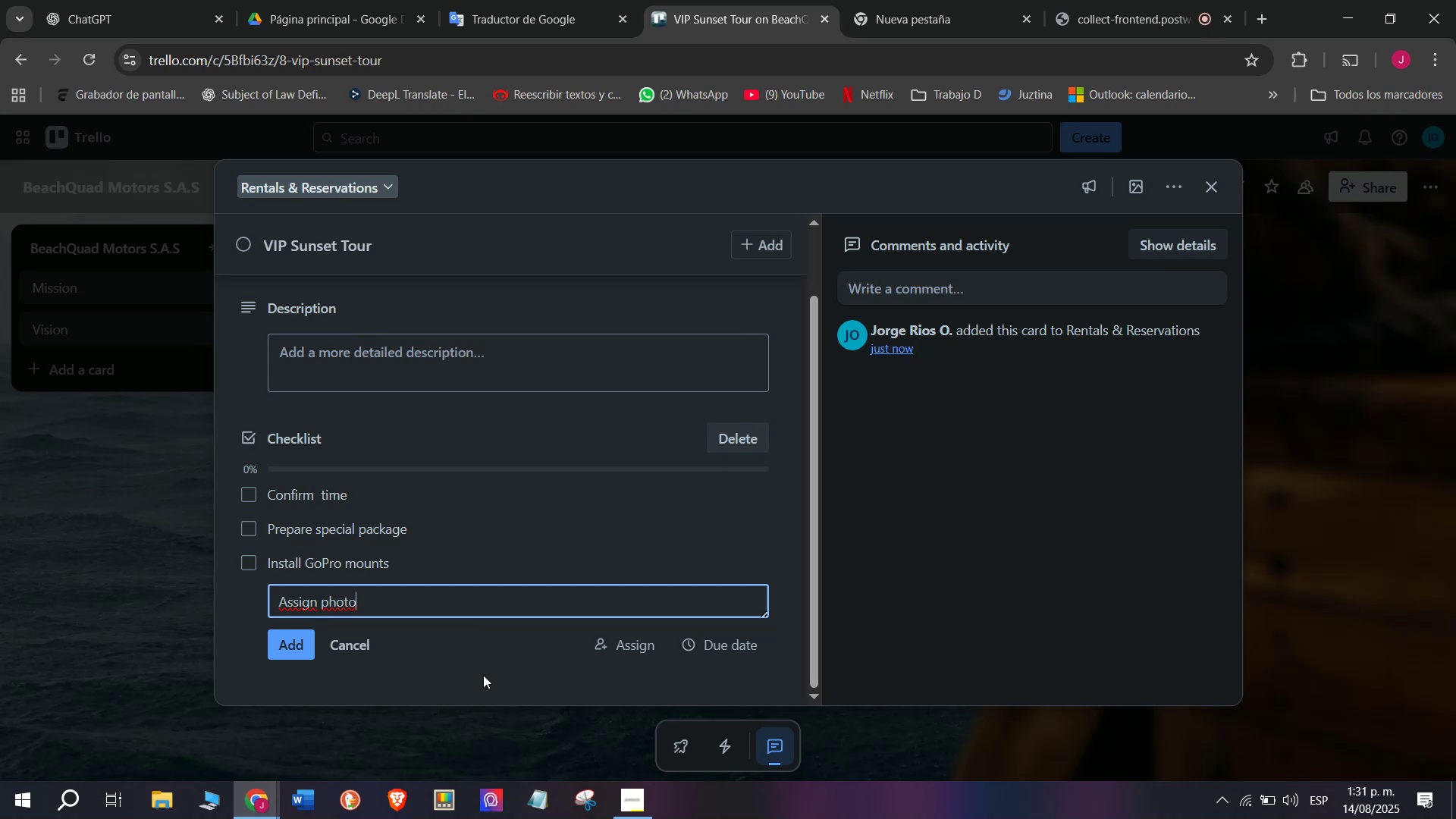 
type(grapher)
 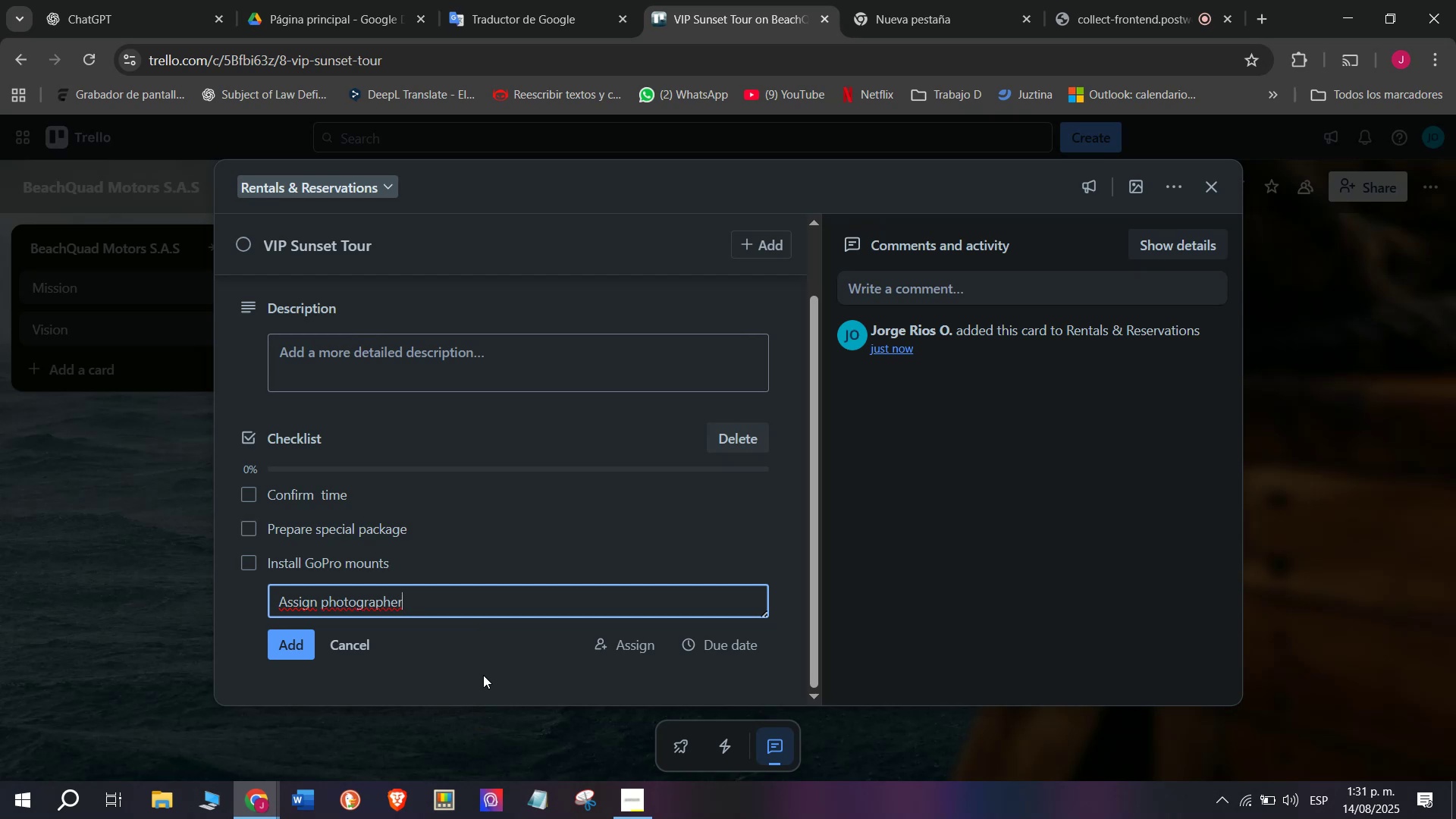 
key(Enter)
 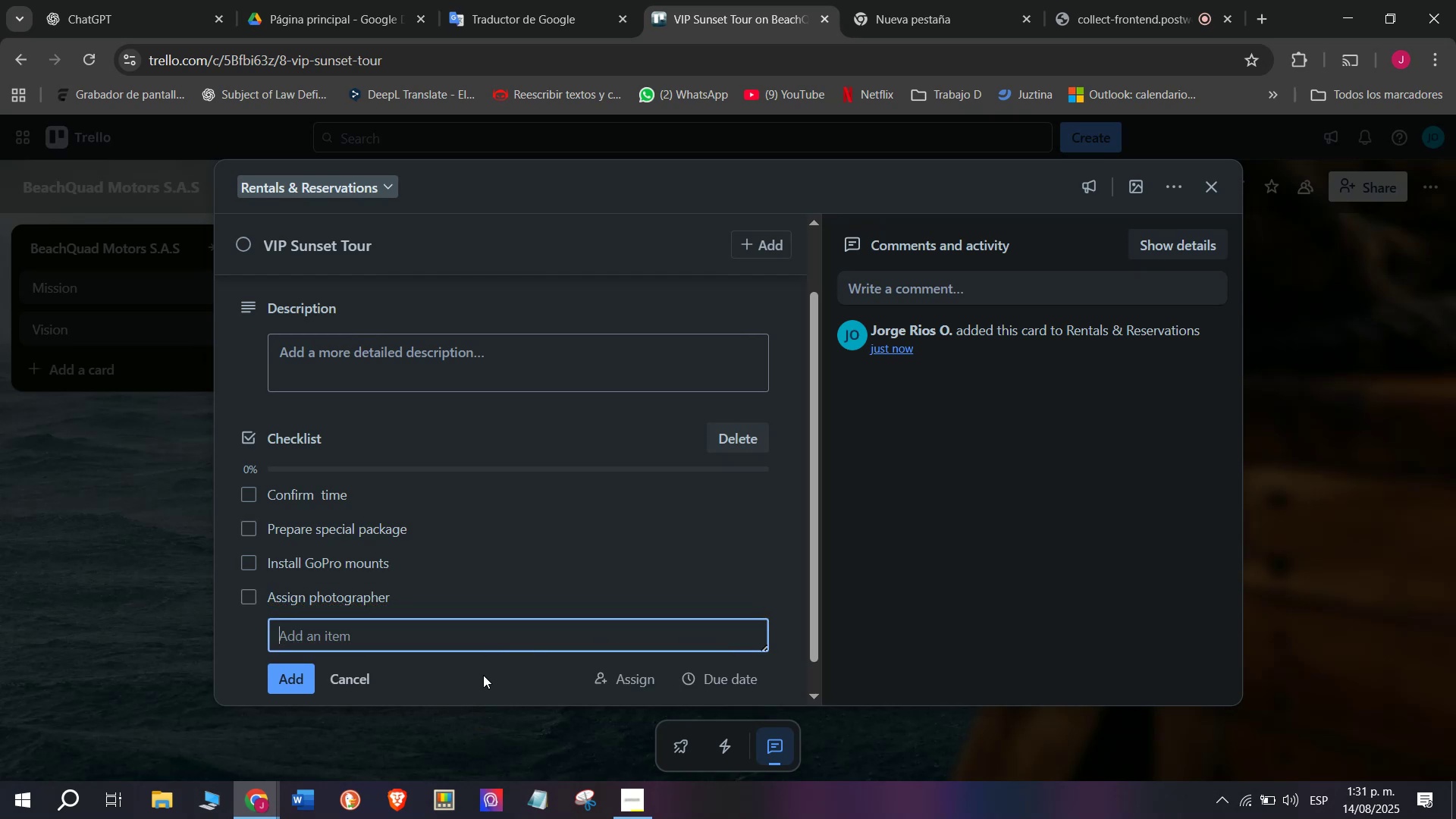 
type(Prepare snack&drins)
key(Backspace)
type(ks/)
 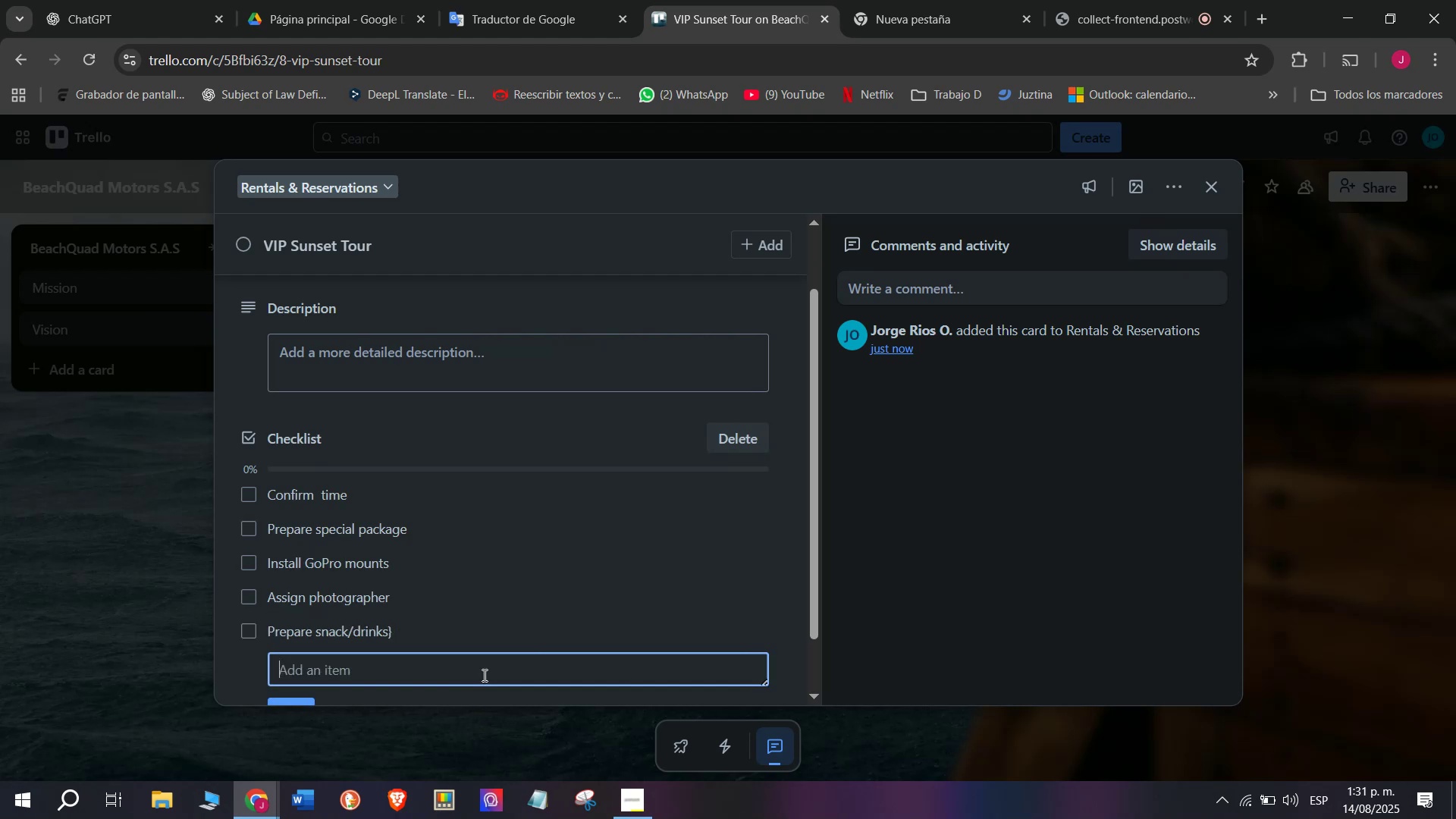 
 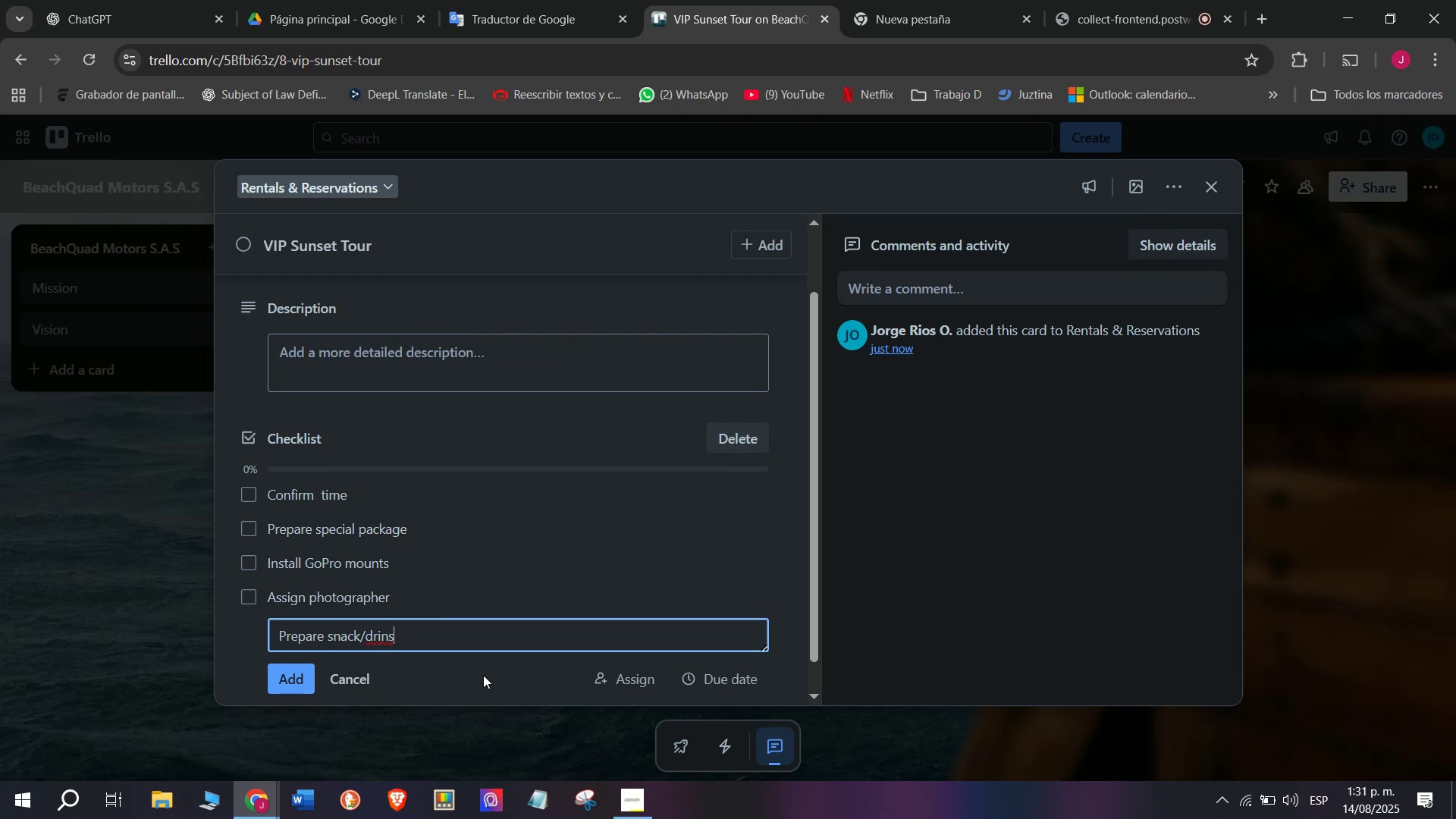 
key(Enter)
 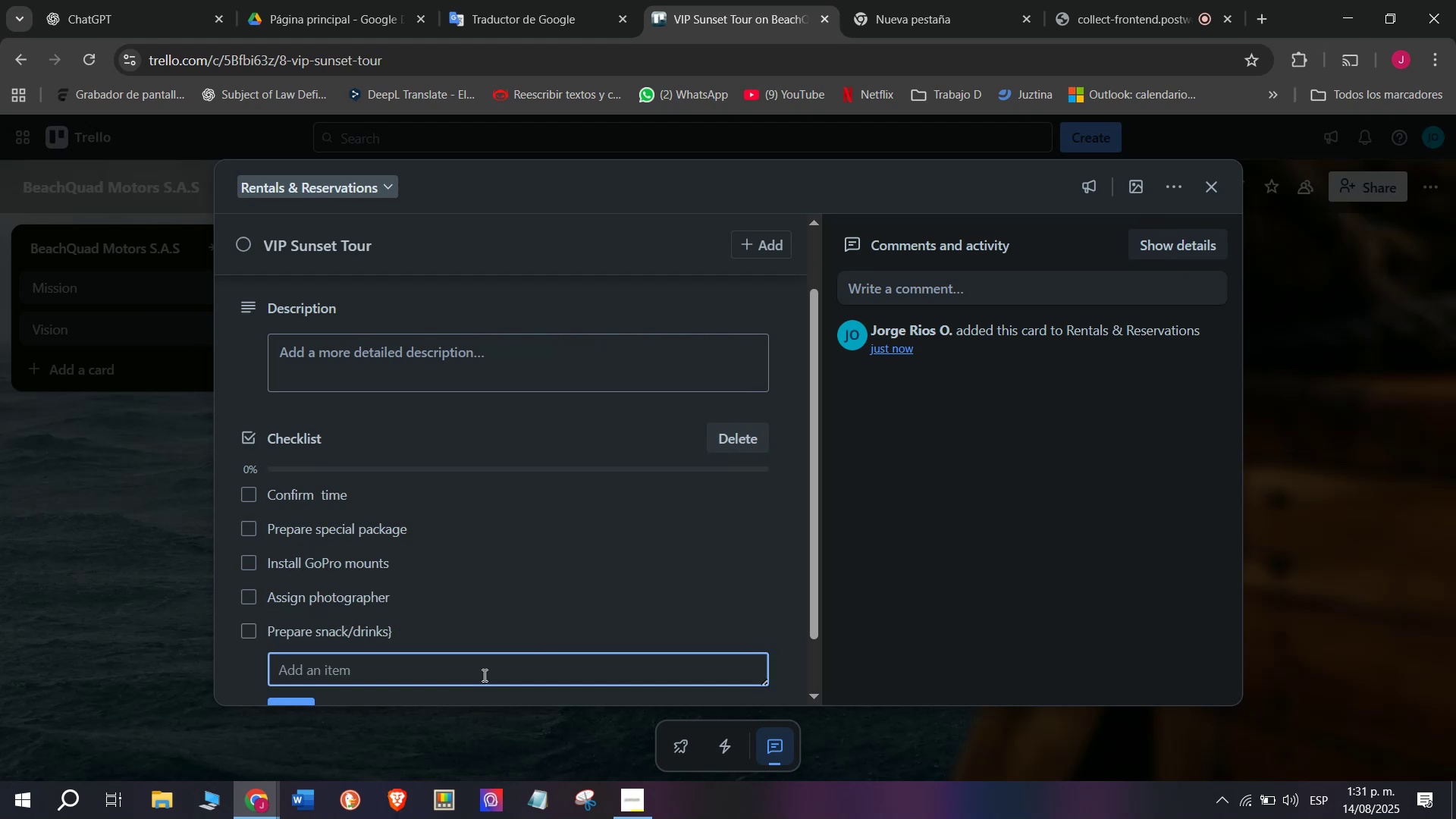 
type(Dv)
key(Backspace)
type(eliver experiencw)
key(Backspace)
type(e)
 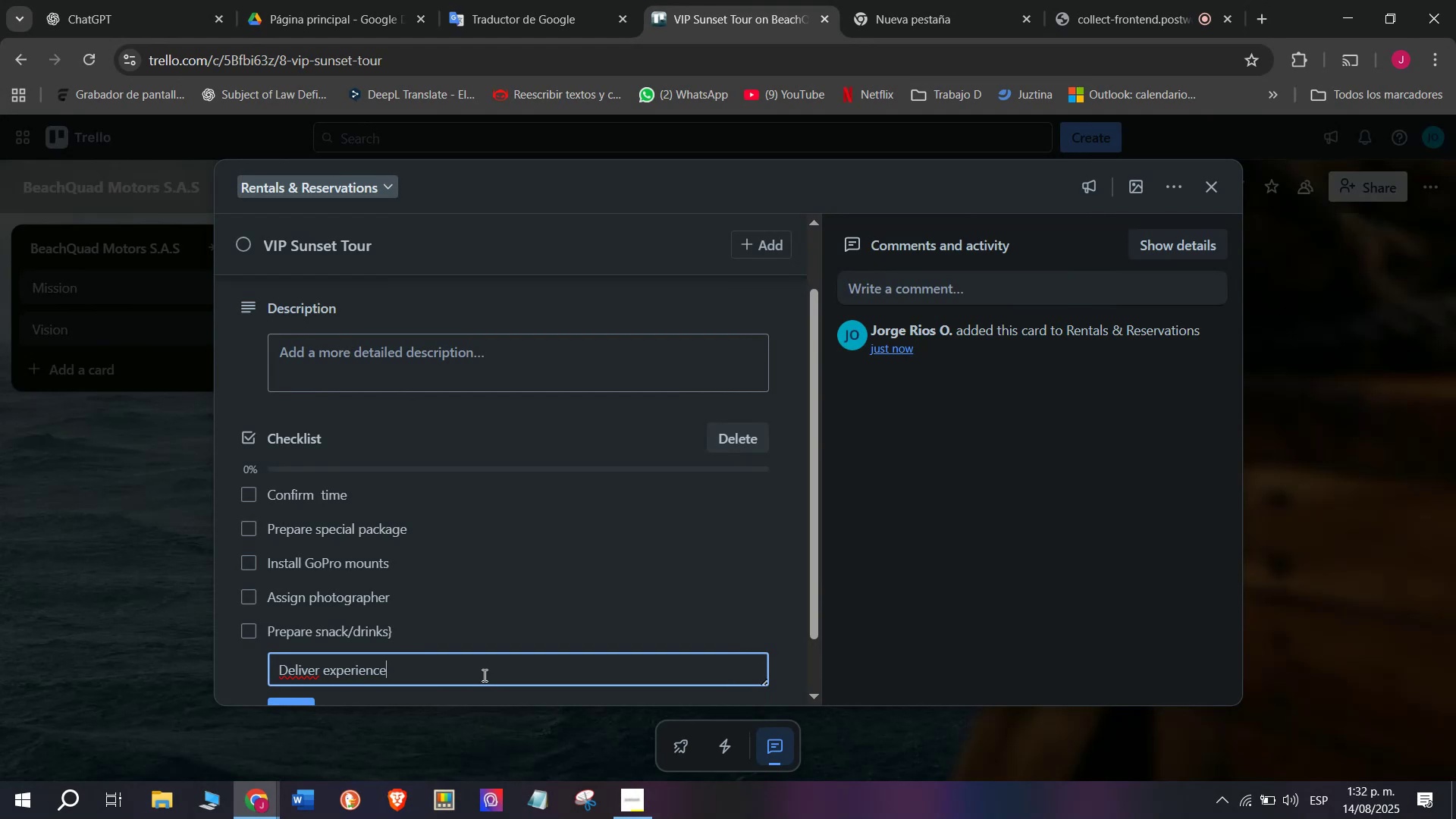 
key(Enter)
 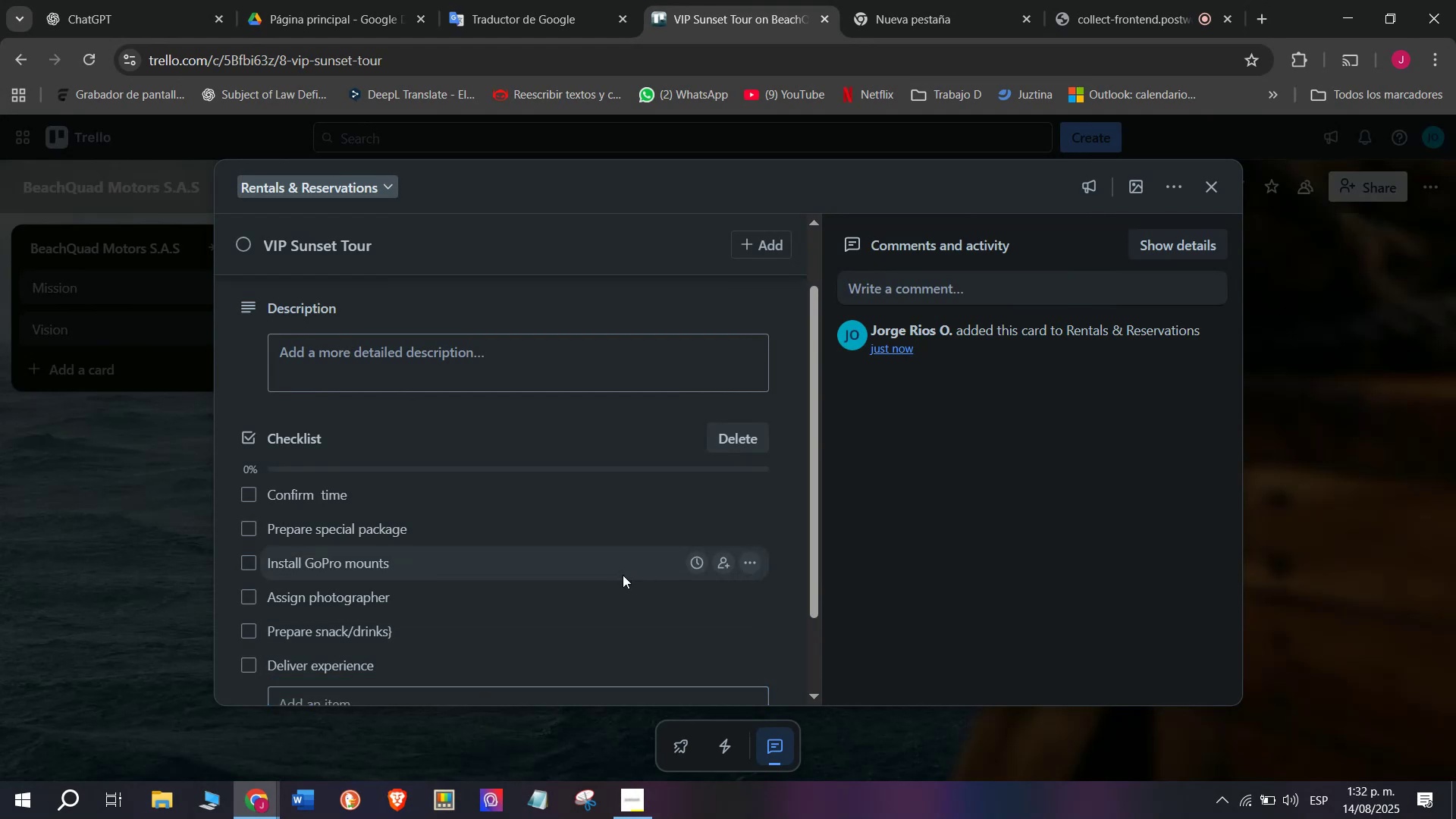 
wait(5.03)
 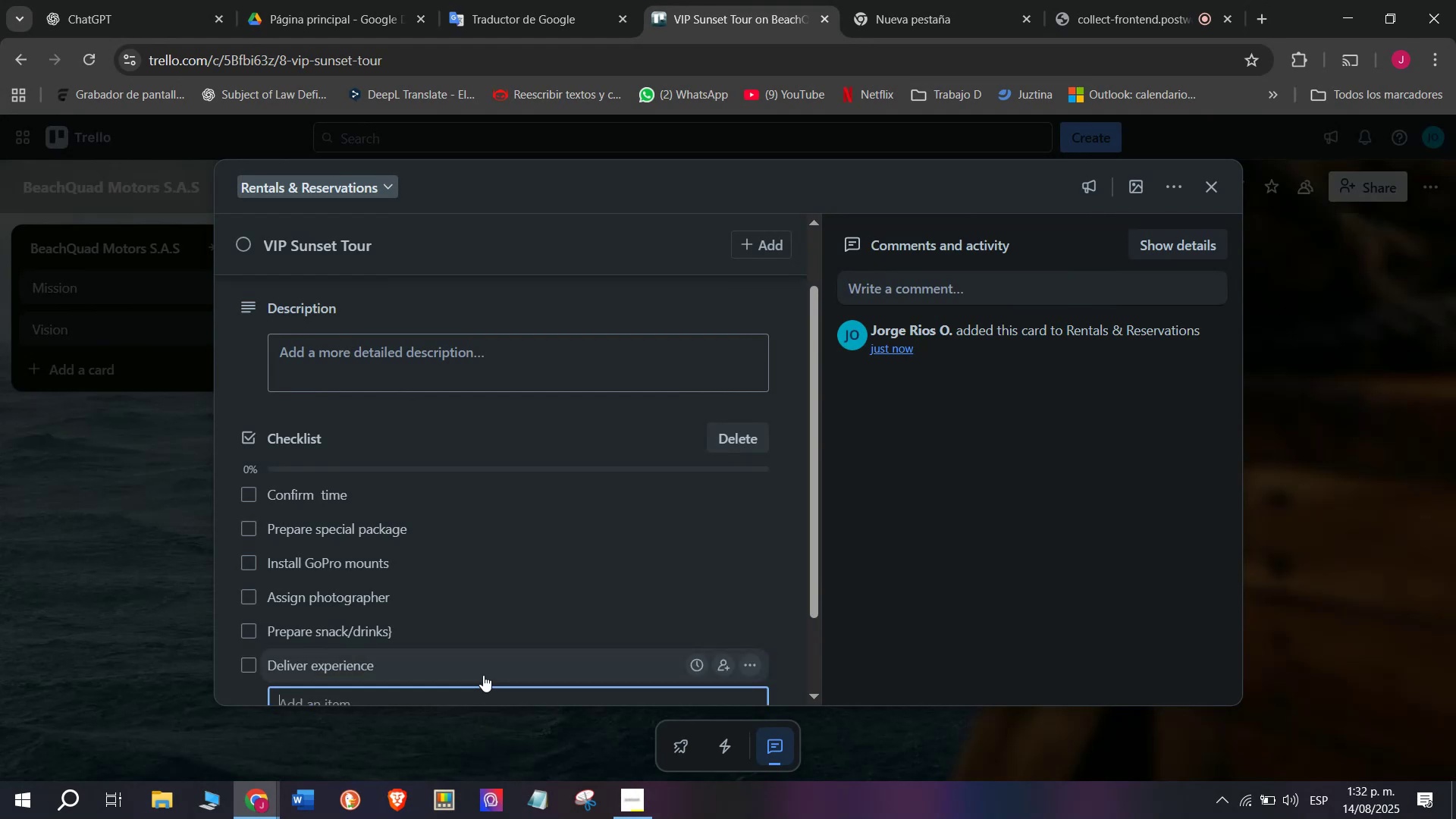 
scroll: coordinate [568, 392], scroll_direction: up, amount: 3.0
 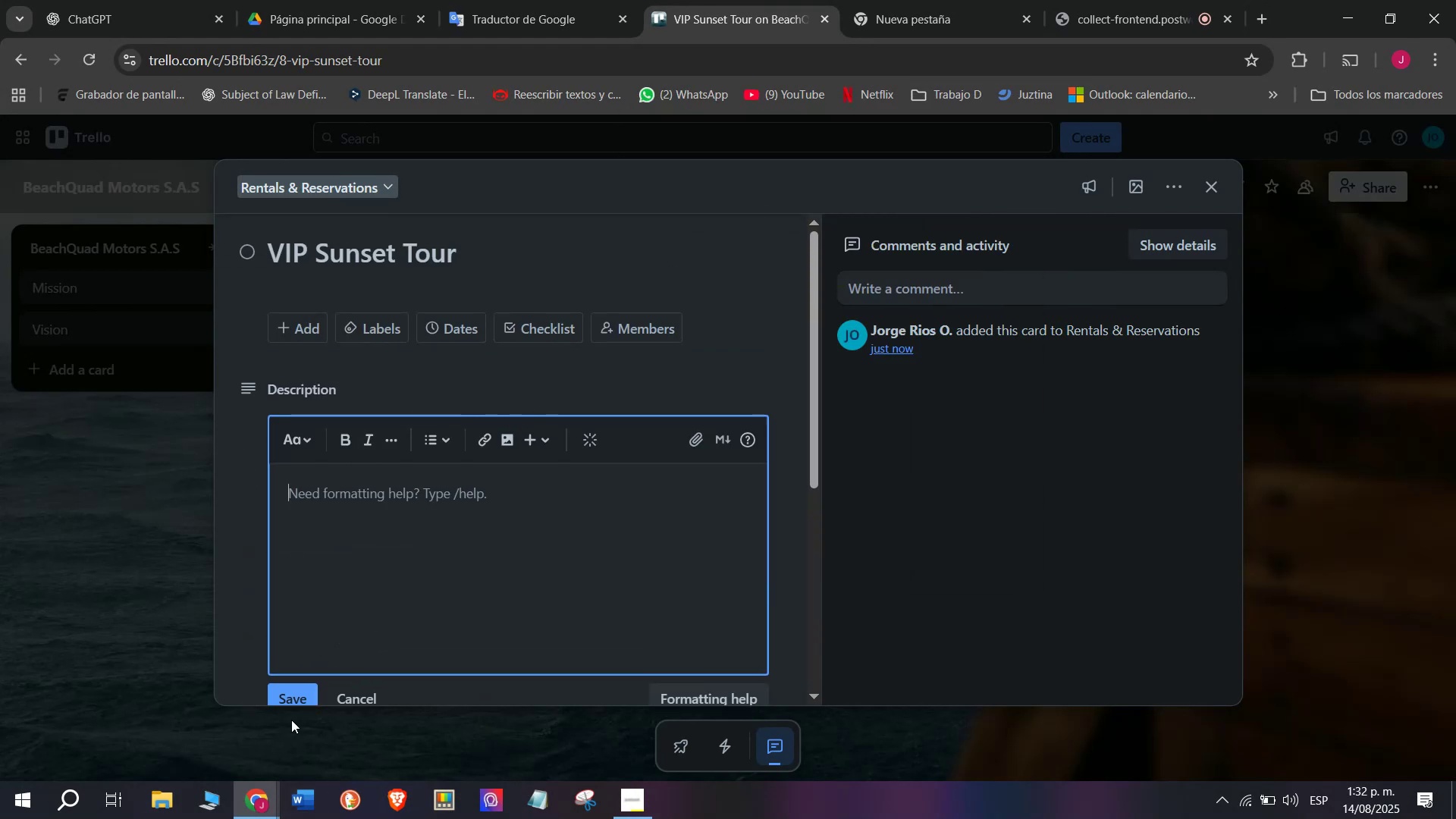 
left_click([293, 695])
 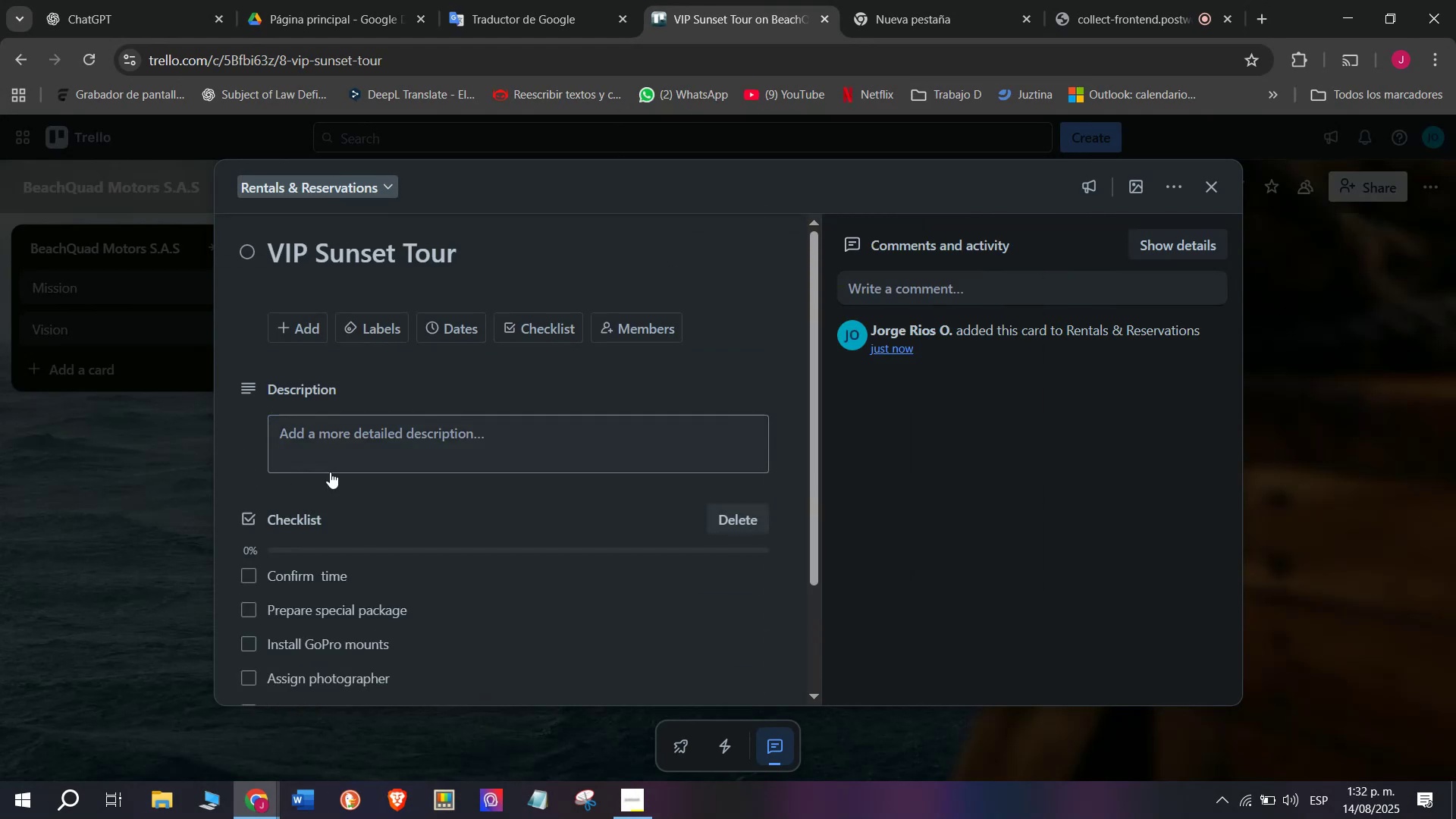 
scroll: coordinate [331, 469], scroll_direction: up, amount: 3.0
 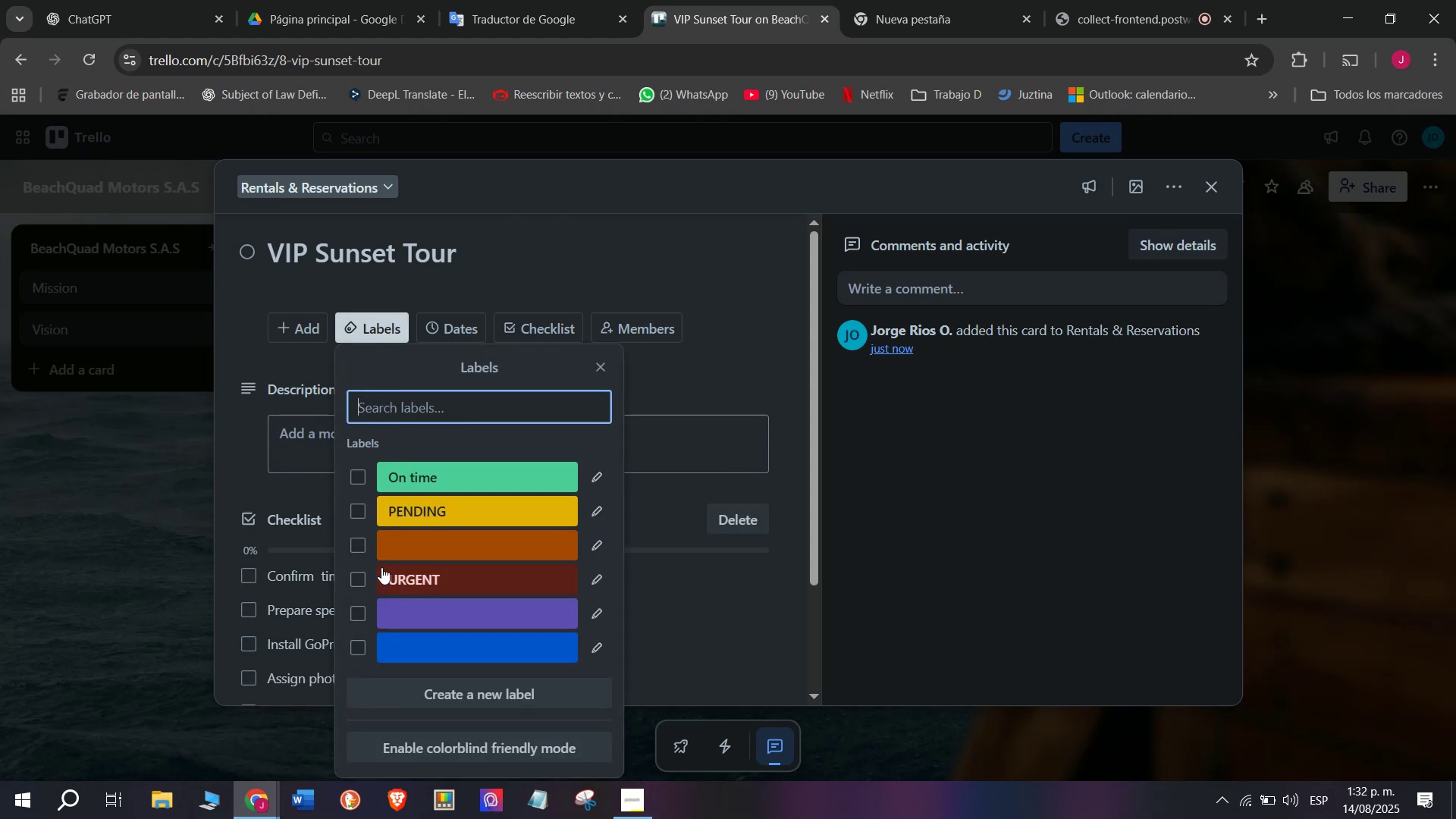 
left_click([386, 570])
 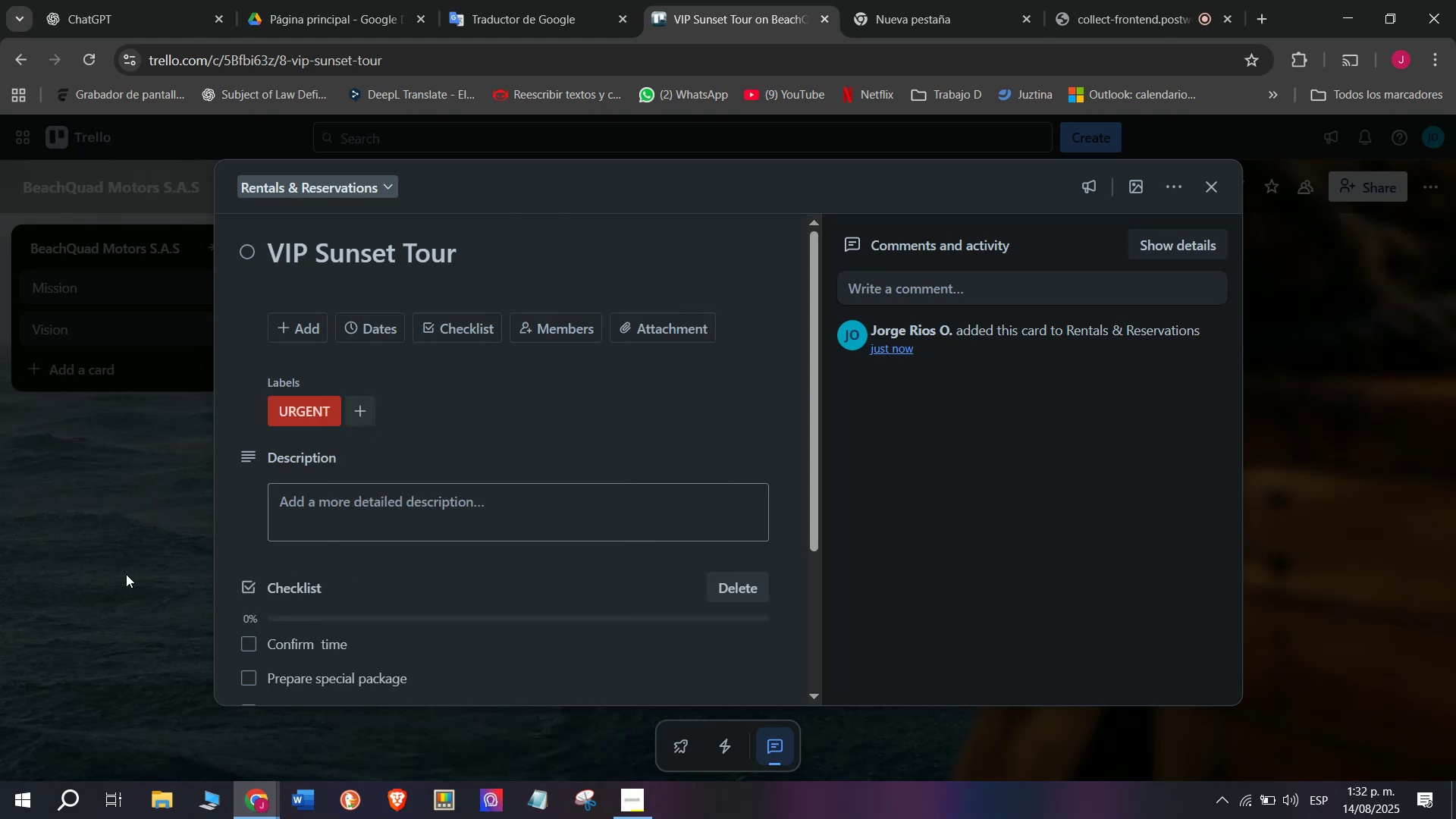 
double_click([126, 574])
 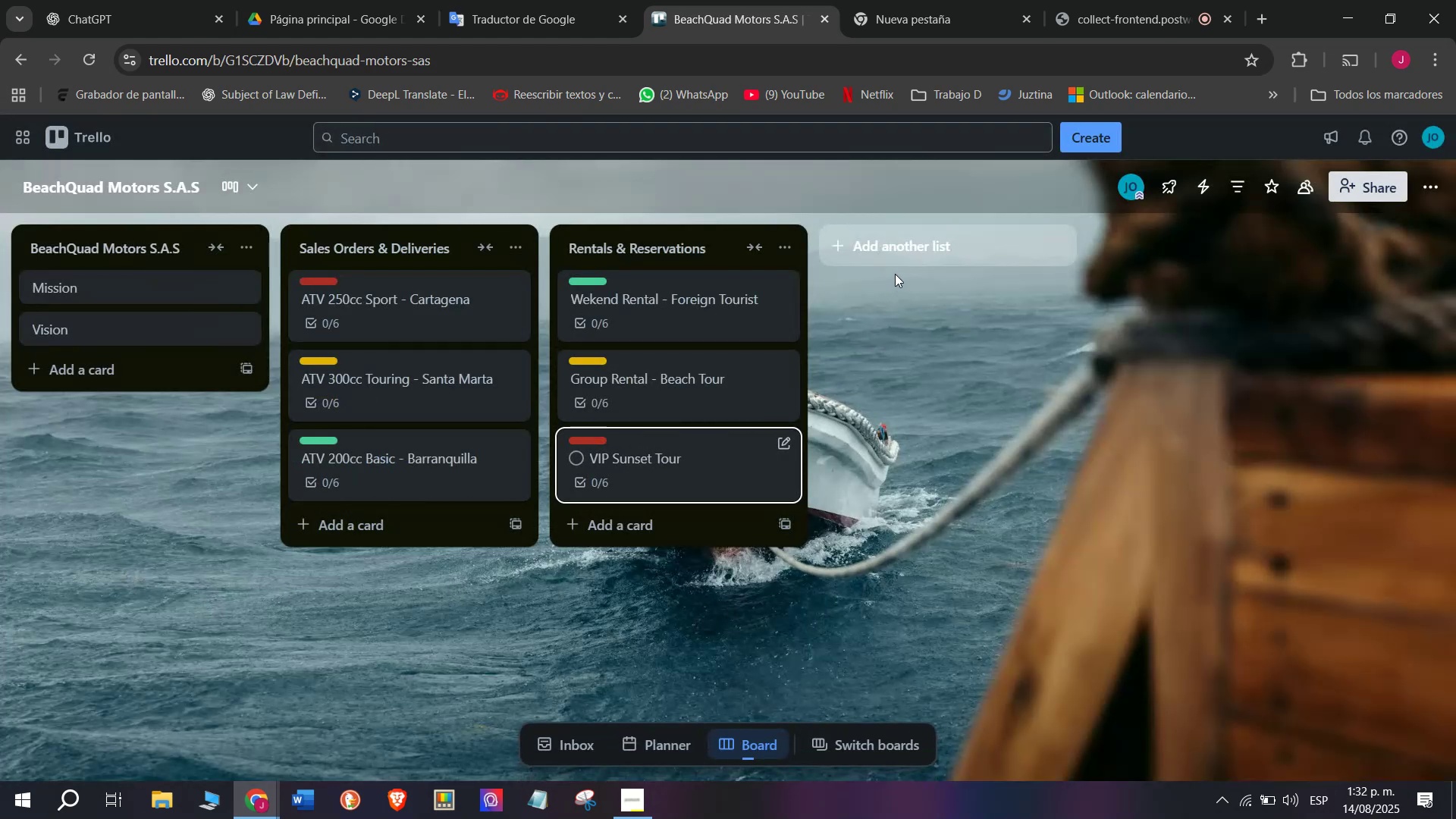 
left_click([907, 243])
 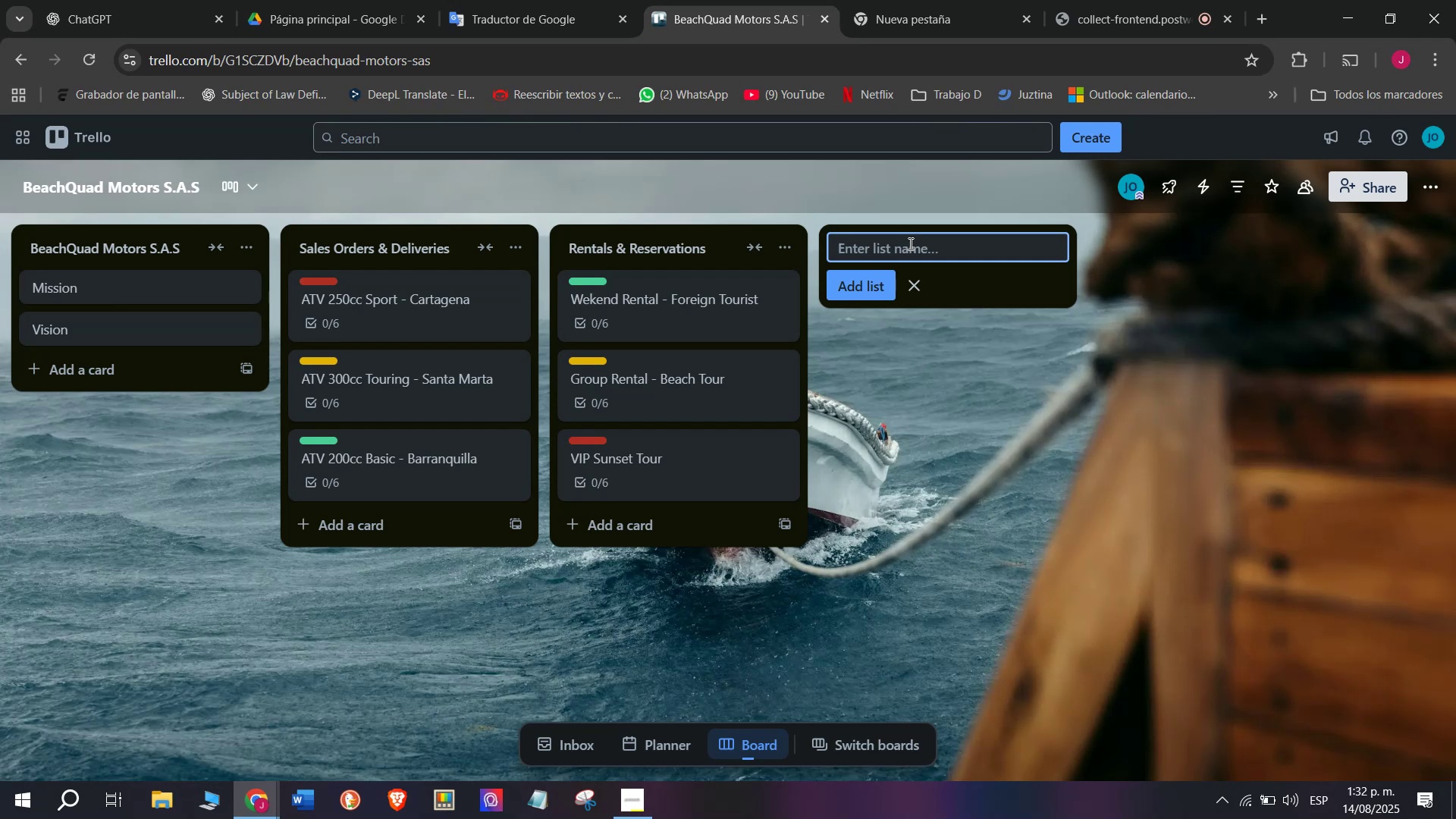 
wait(27.11)
 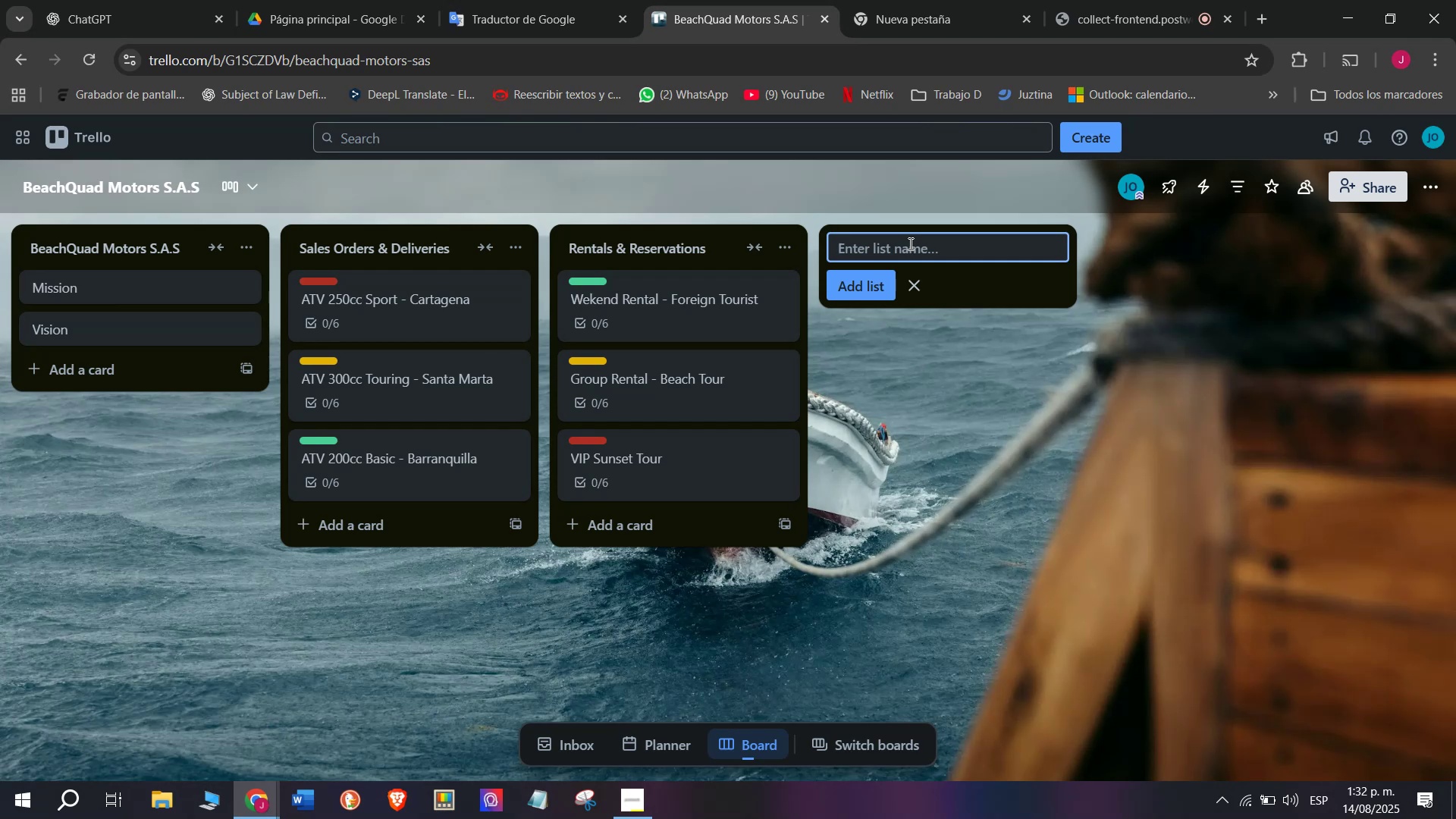 
type(maintenance ^ Repairs)
 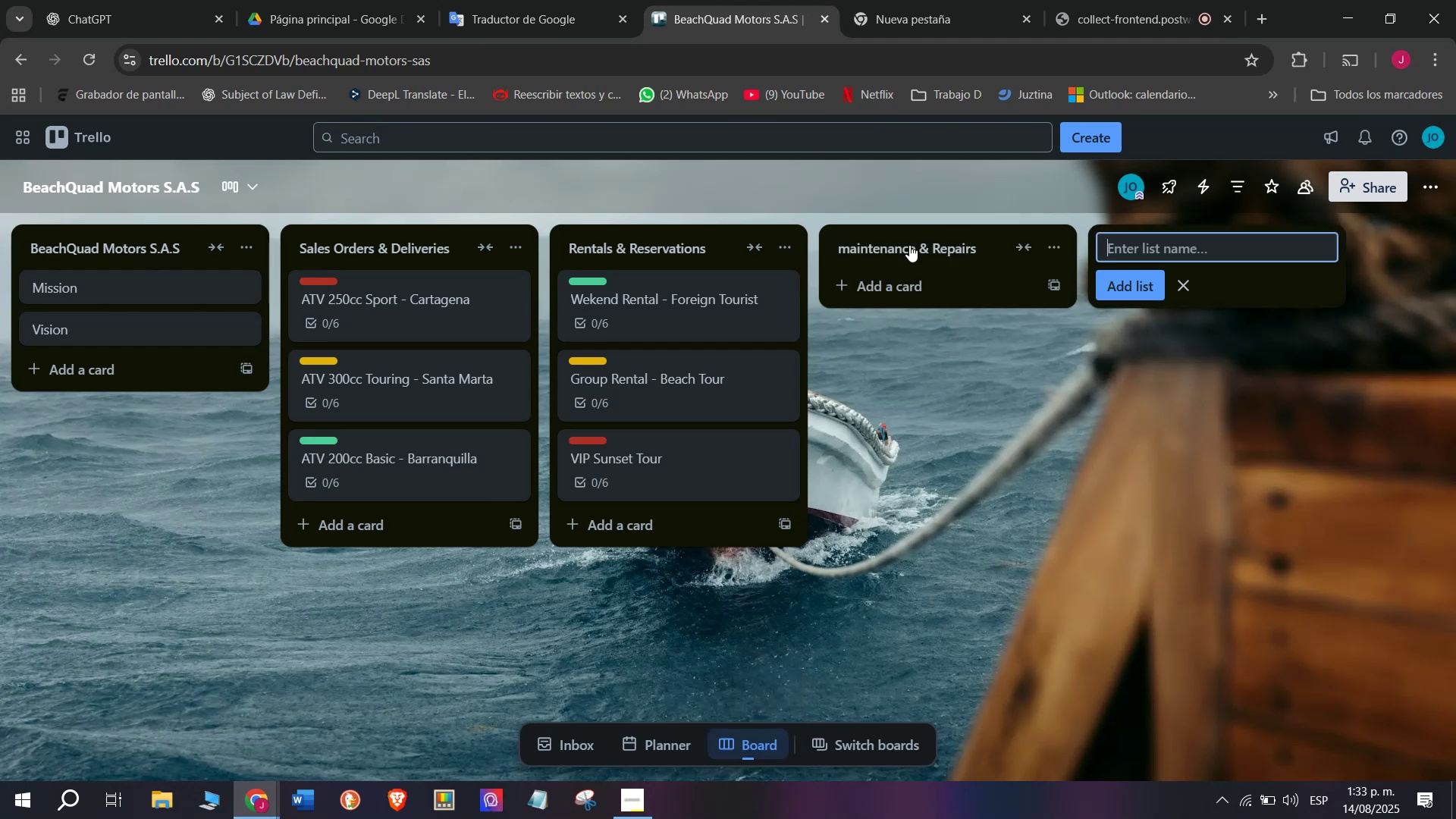 
 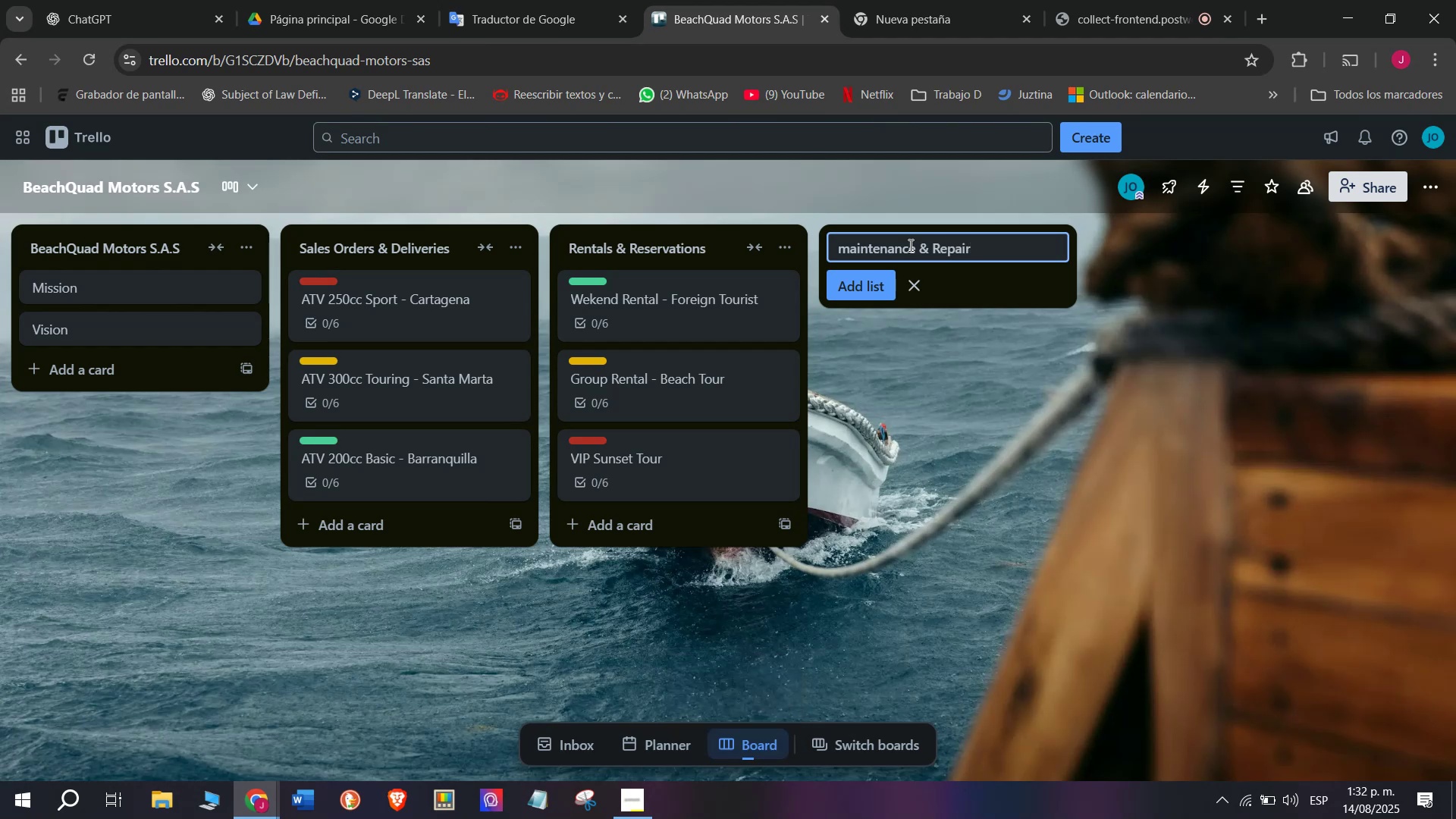 
key(Enter)
 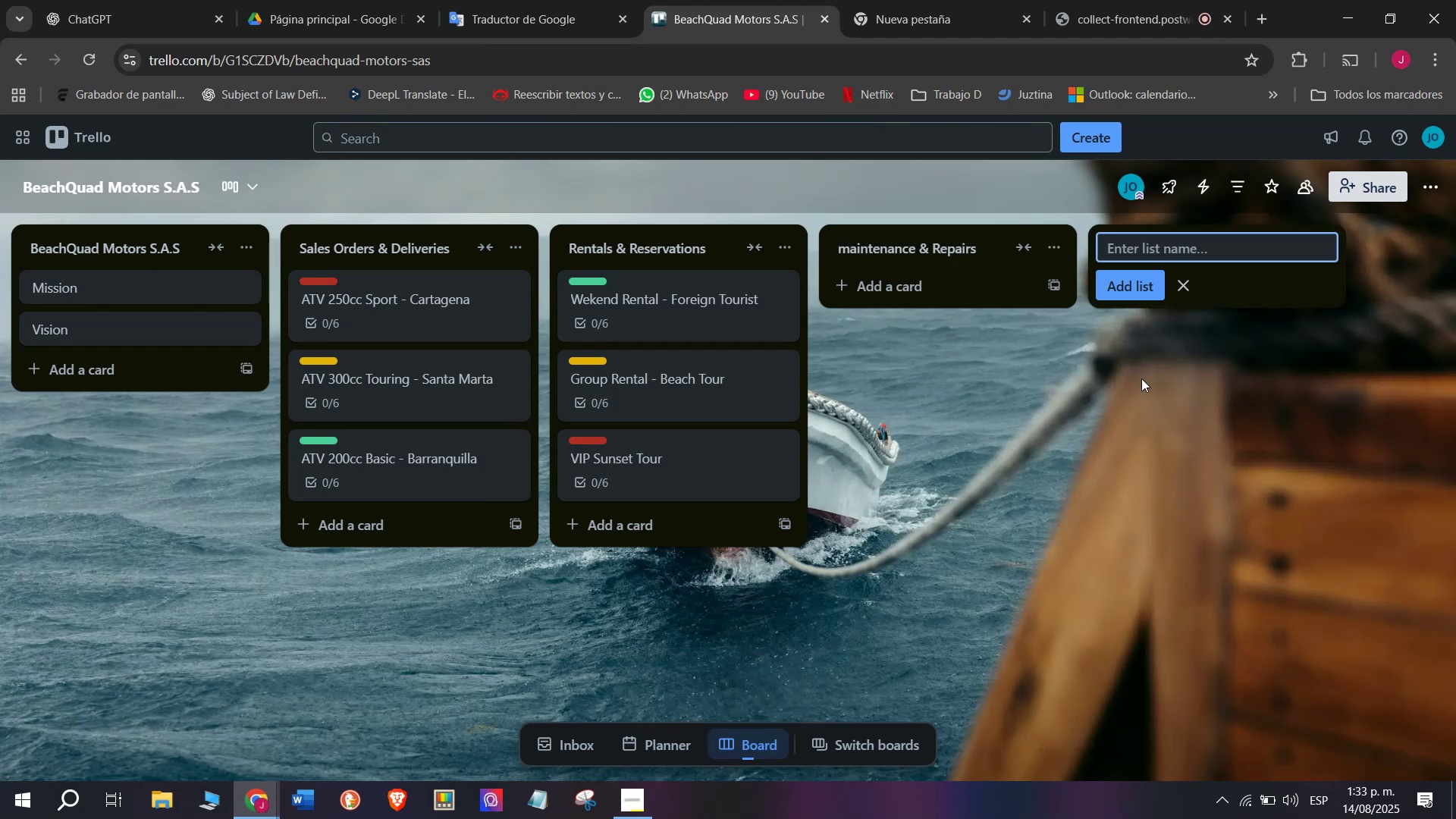 
left_click([918, 286])
 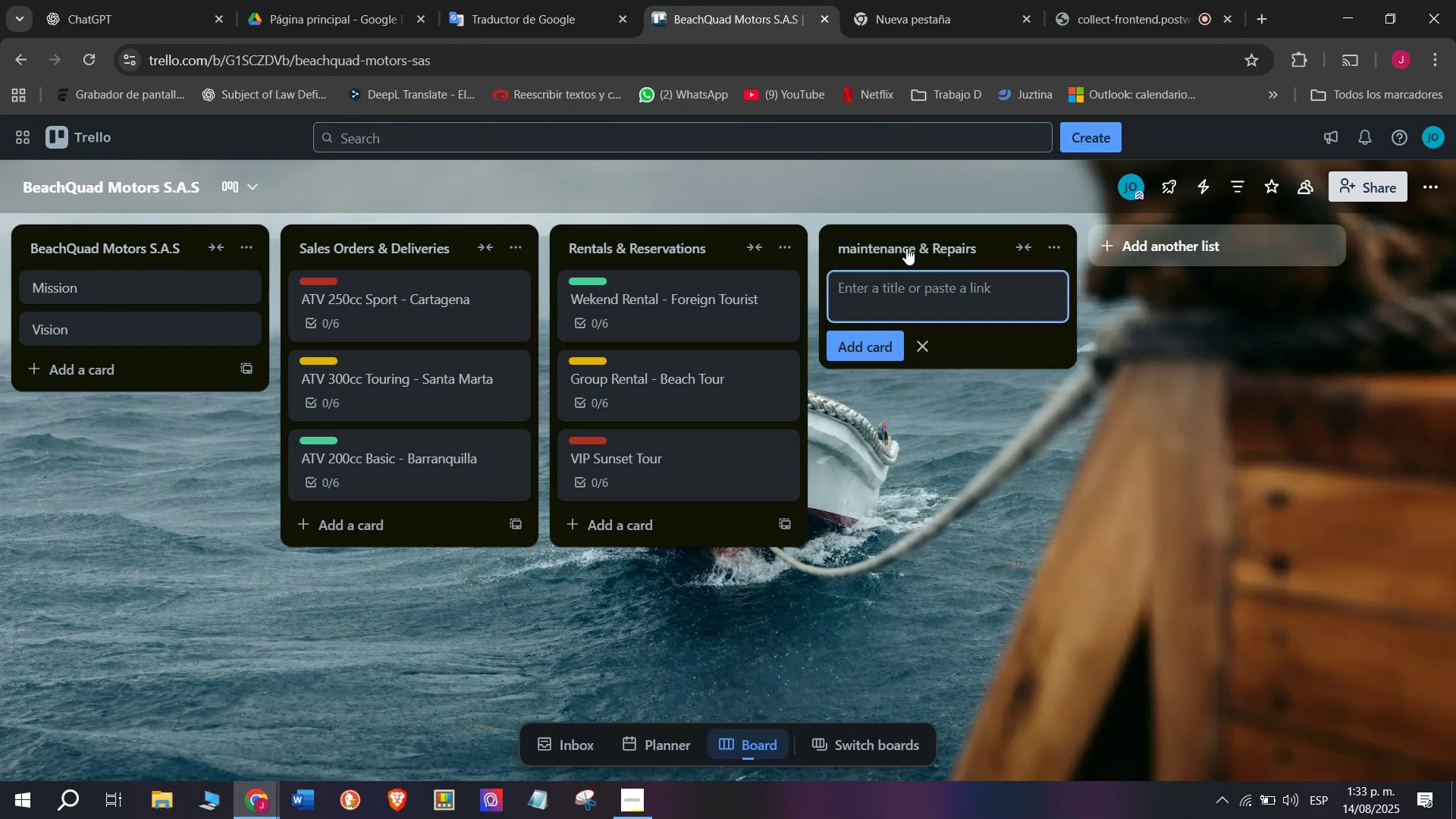 
left_click([907, 246])
 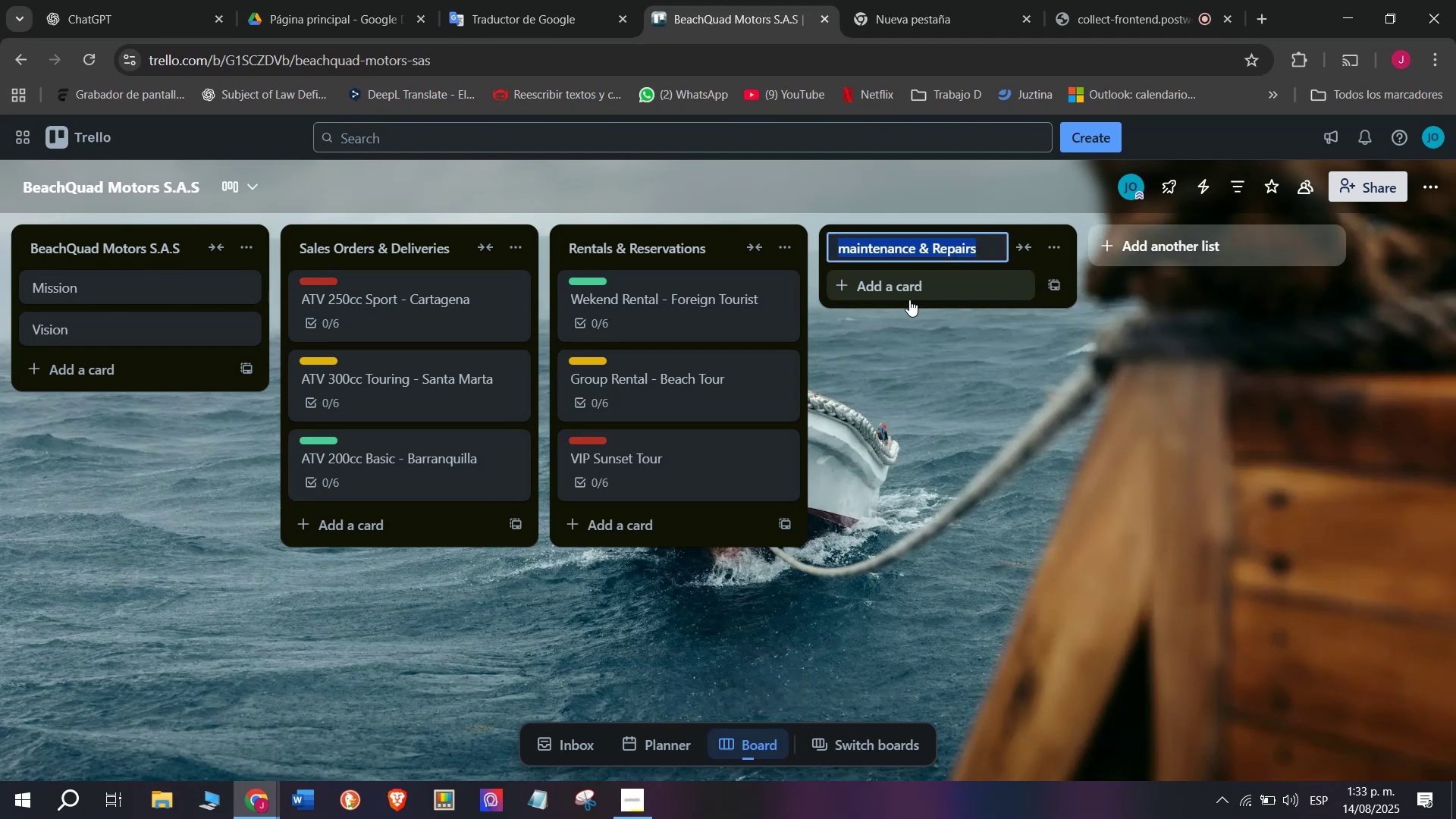 
left_click([909, 299])
 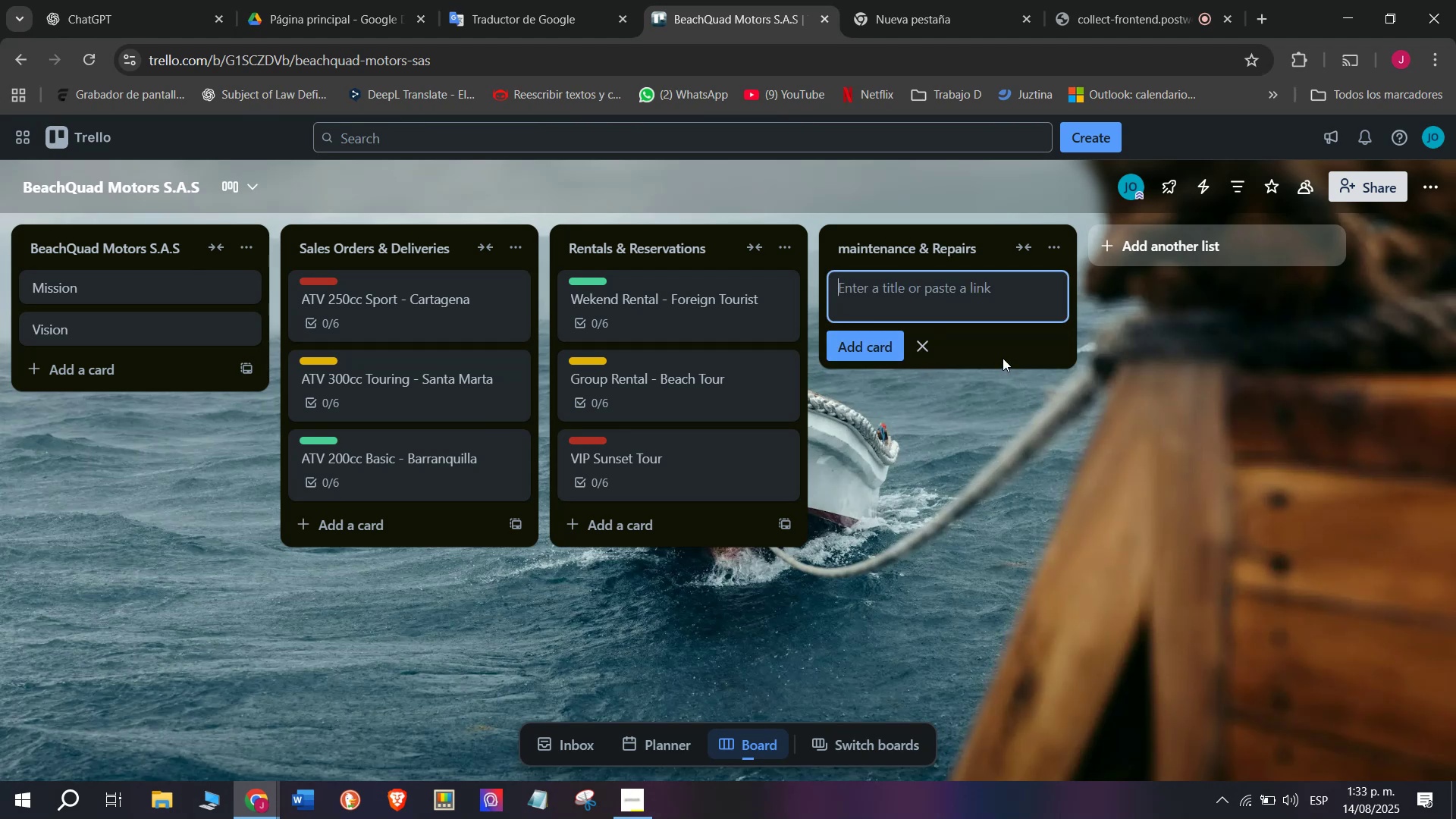 
wait(5.69)
 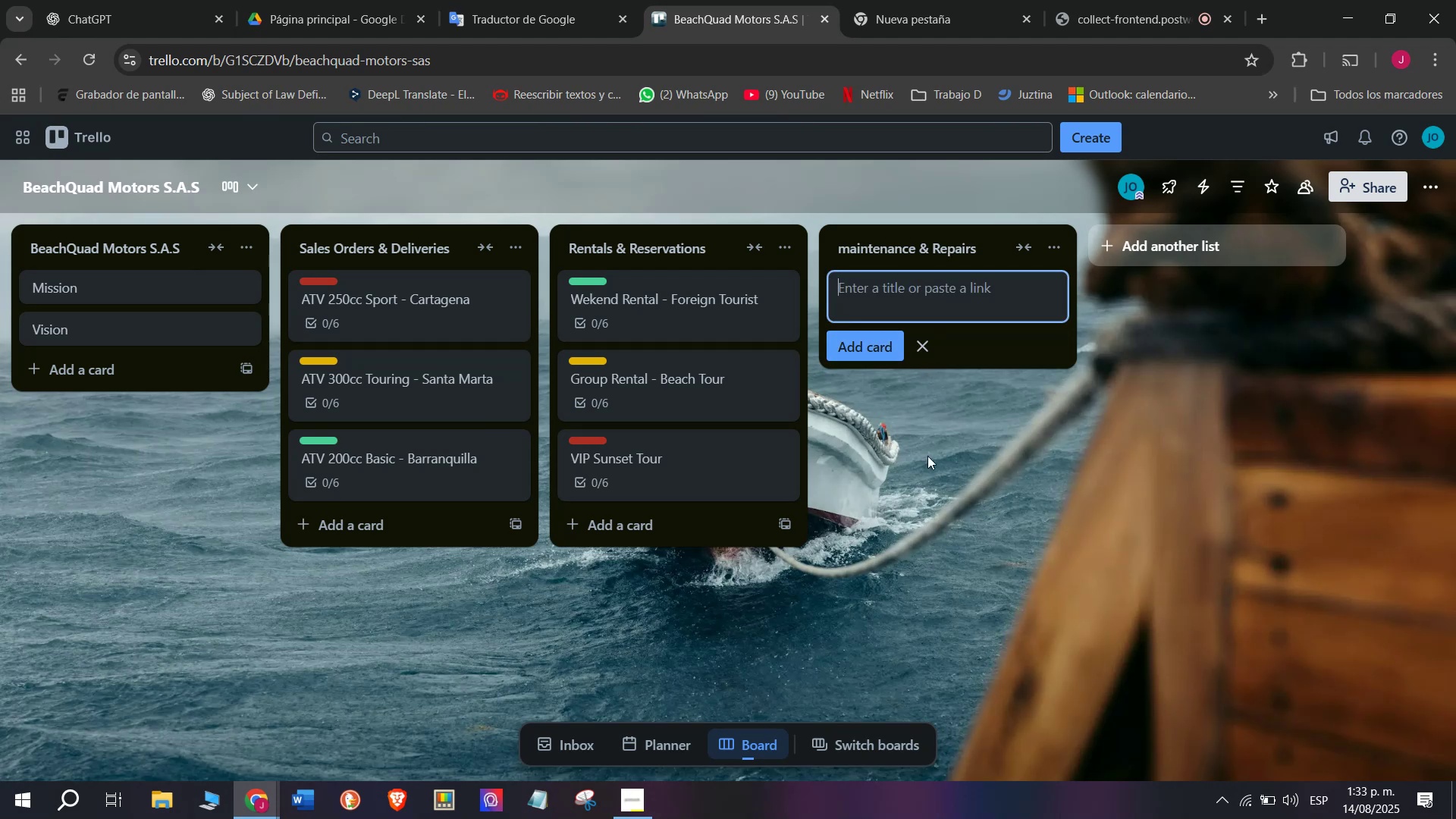 
type(Oil change $)
key(Backspace)
type(^ Filters)
 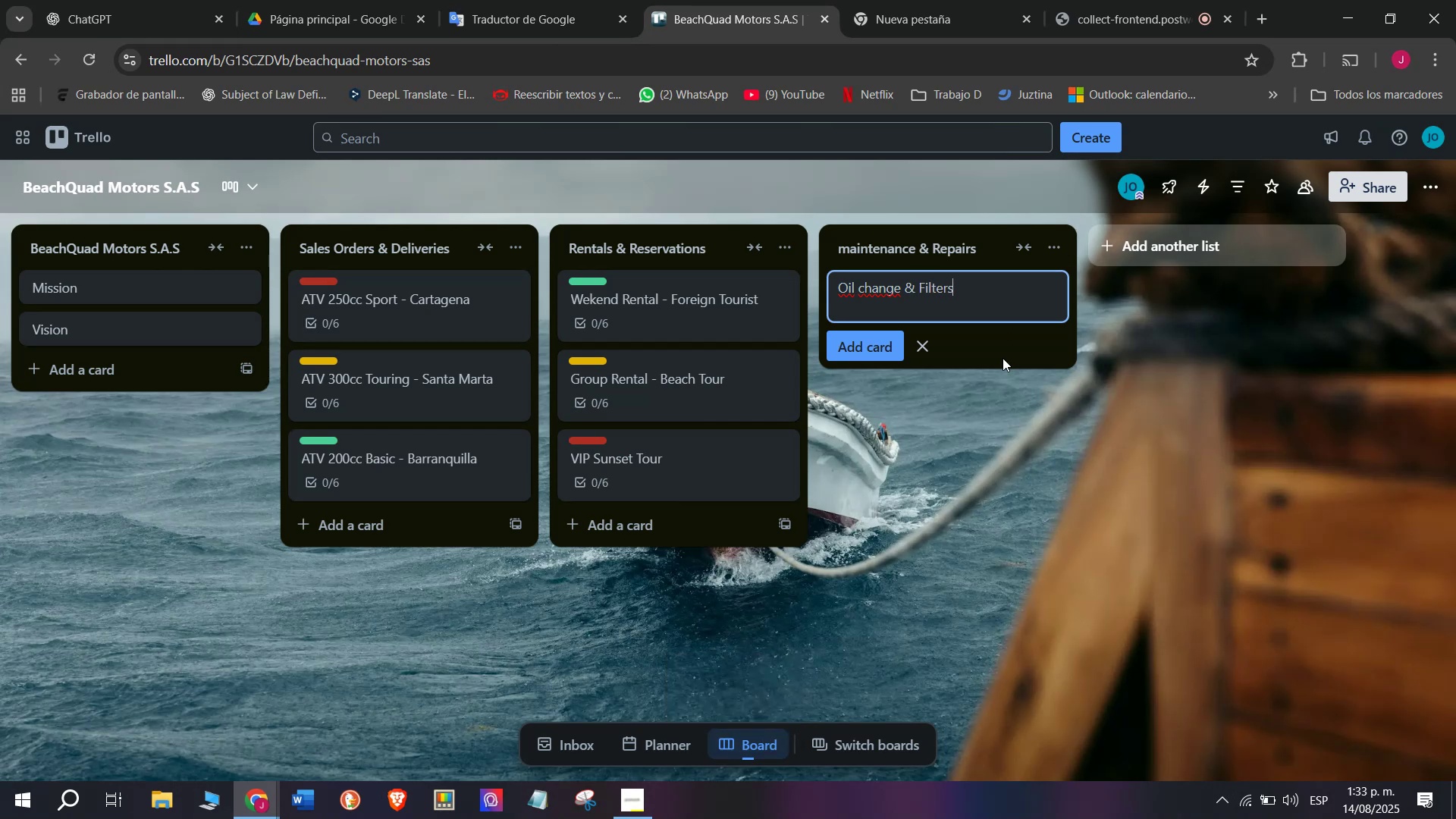 
key(Enter)
 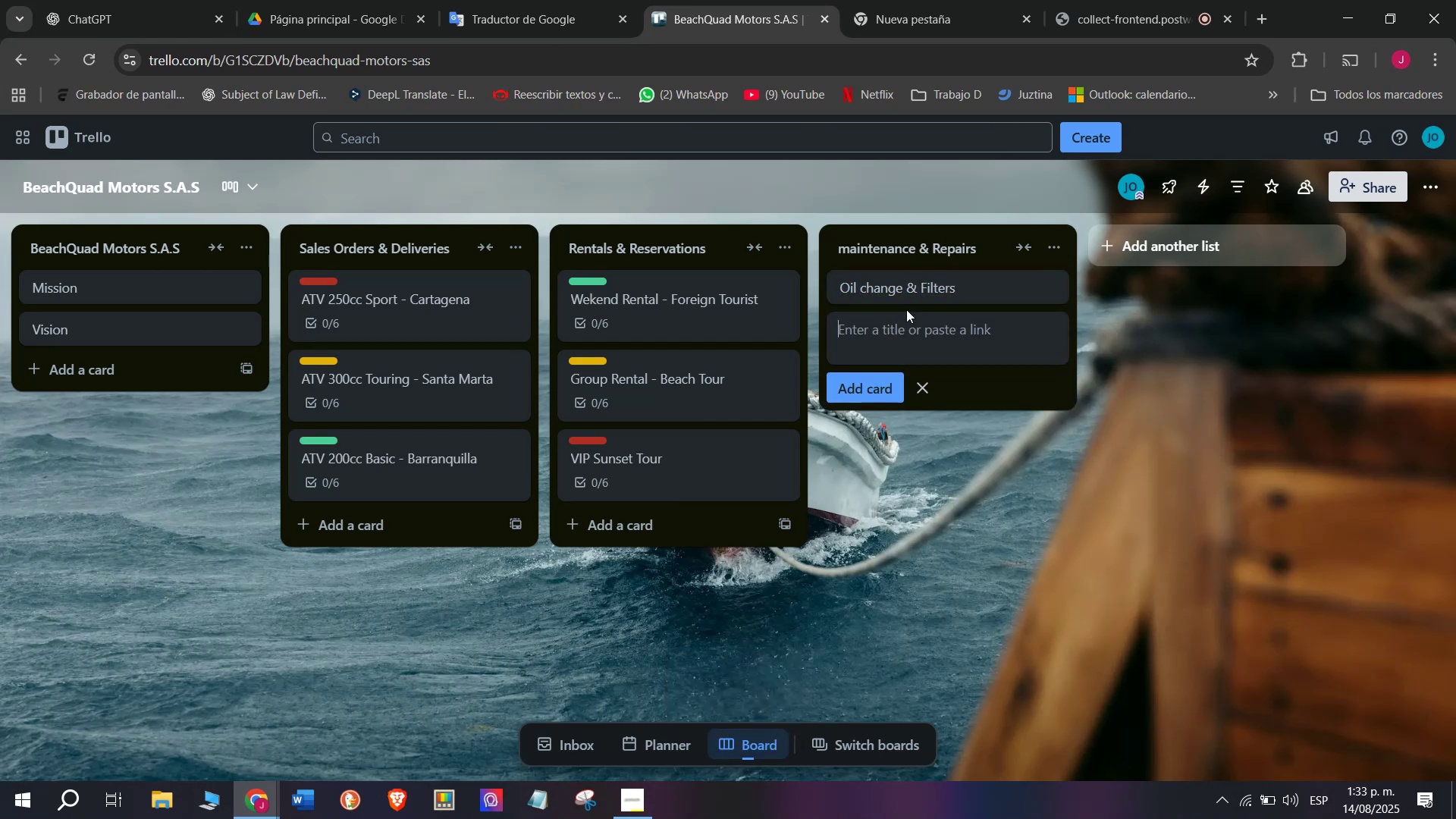 
left_click([902, 297])
 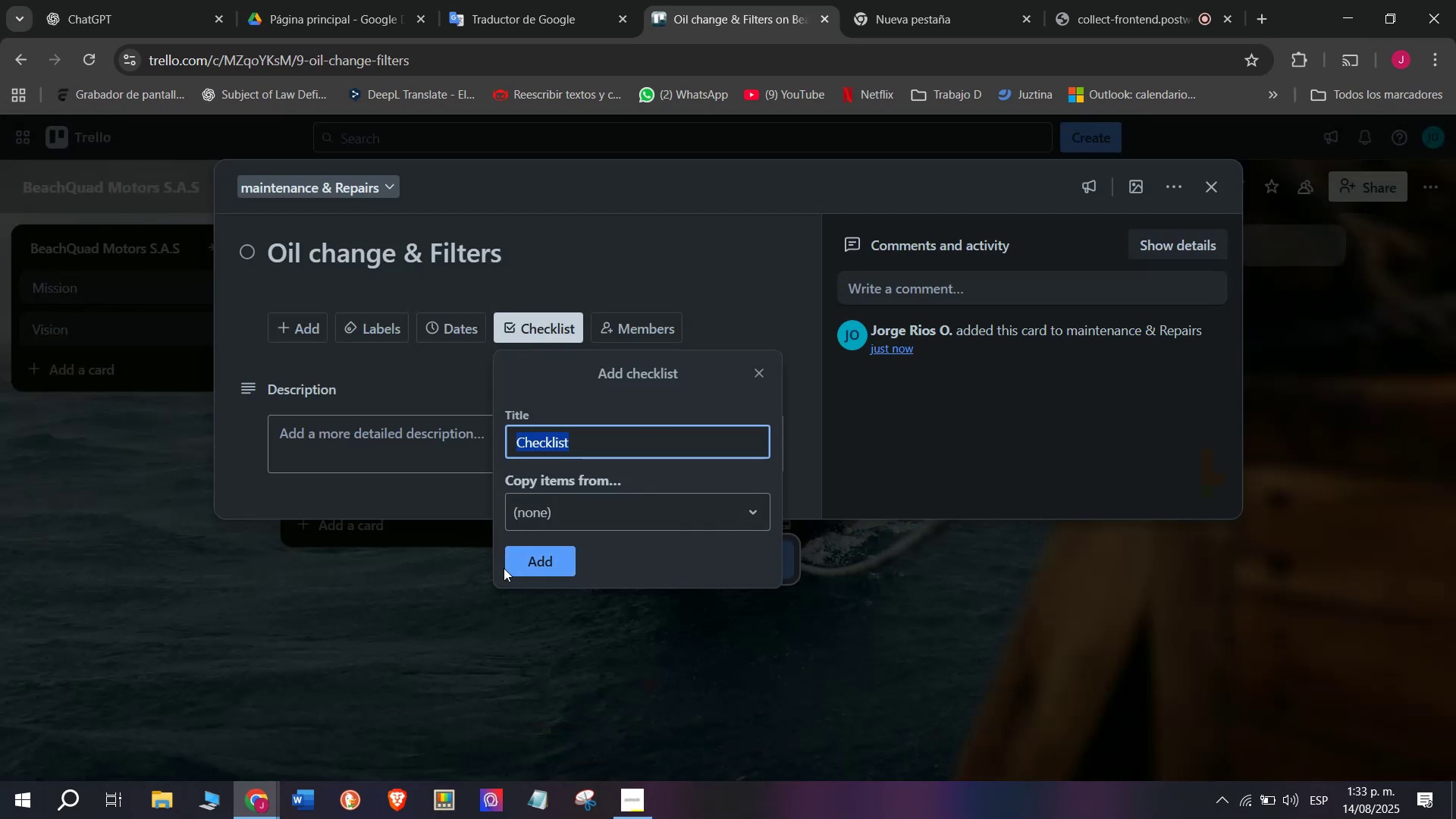 
left_click([553, 560])
 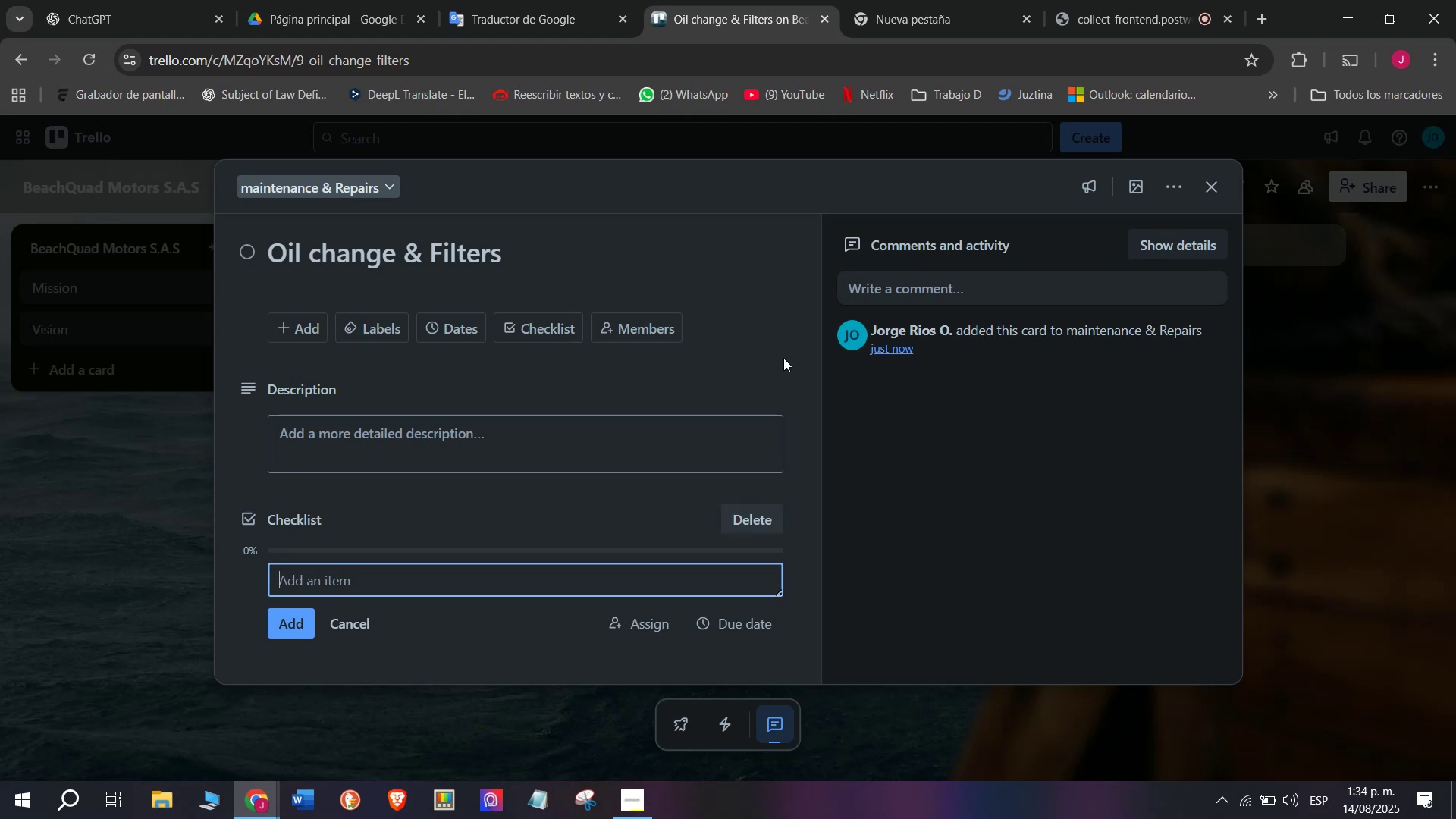 
wait(33.44)
 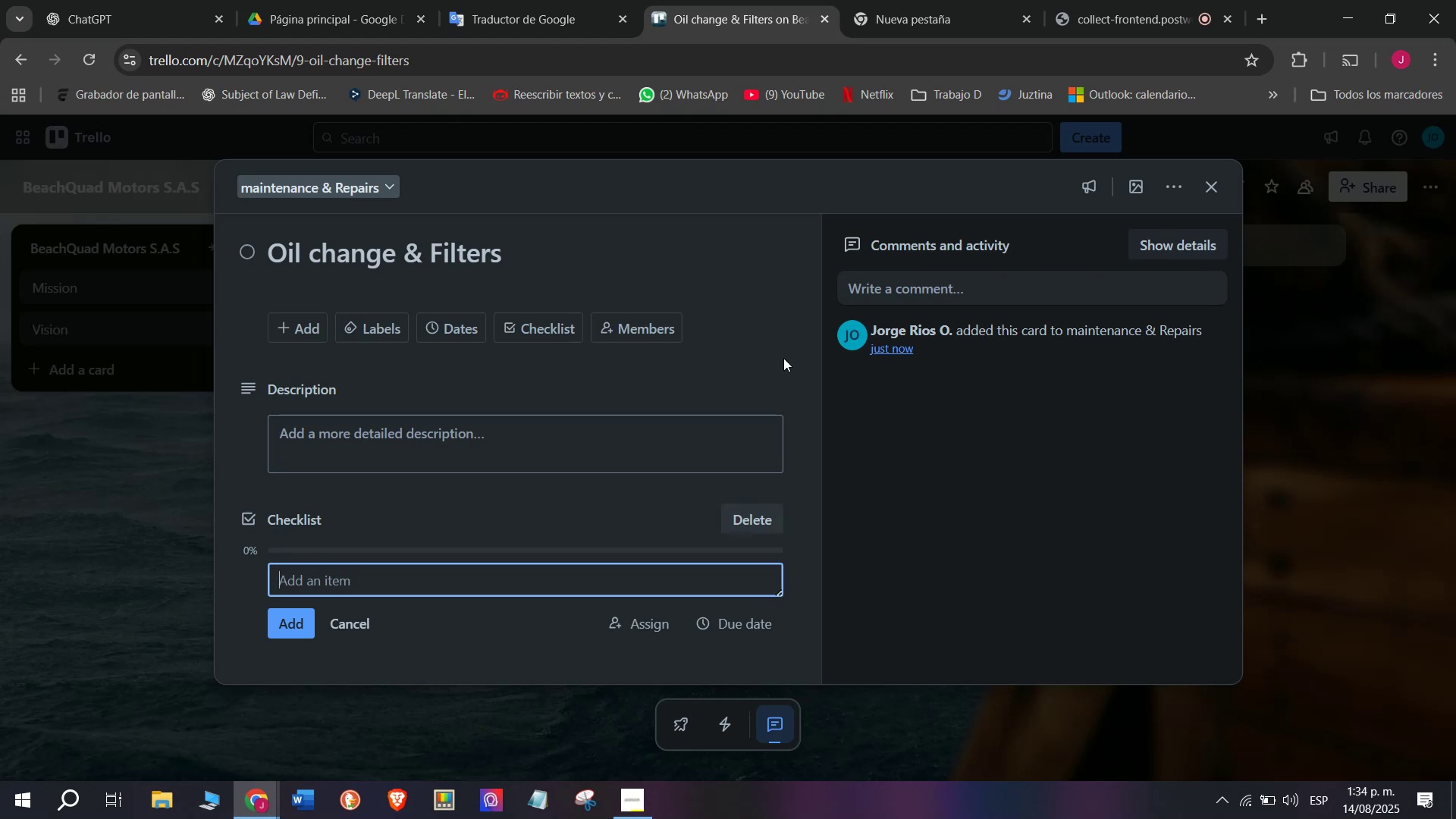 
type(d)
key(Backspace)
type(Drain old oil )
 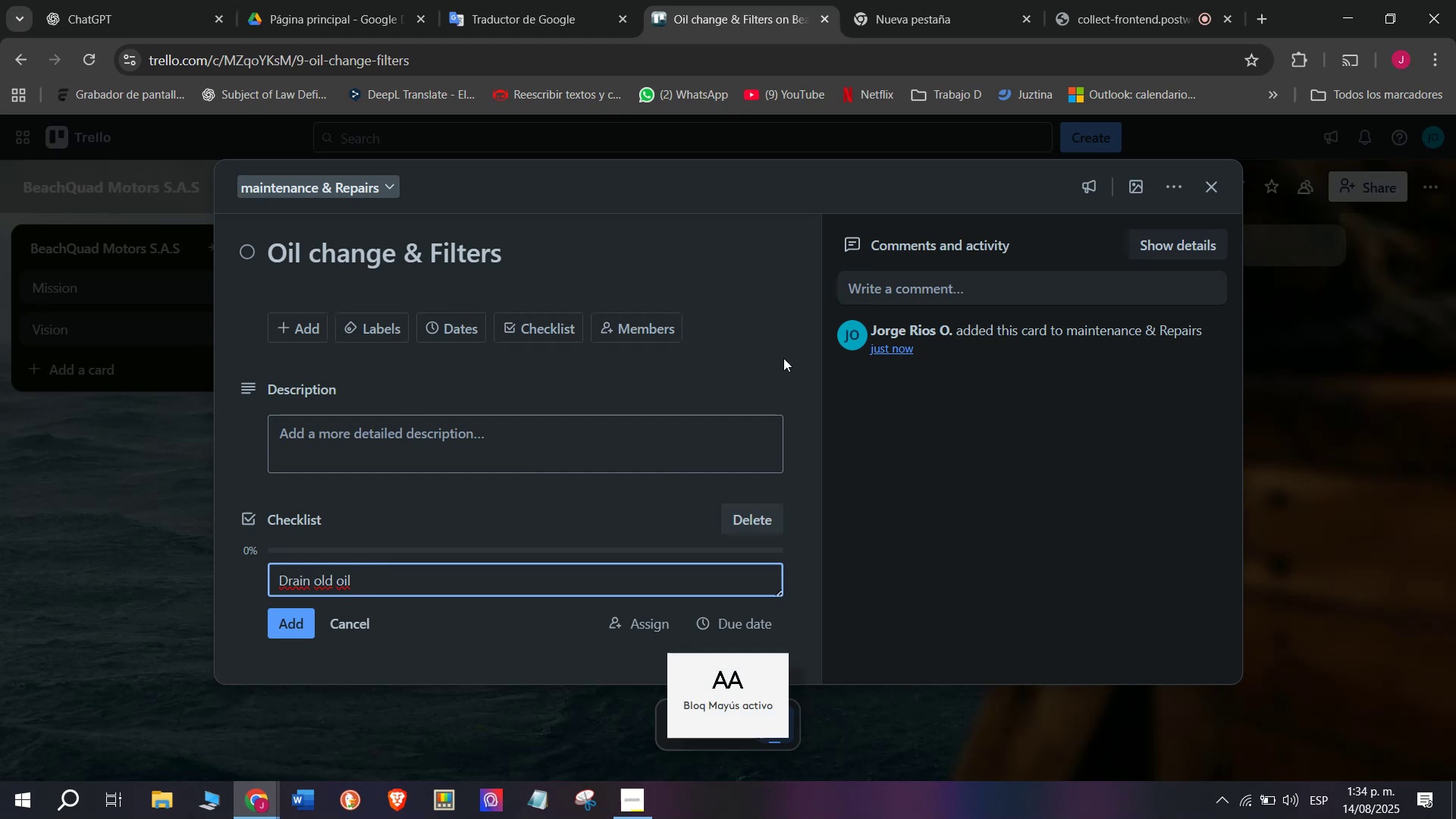 
key(Enter)
 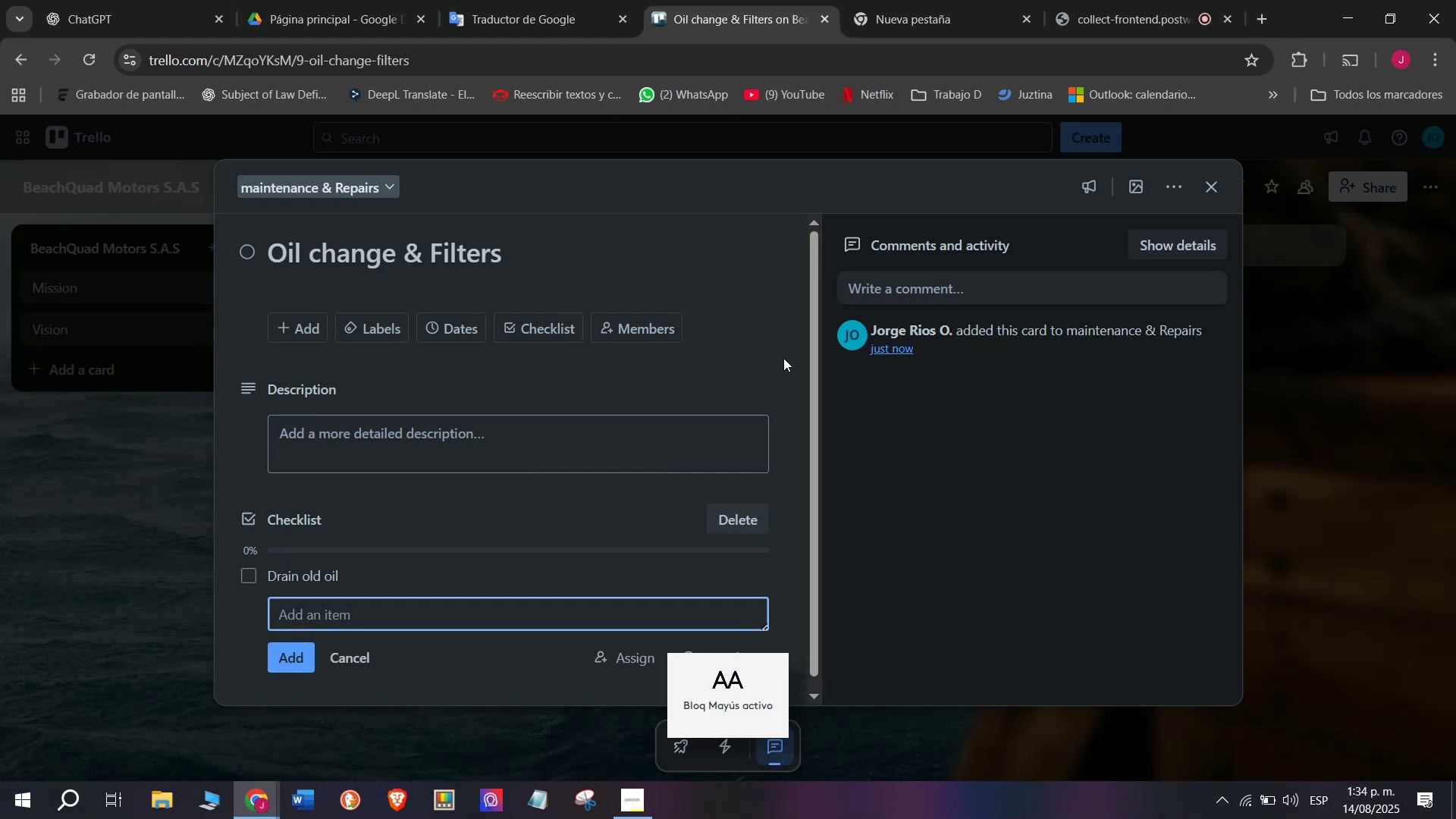 
type(Replace d)
key(Backspace)
type(filter)
 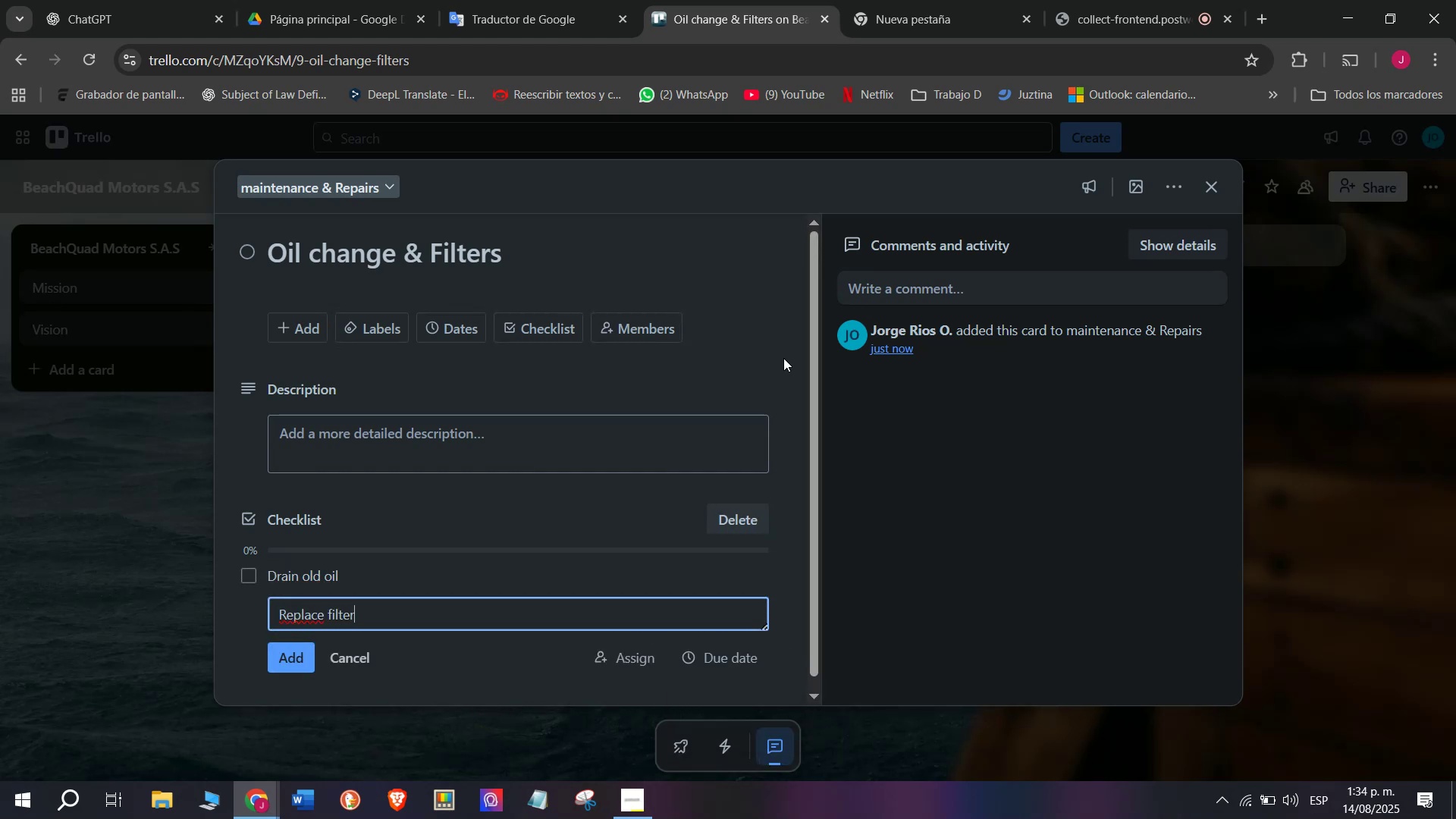 
key(Enter)
 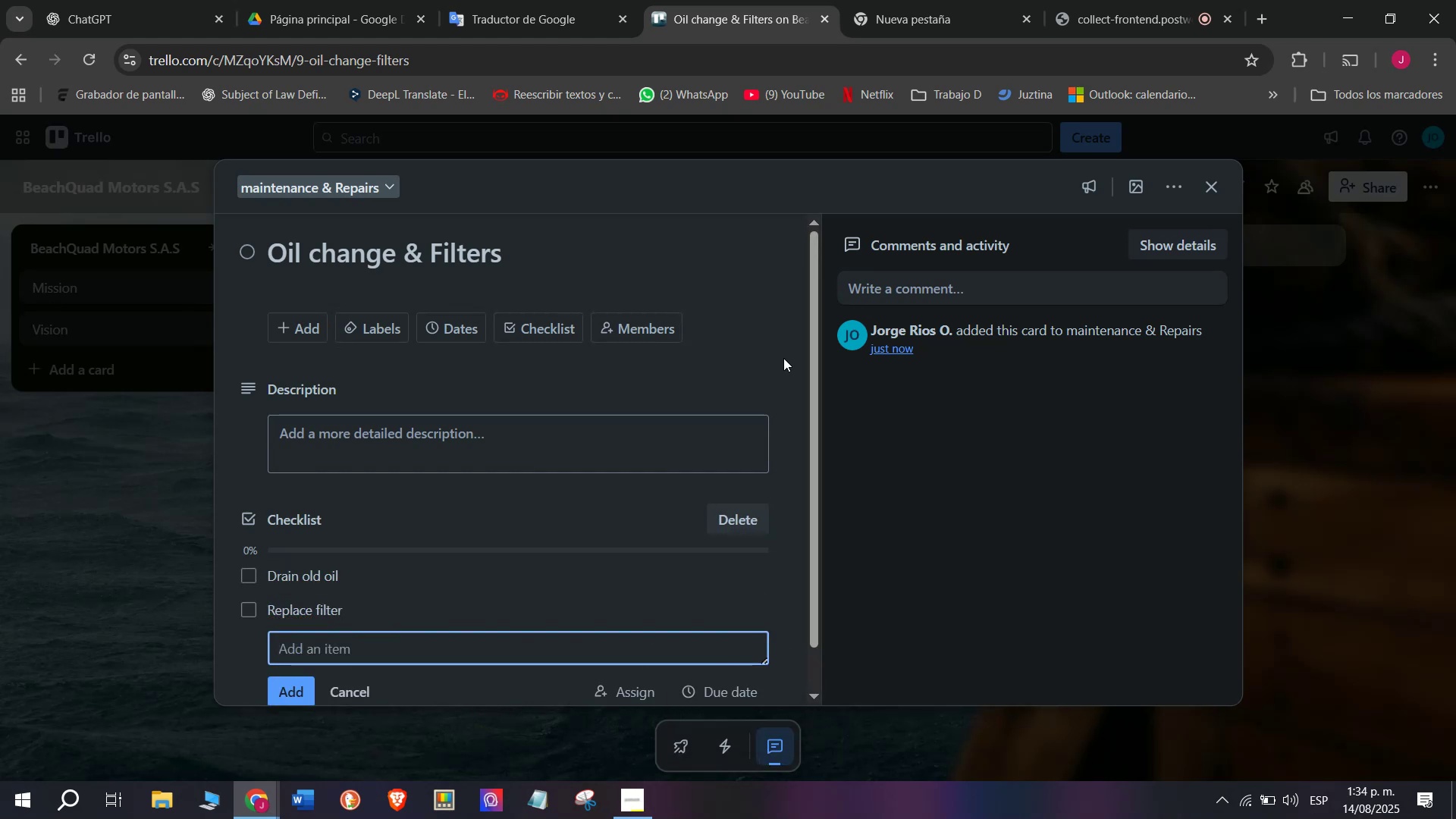 
type(Add new oil)
 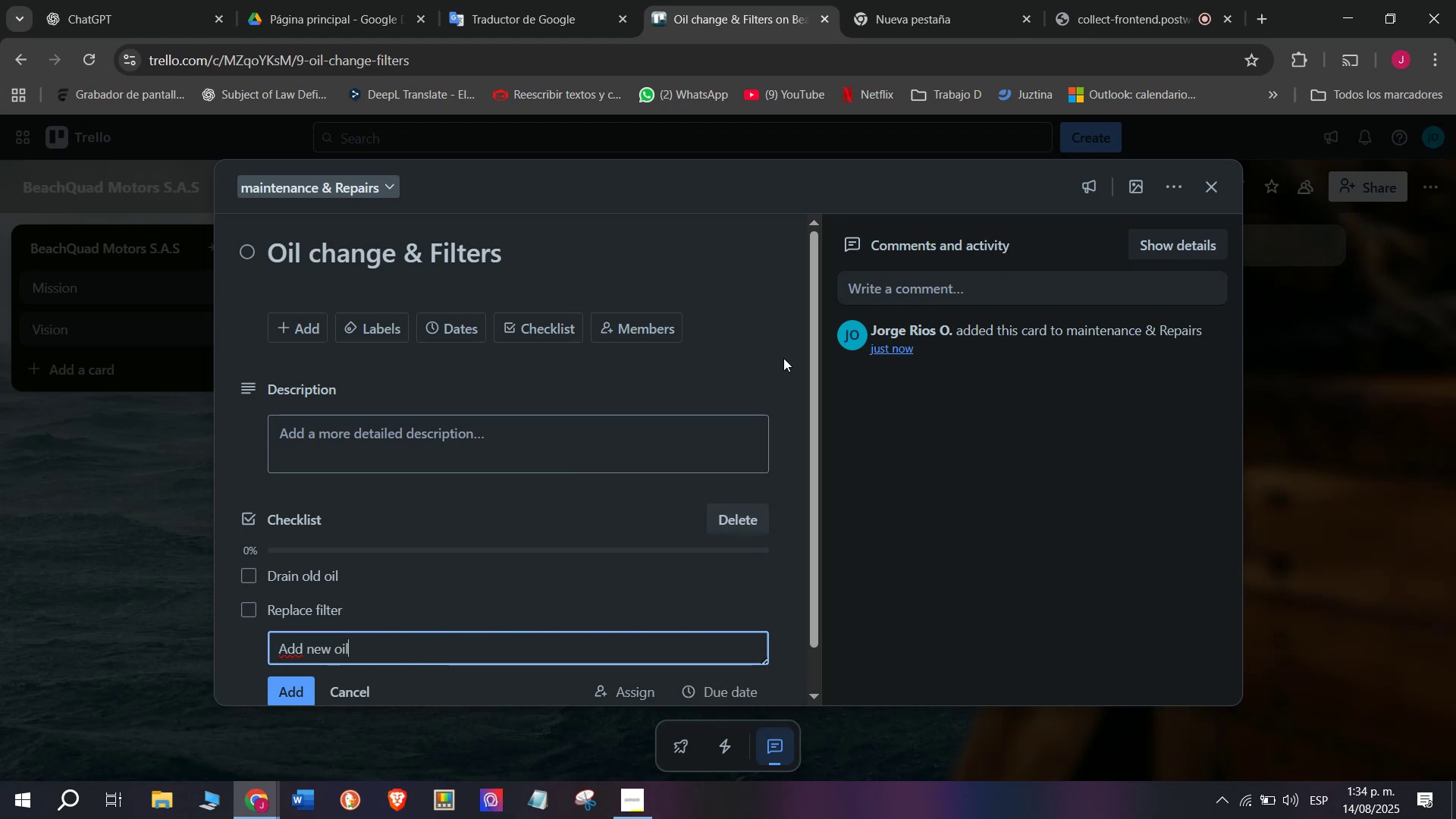 
key(Enter)
 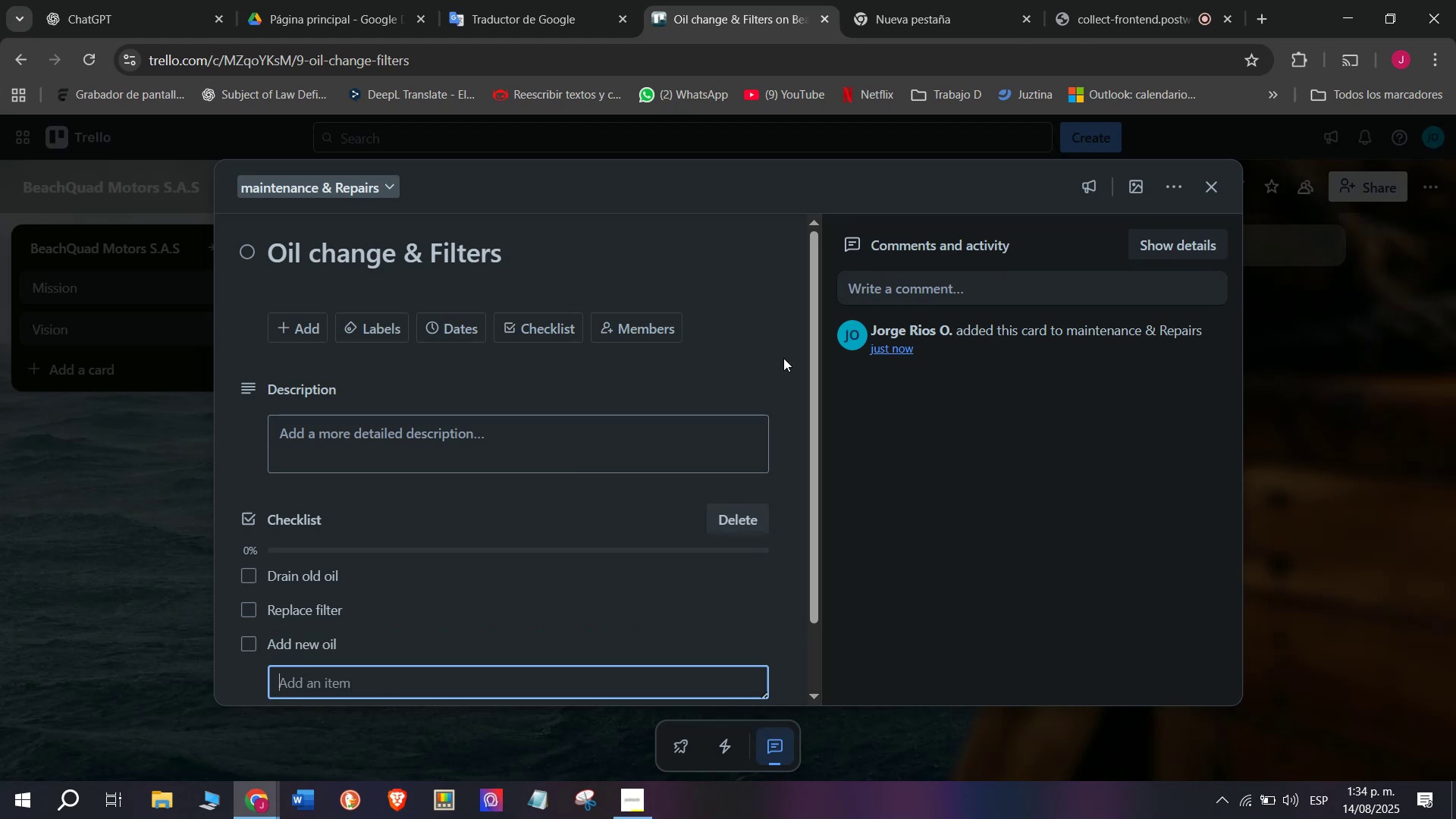 
type(Inspect engine)
 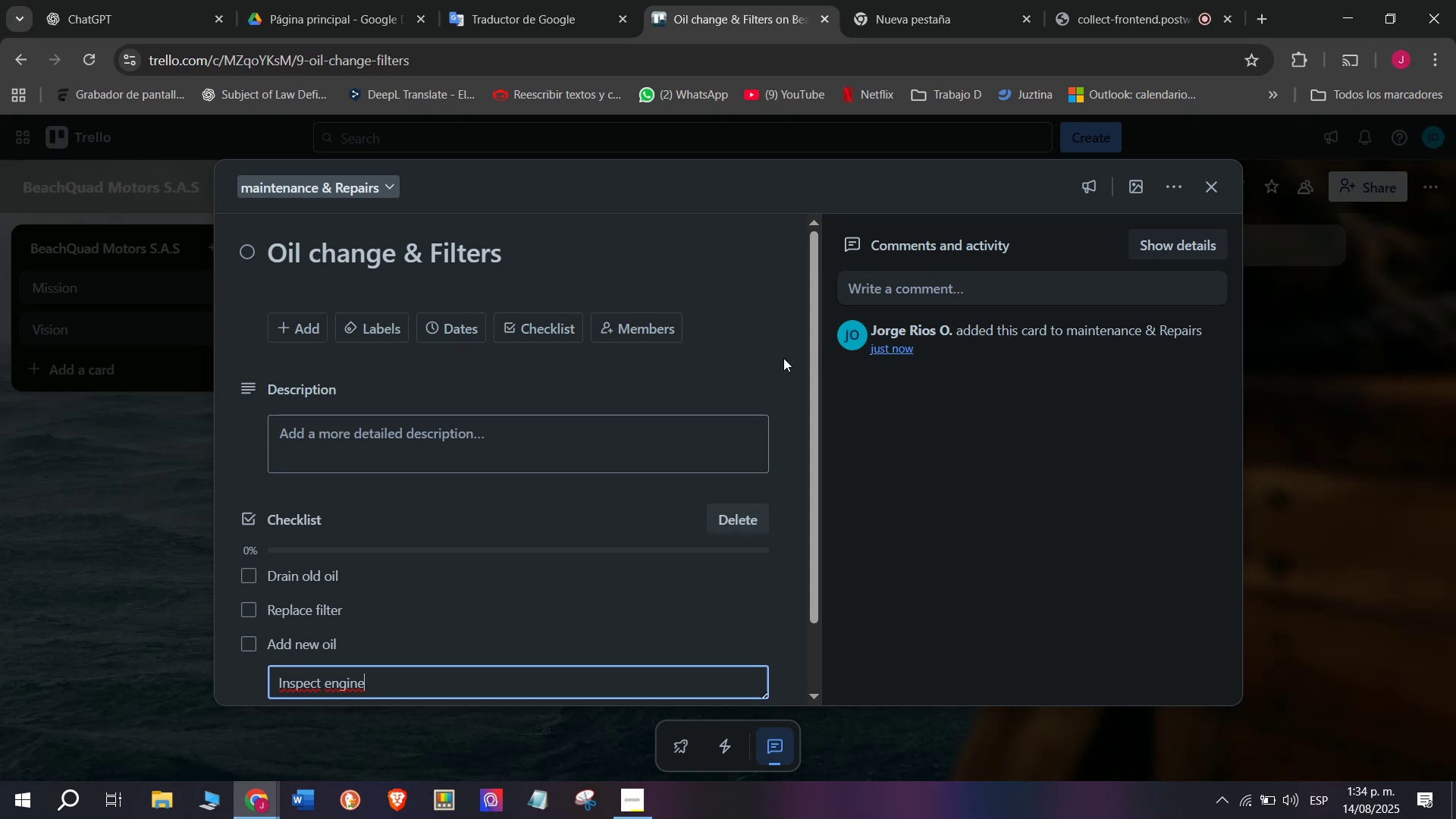 
wait(5.79)
 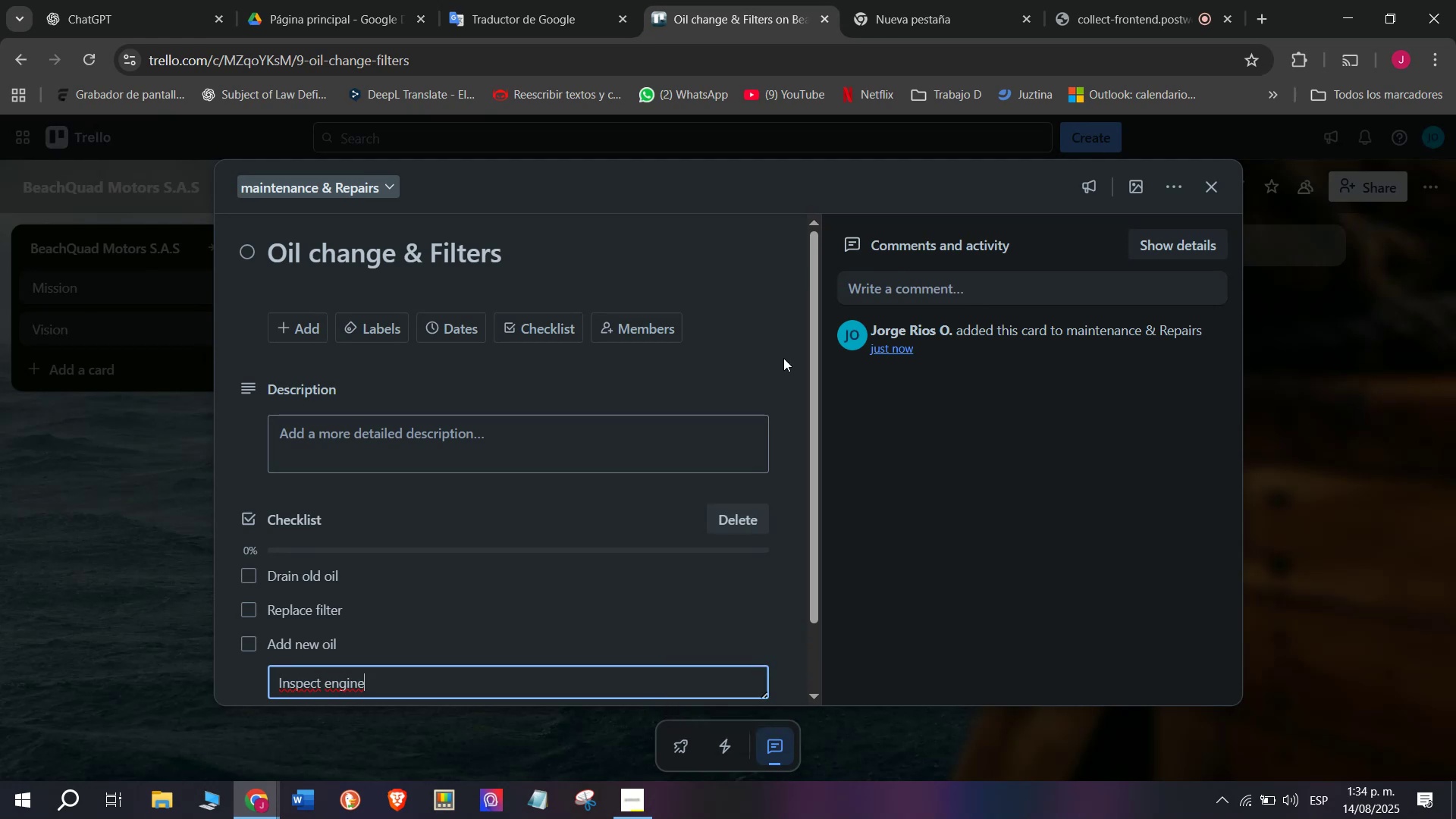 
key(Enter)
 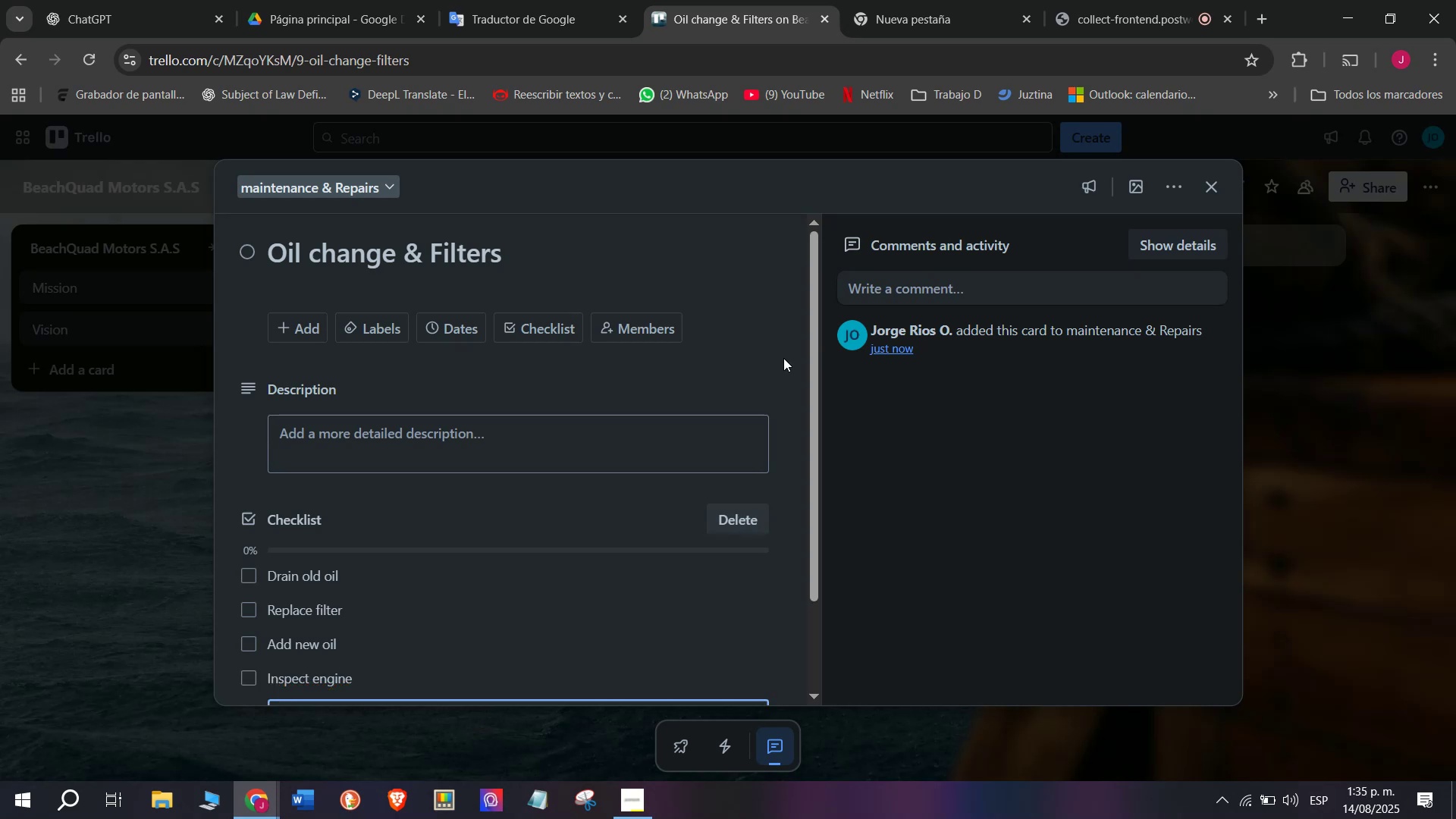 
type(T)
key(Backspace)
key(Backspace)
type(Test ride)
 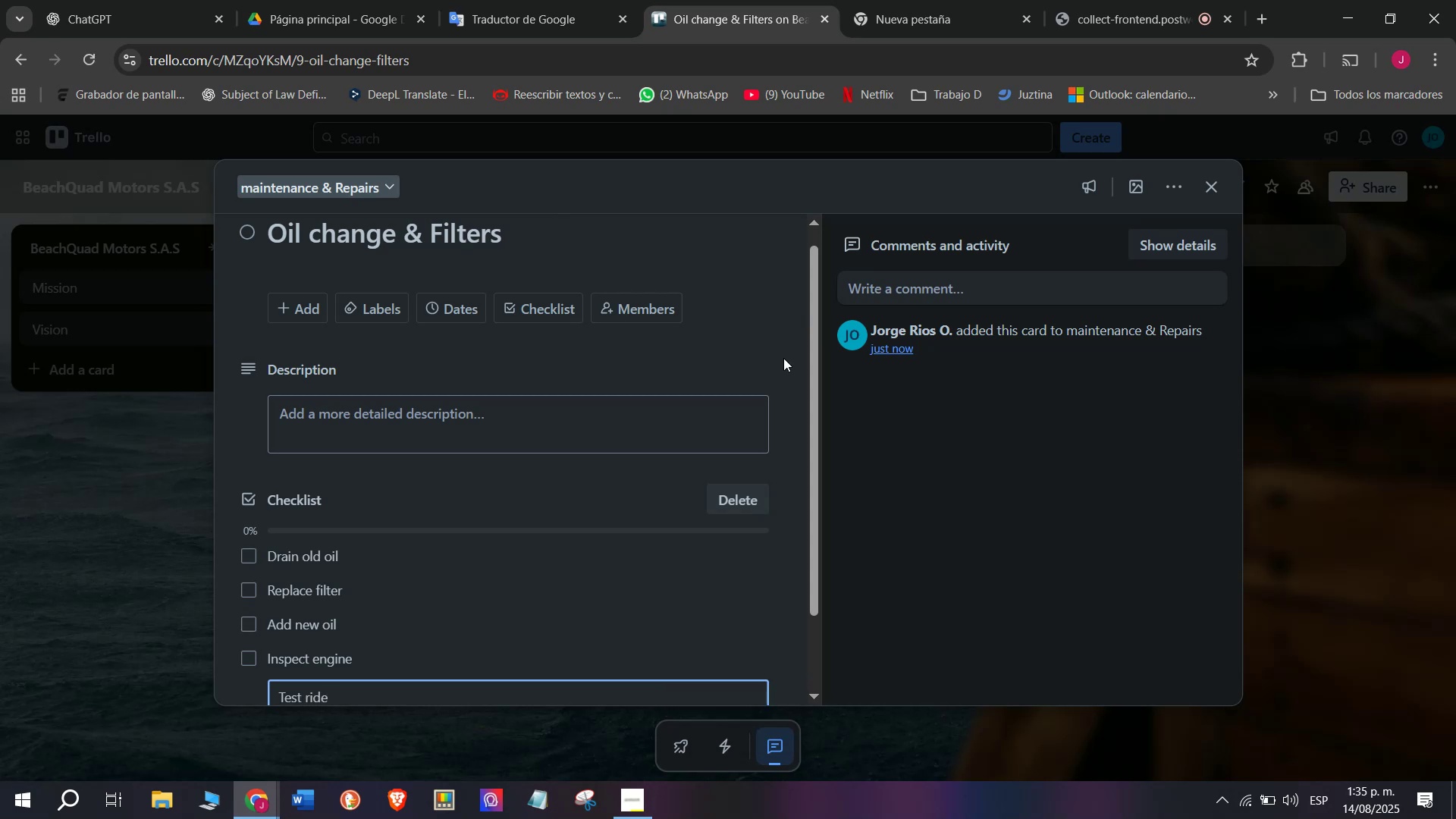 
key(Enter)
 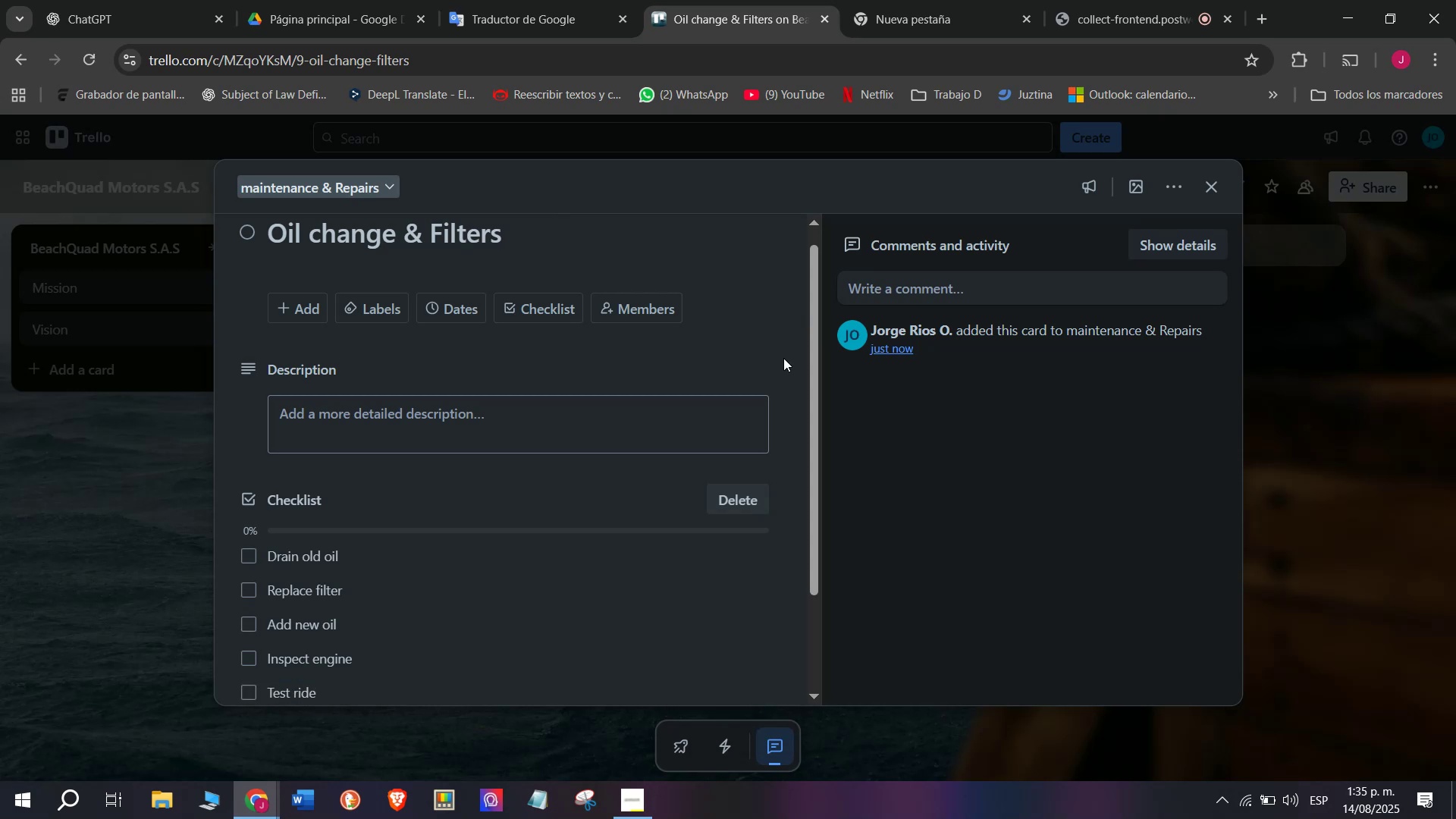 
type(Record service)
 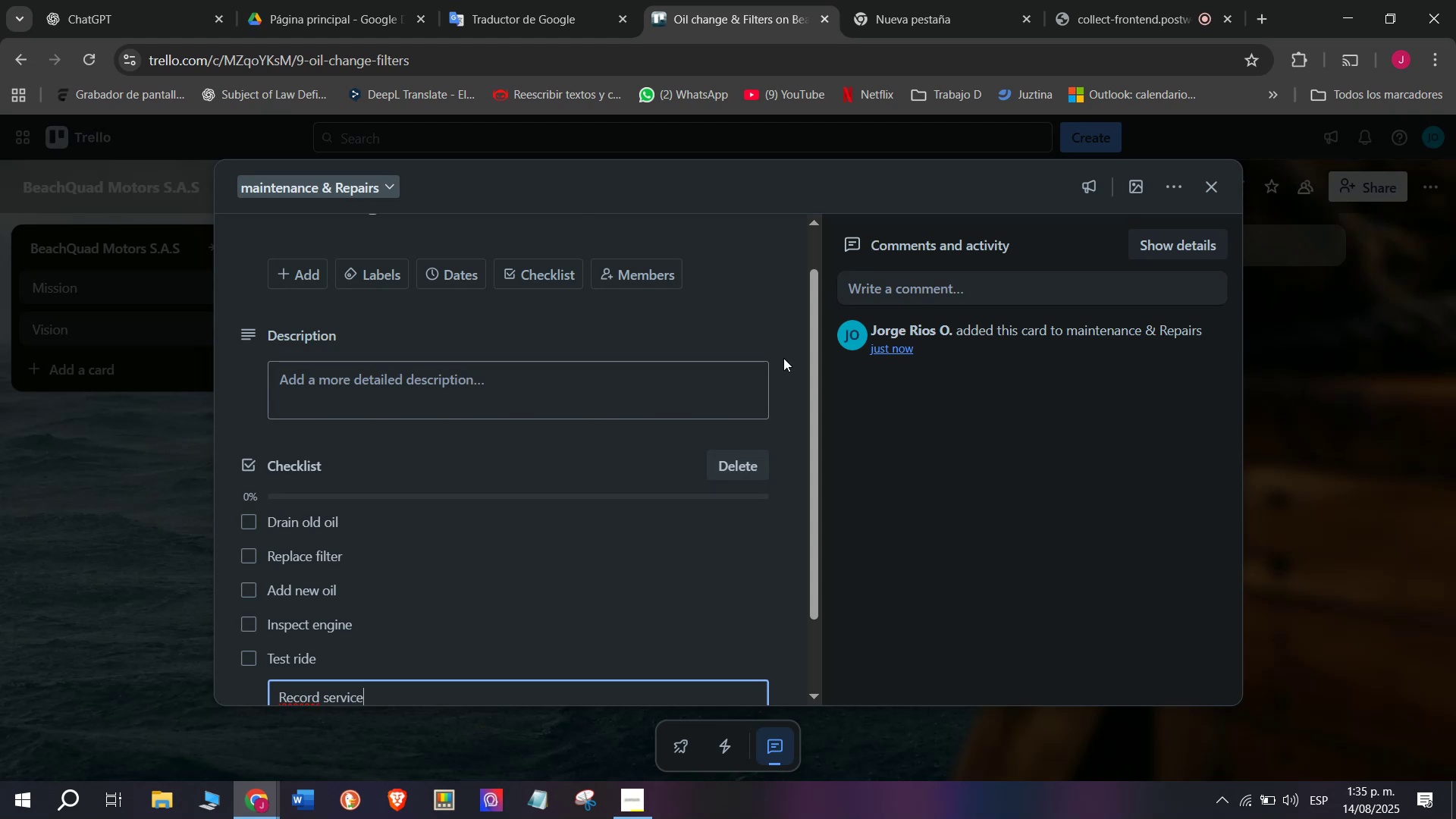 
key(Enter)
 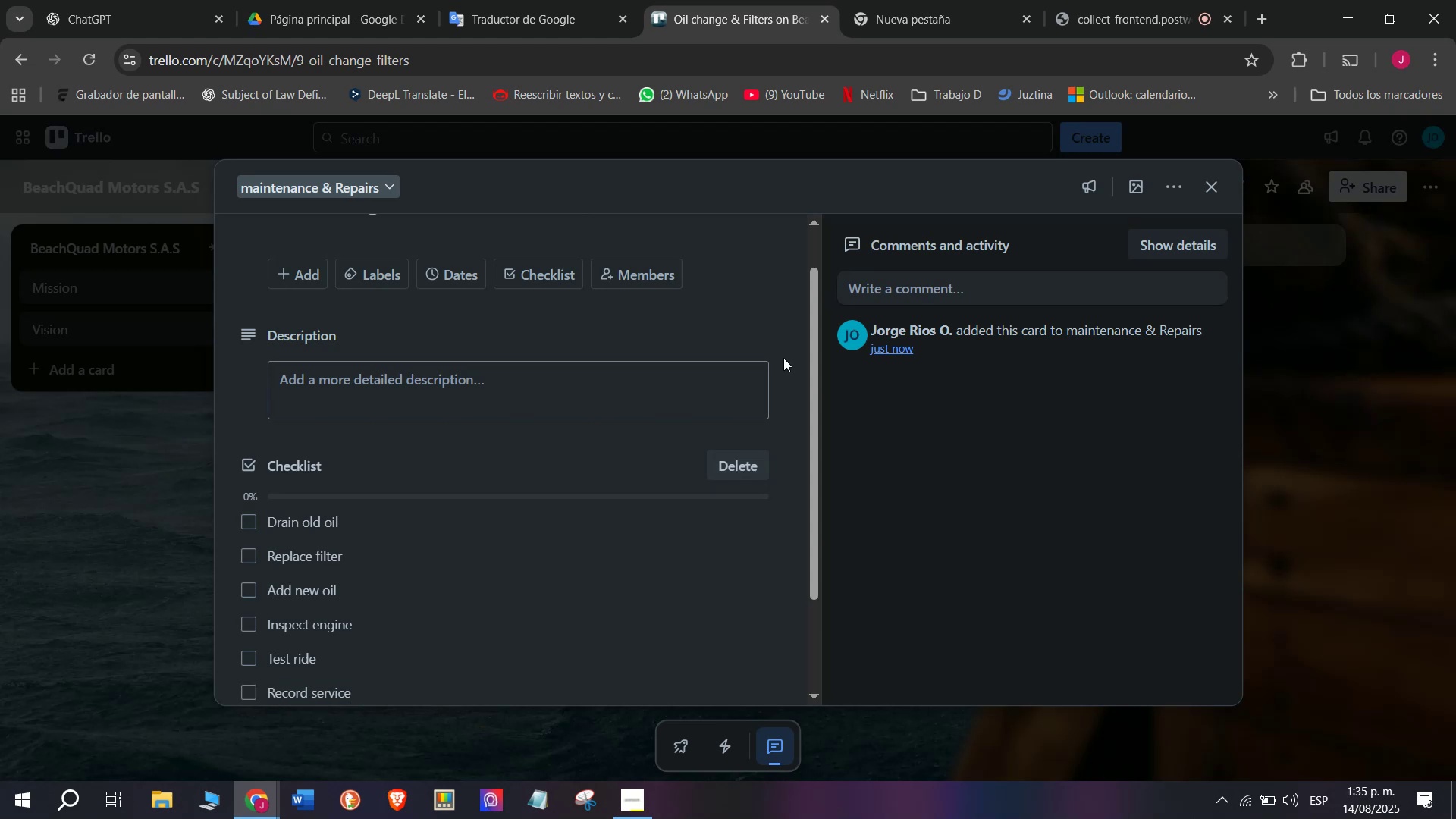 
wait(5.9)
 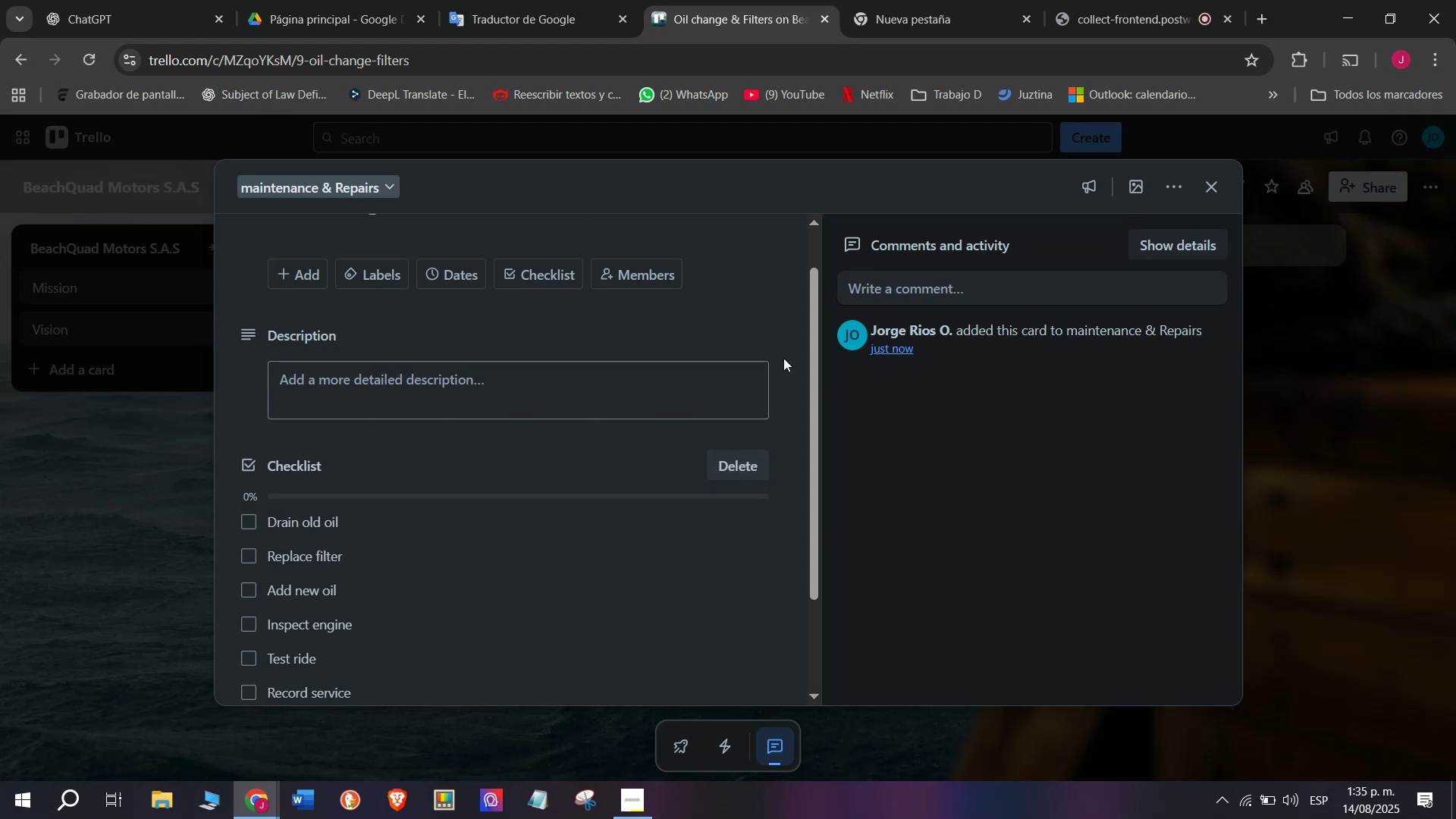 
scroll: coordinate [489, 604], scroll_direction: down, amount: 5.0
 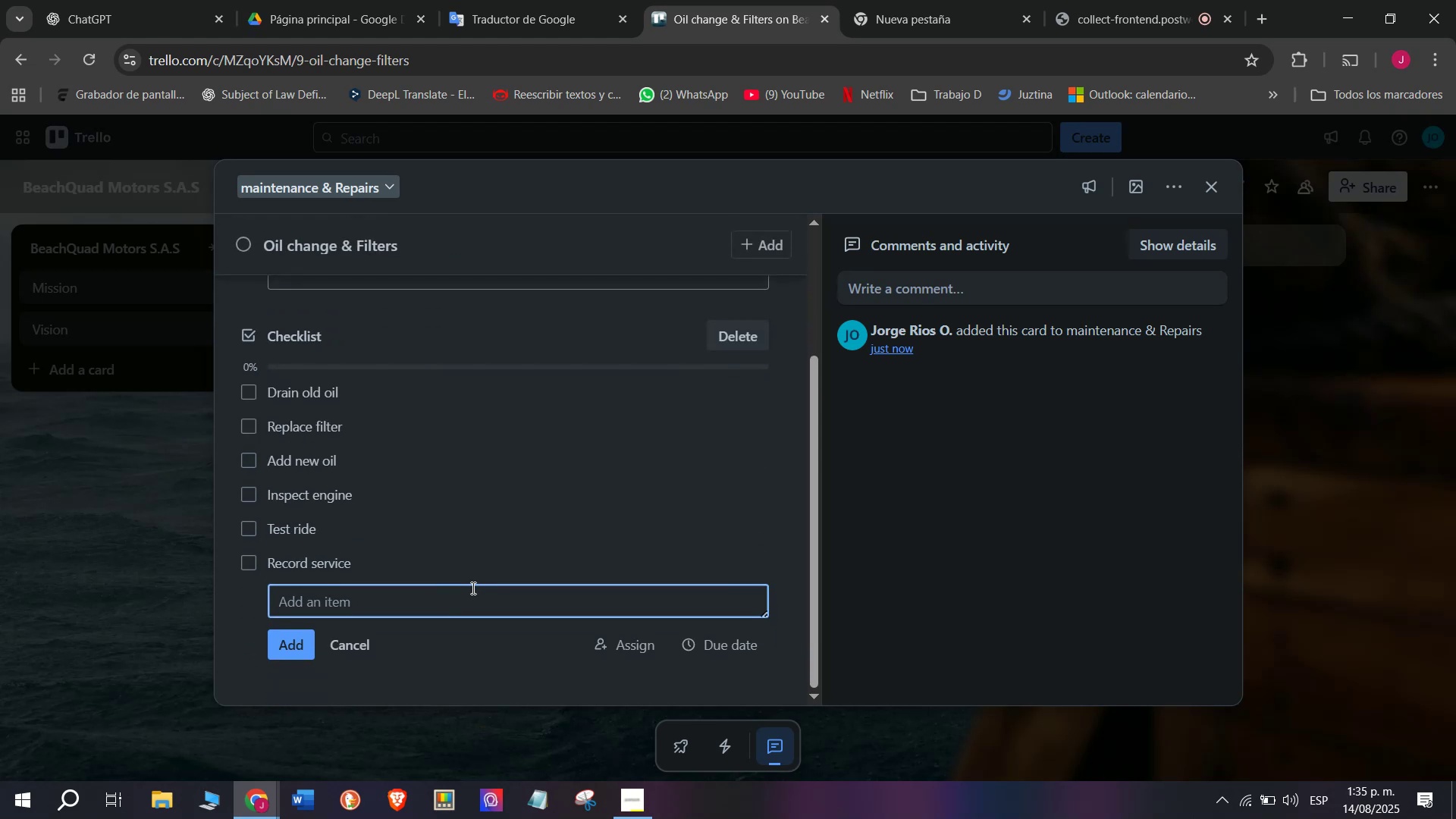 
scroll: coordinate [470, 587], scroll_direction: up, amount: 4.0
 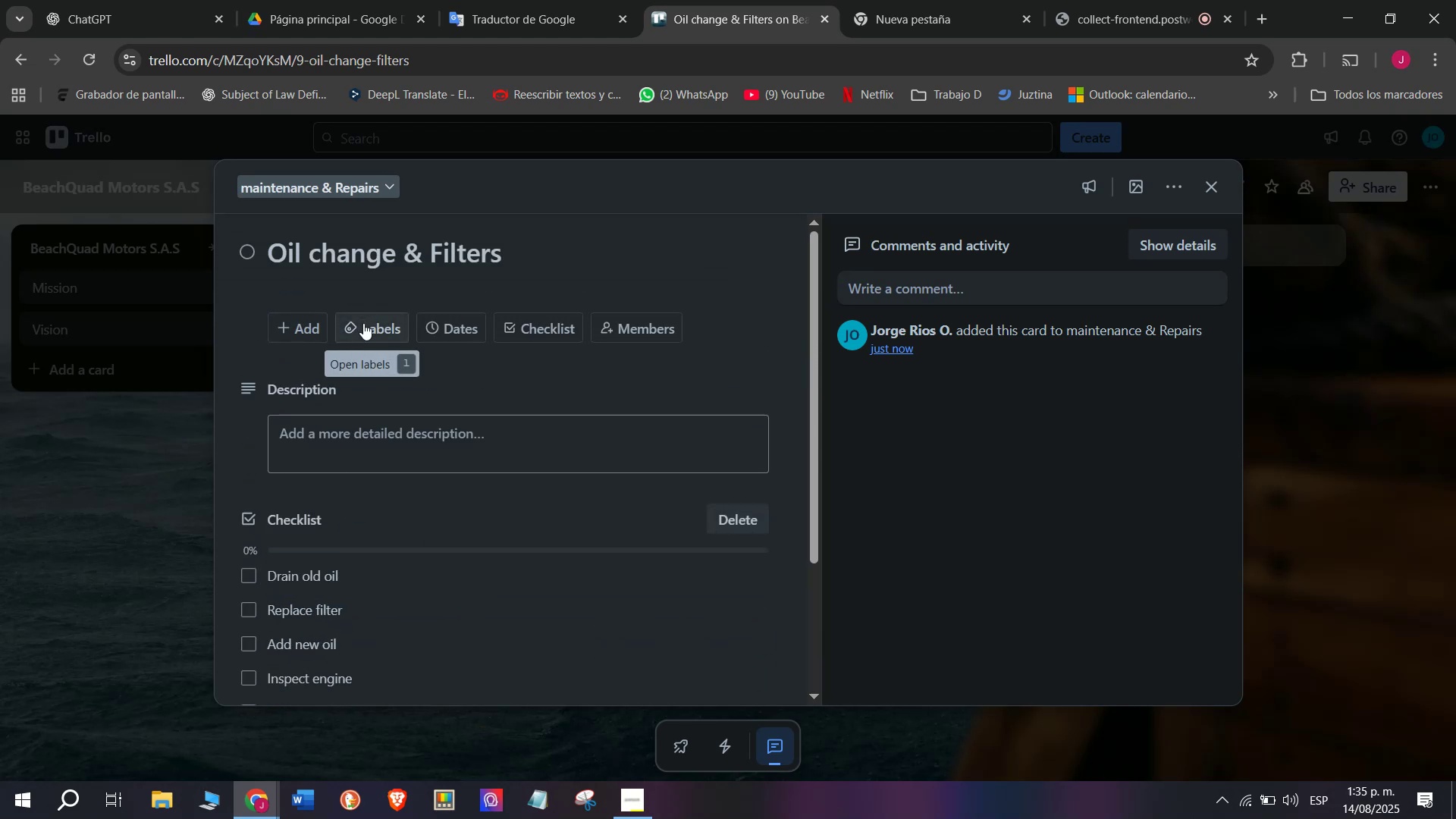 
left_click([363, 323])
 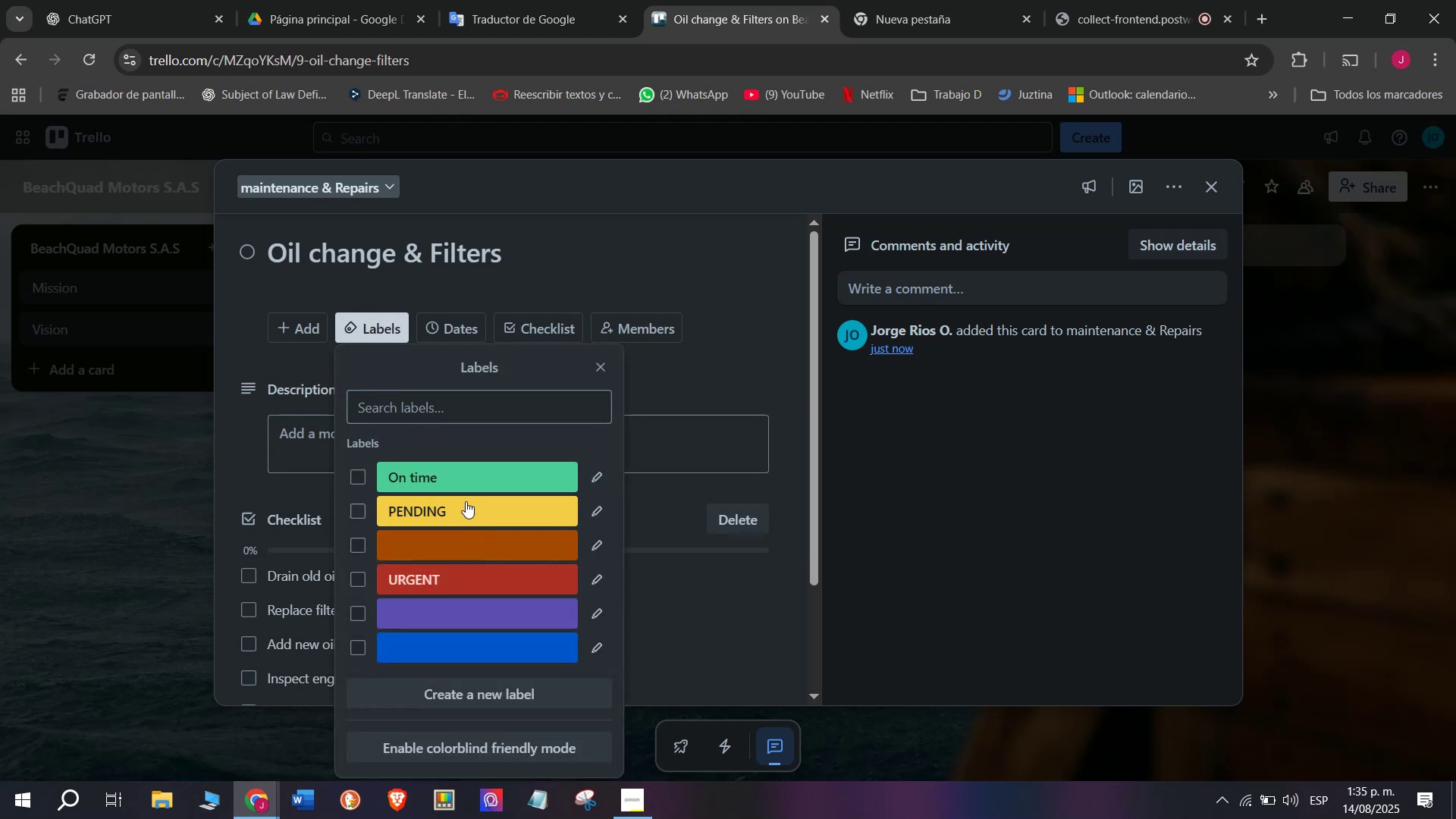 
triple_click([196, 452])
 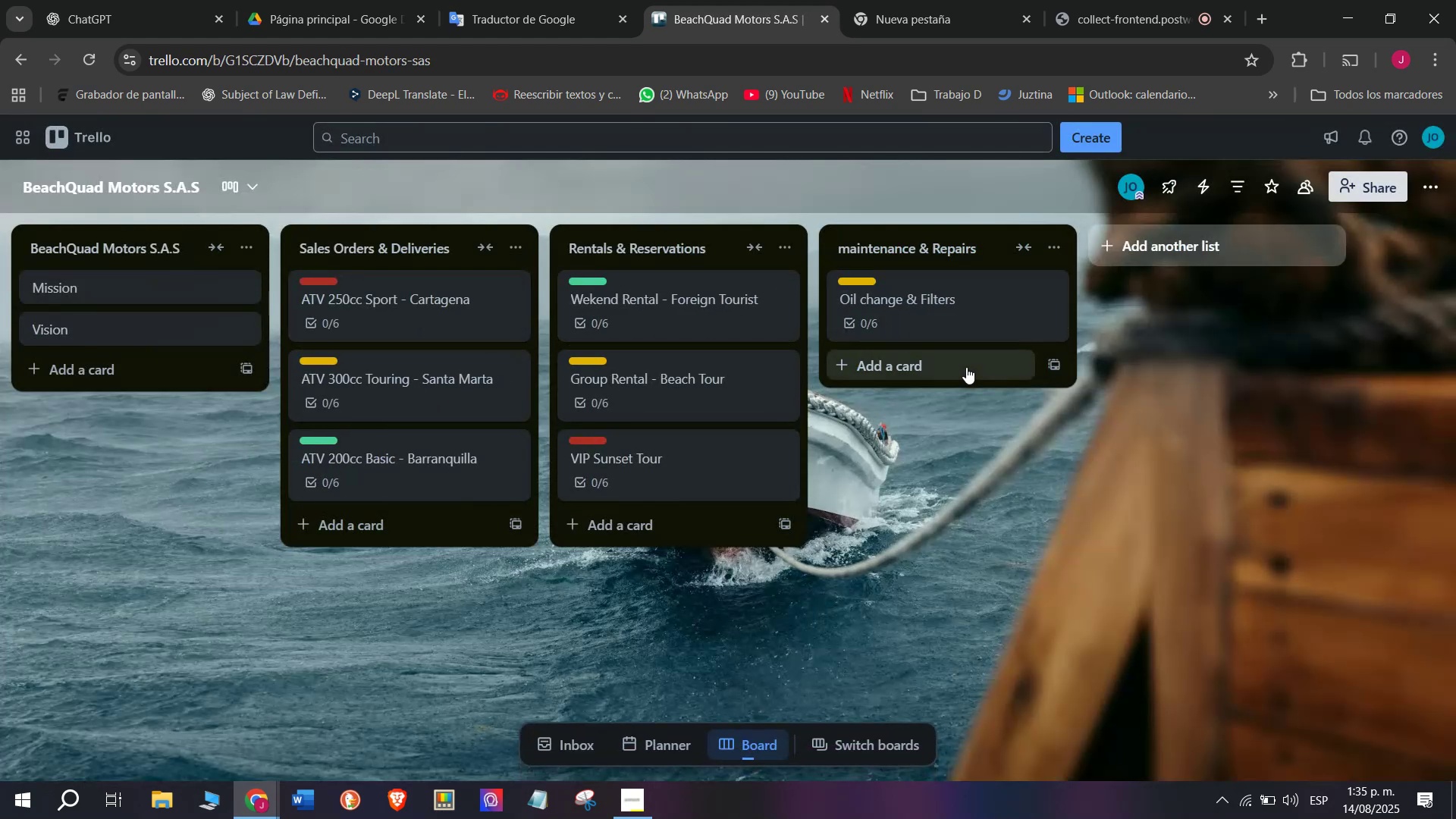 
left_click([966, 353])
 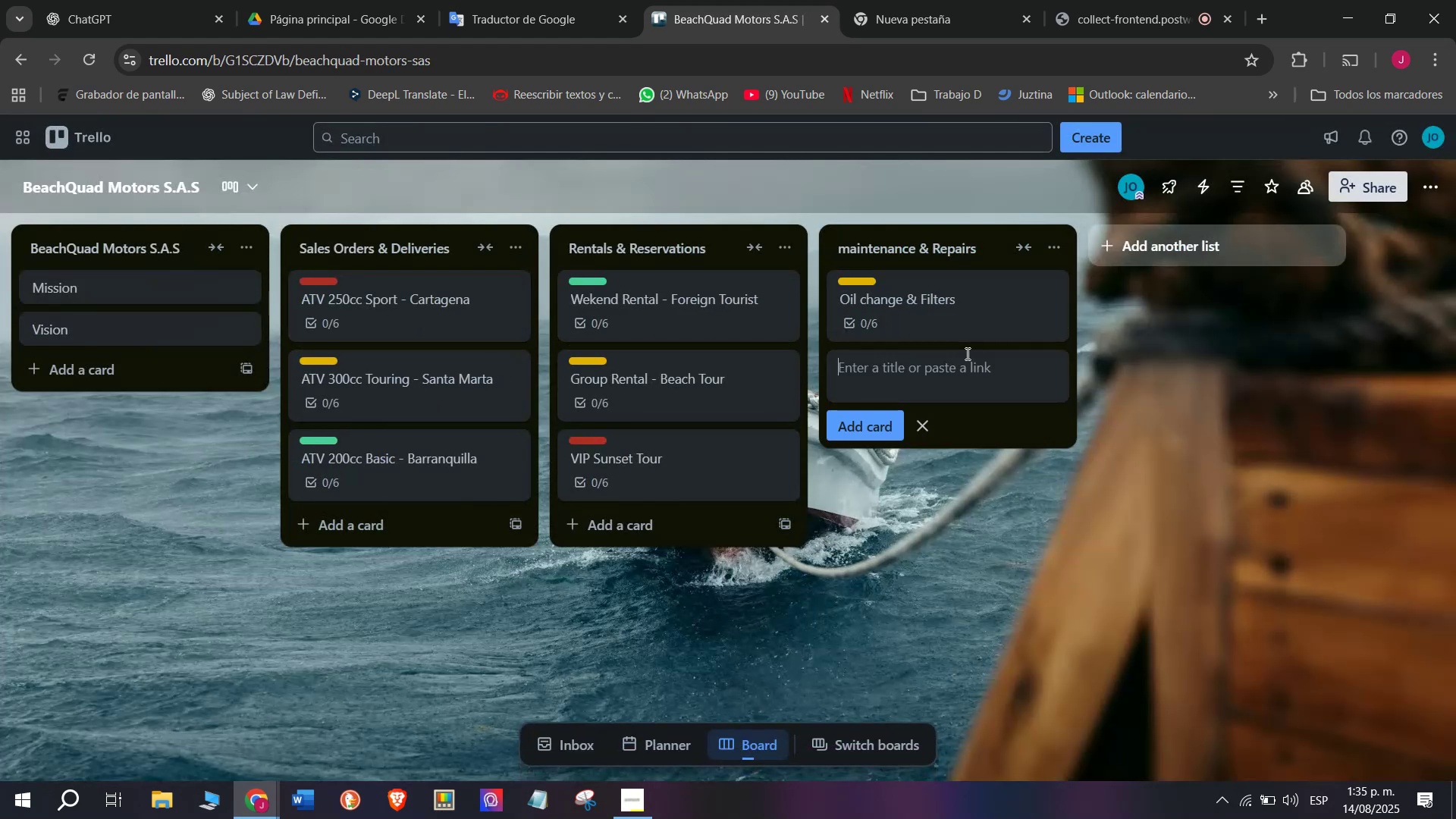 
type(Brake Inspectin)
 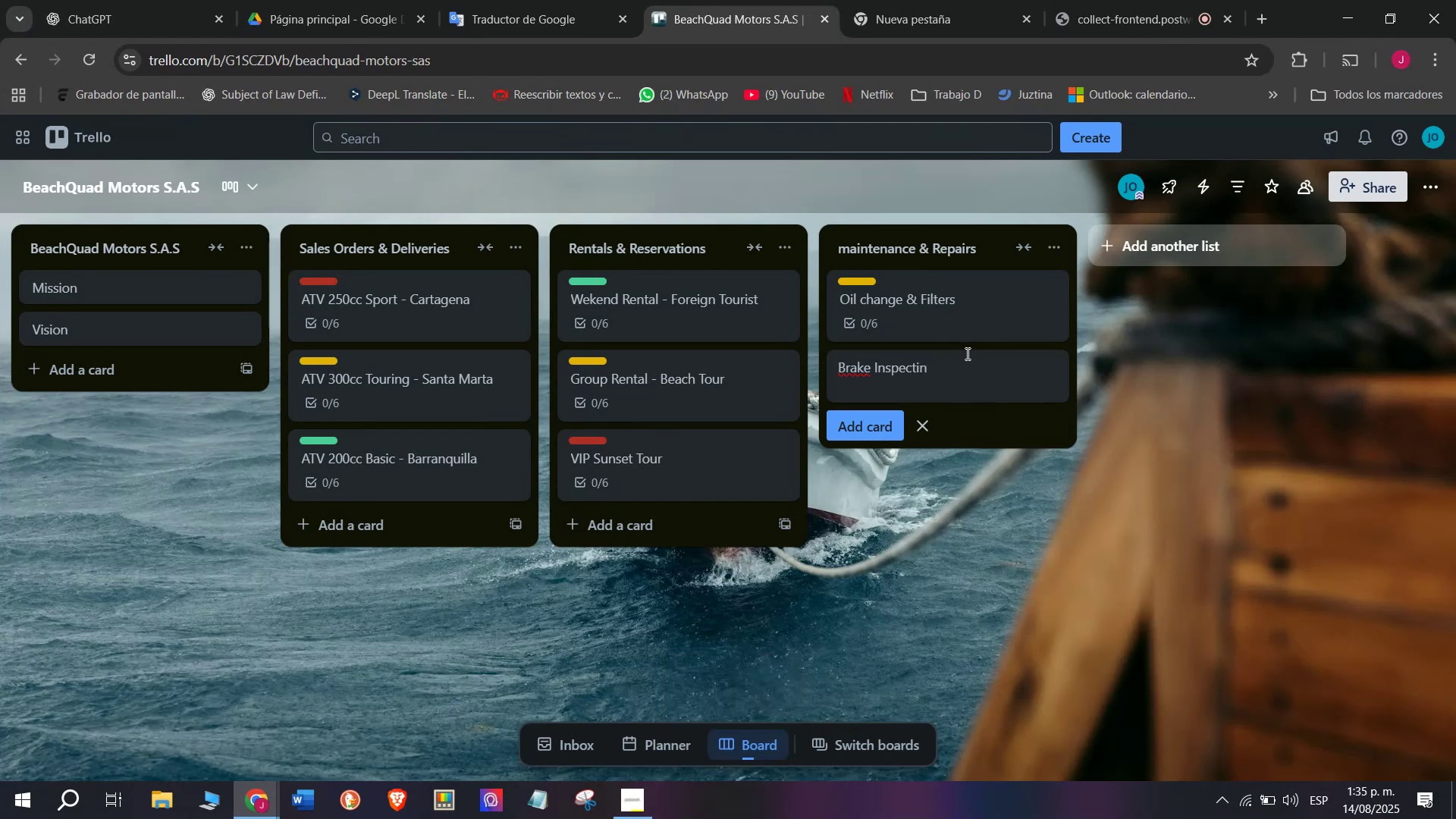 
key(Enter)
 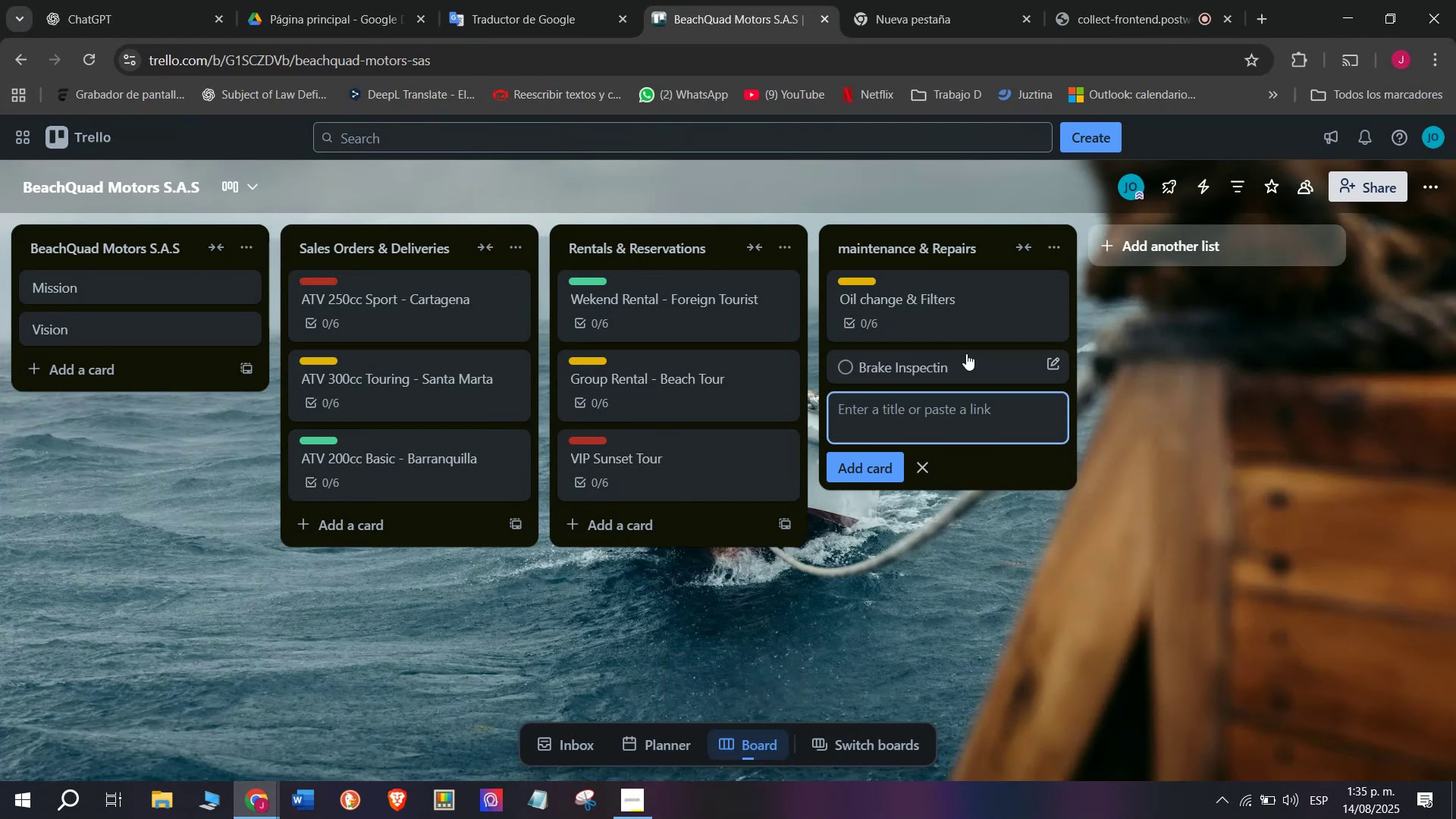 
left_click_drag(start_coordinate=[966, 353], to_coordinate=[971, 355])
 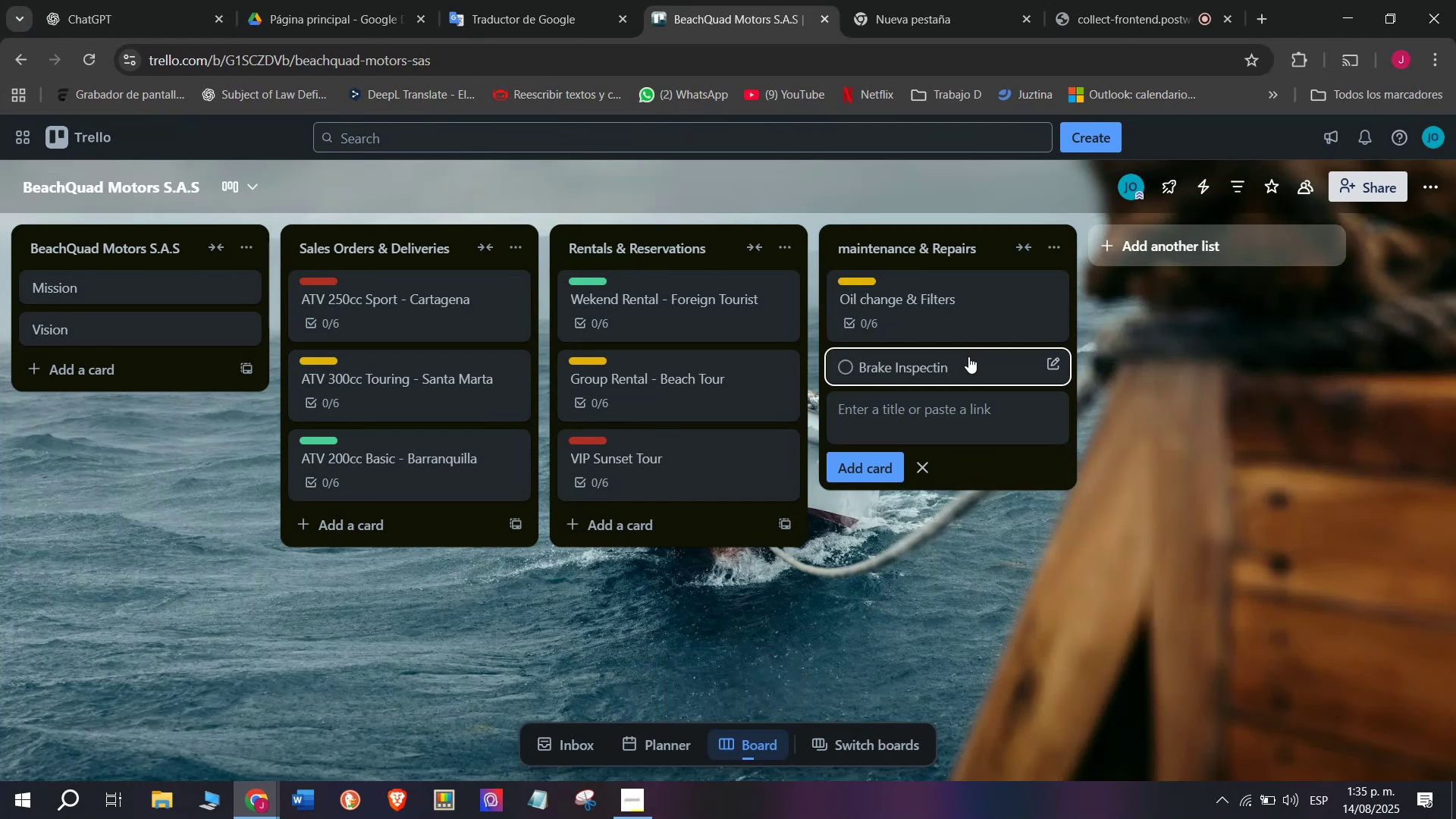 
left_click([967, 356])
 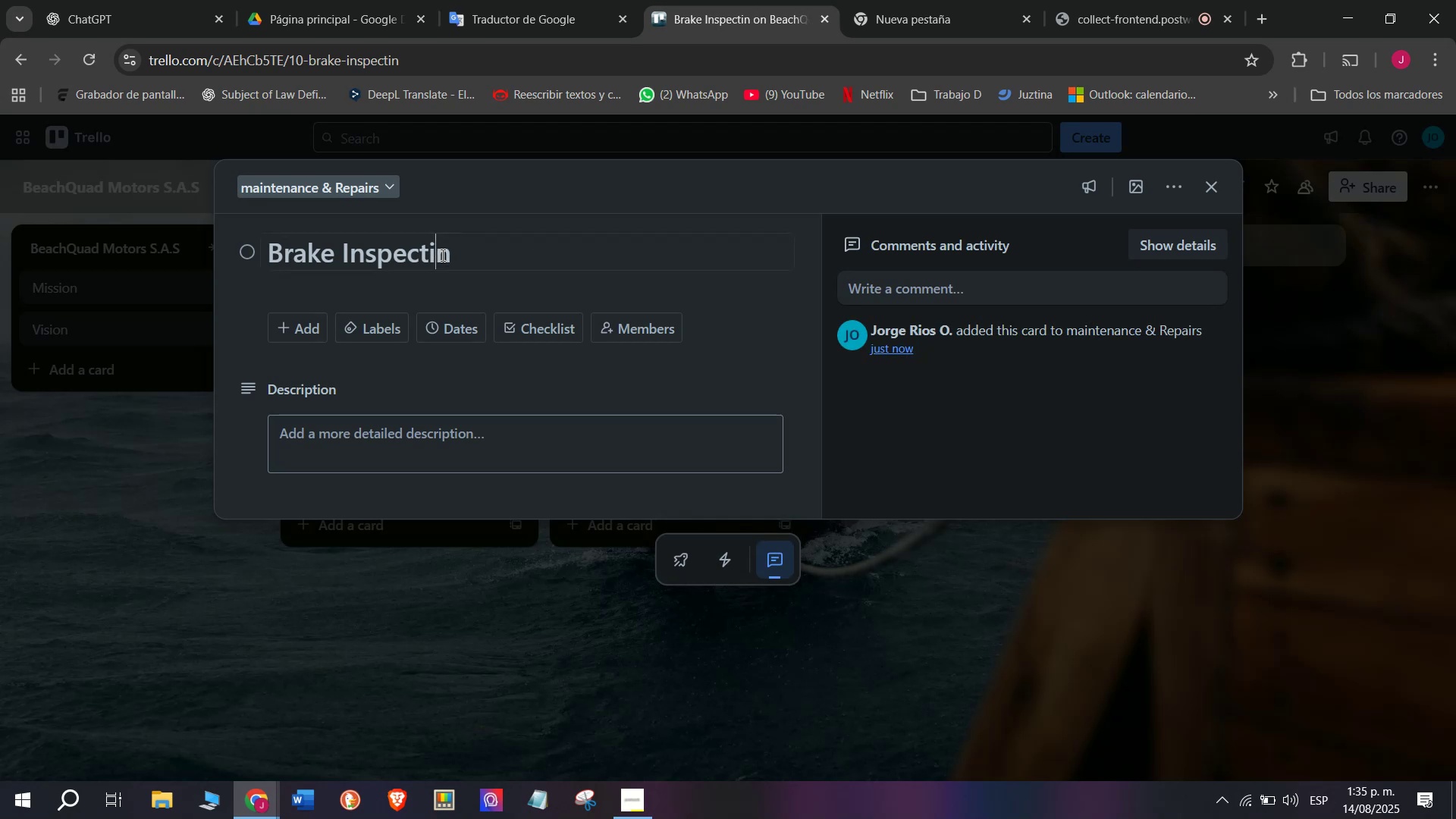 
key(O)
 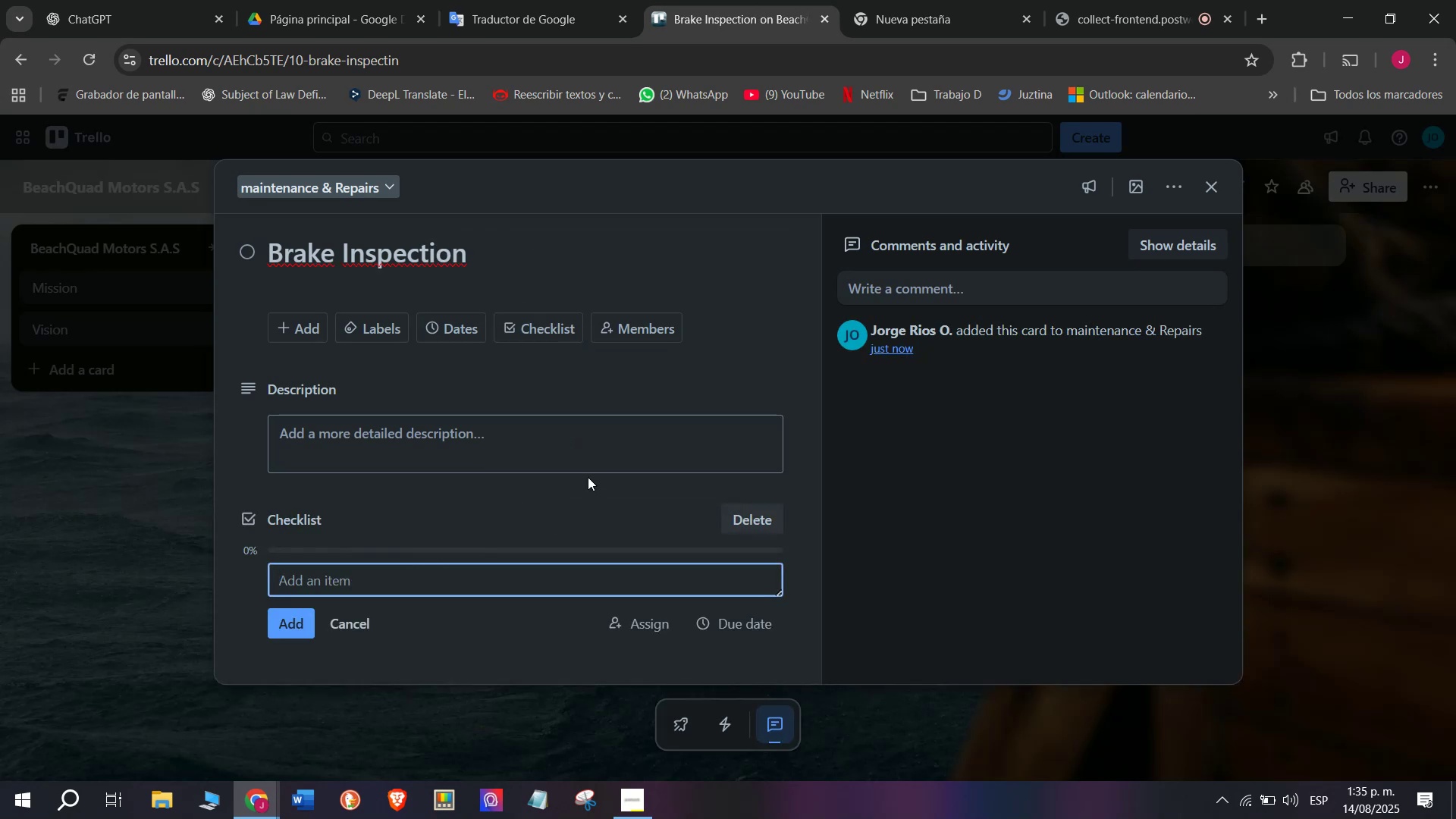 
wait(7.32)
 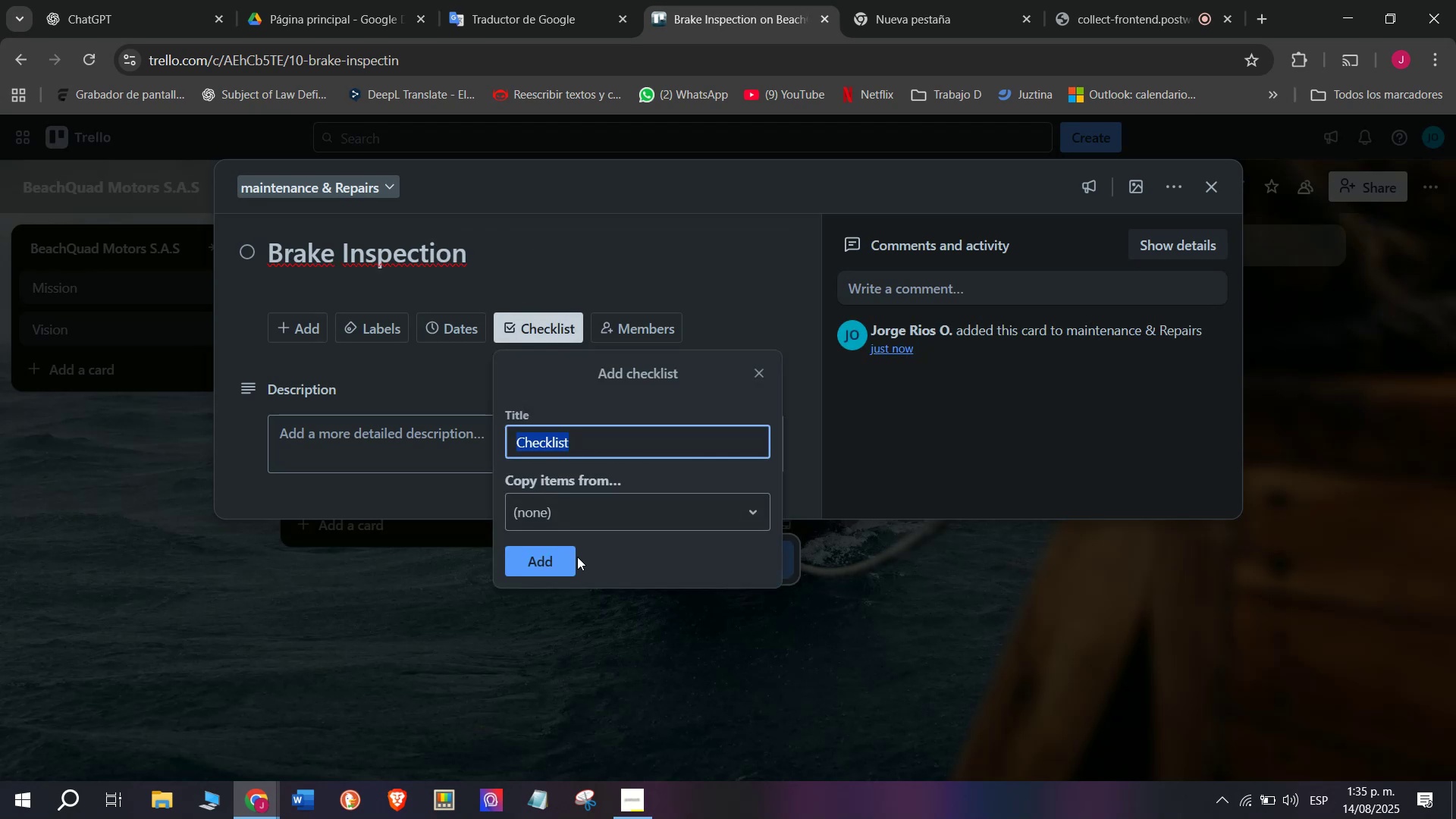 
key(CapsLock)
 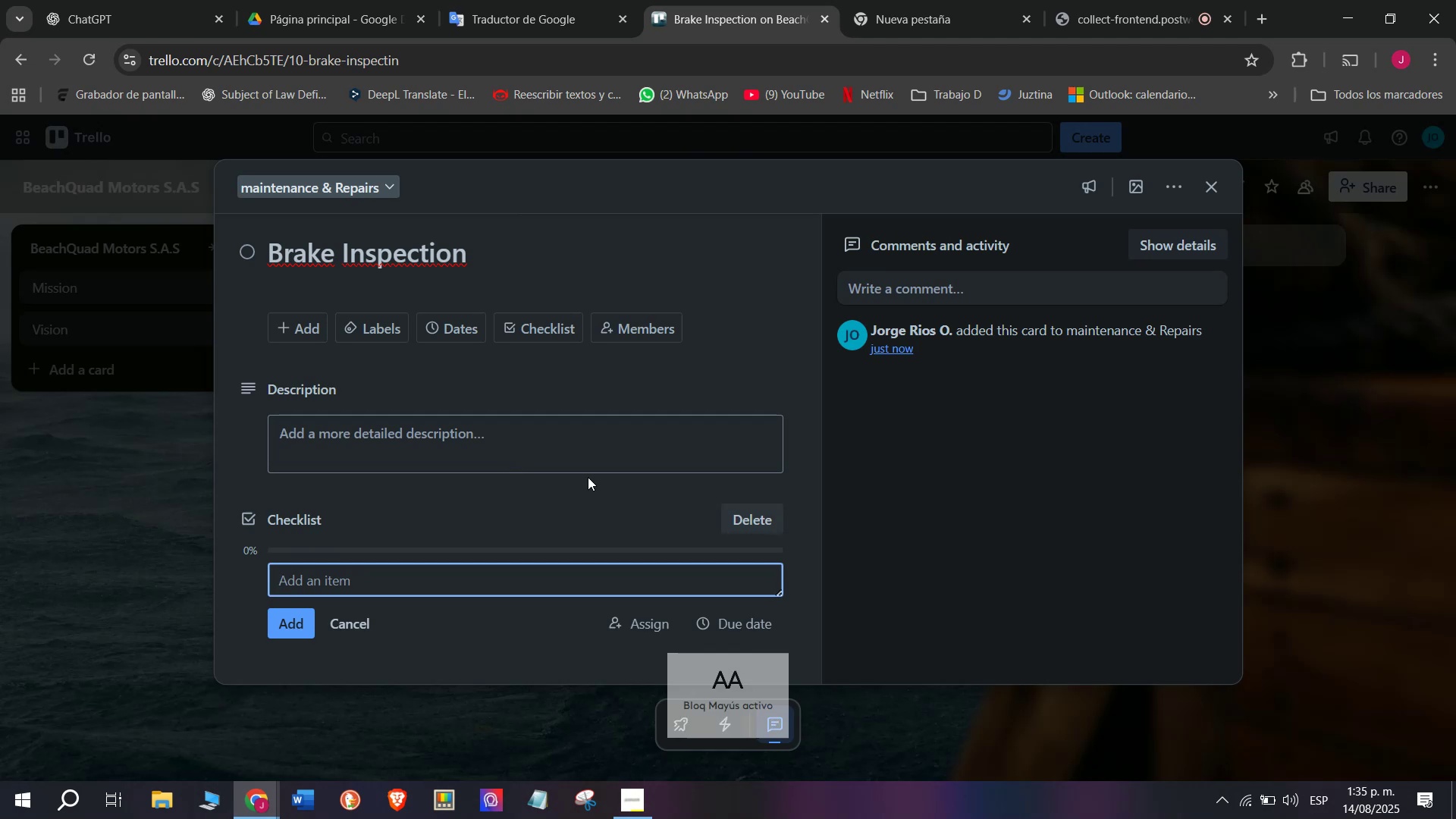 
key(CapsLock)
 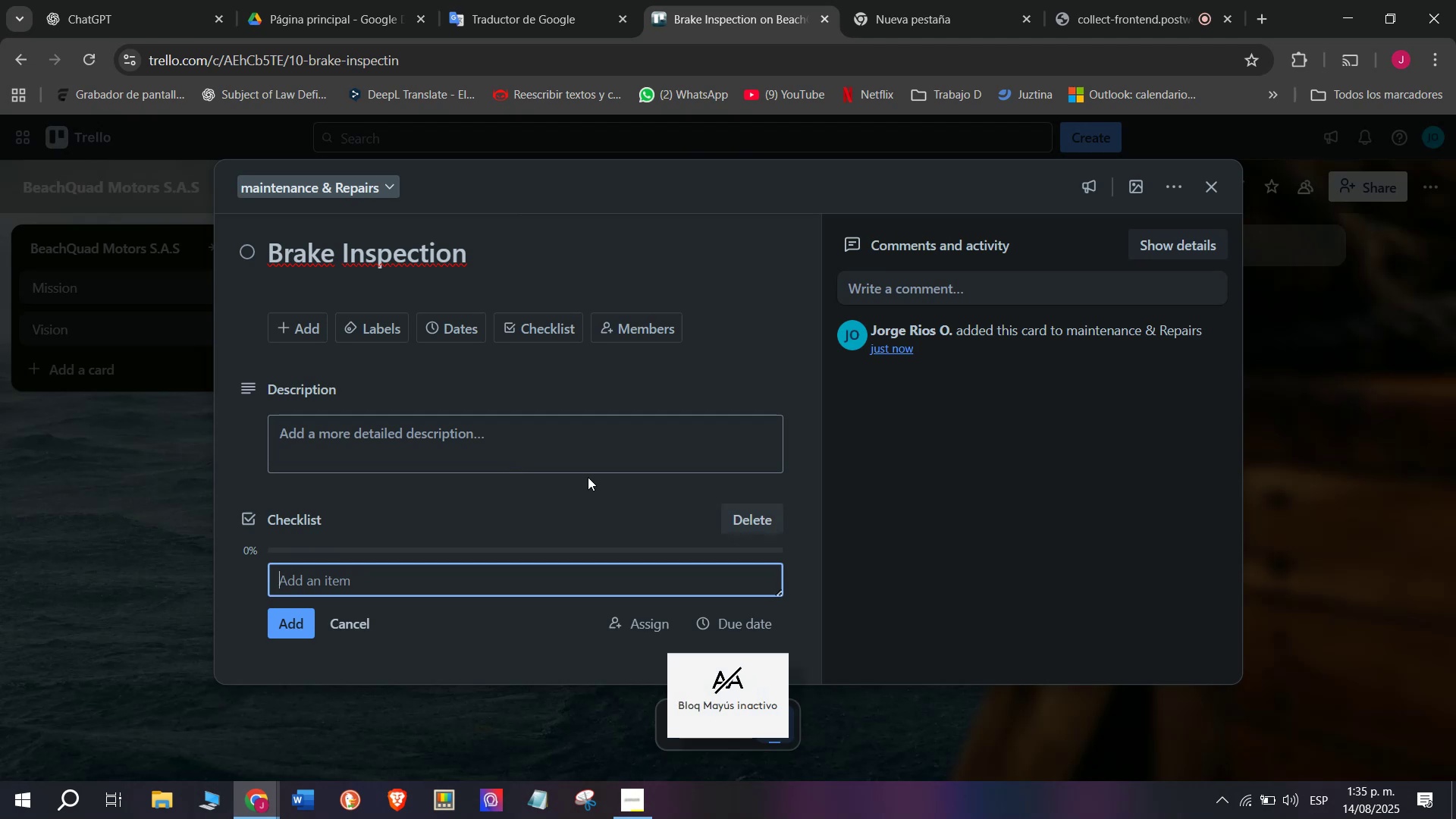 
key(CapsLock)
 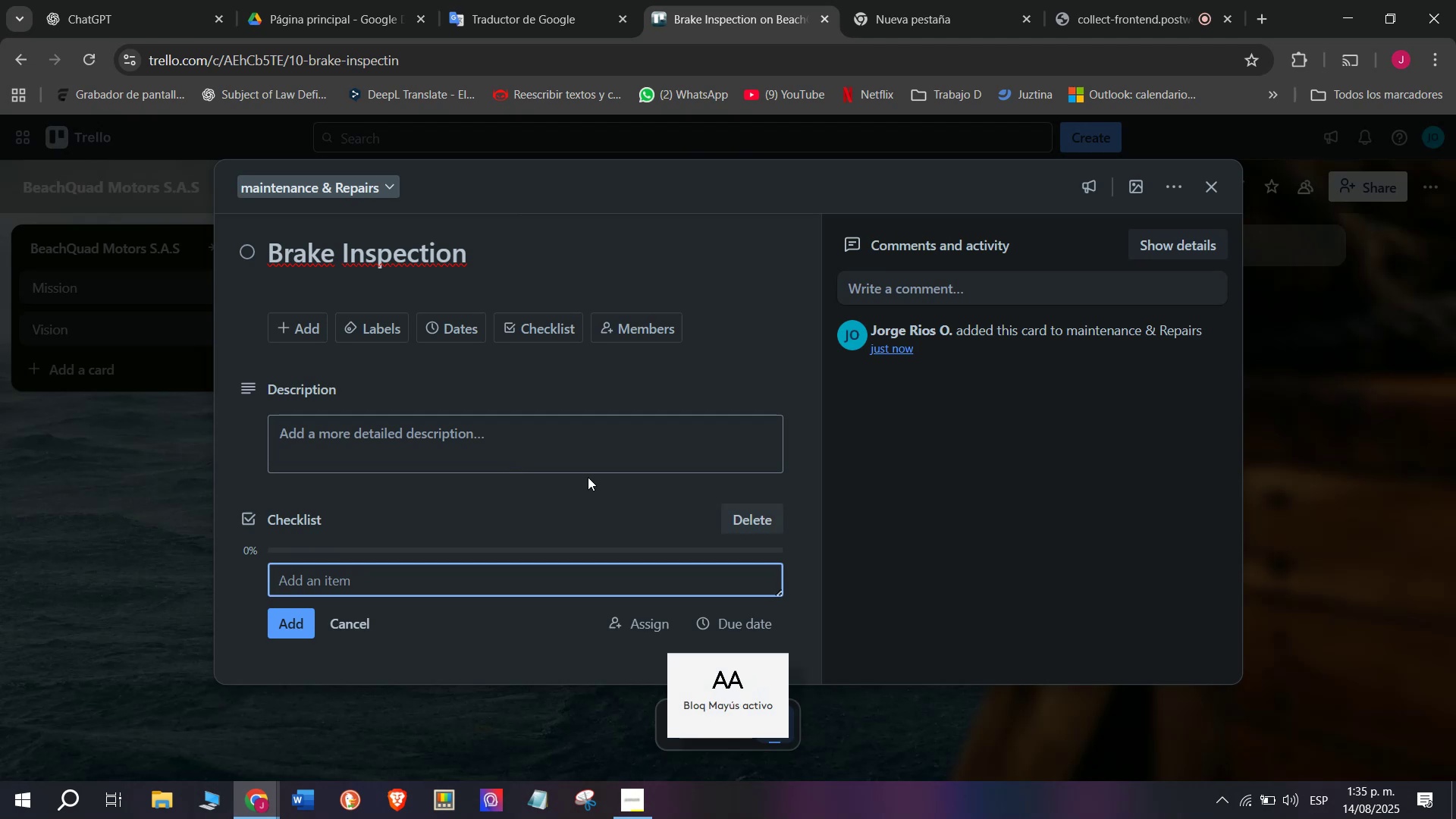 
key(CapsLock)
 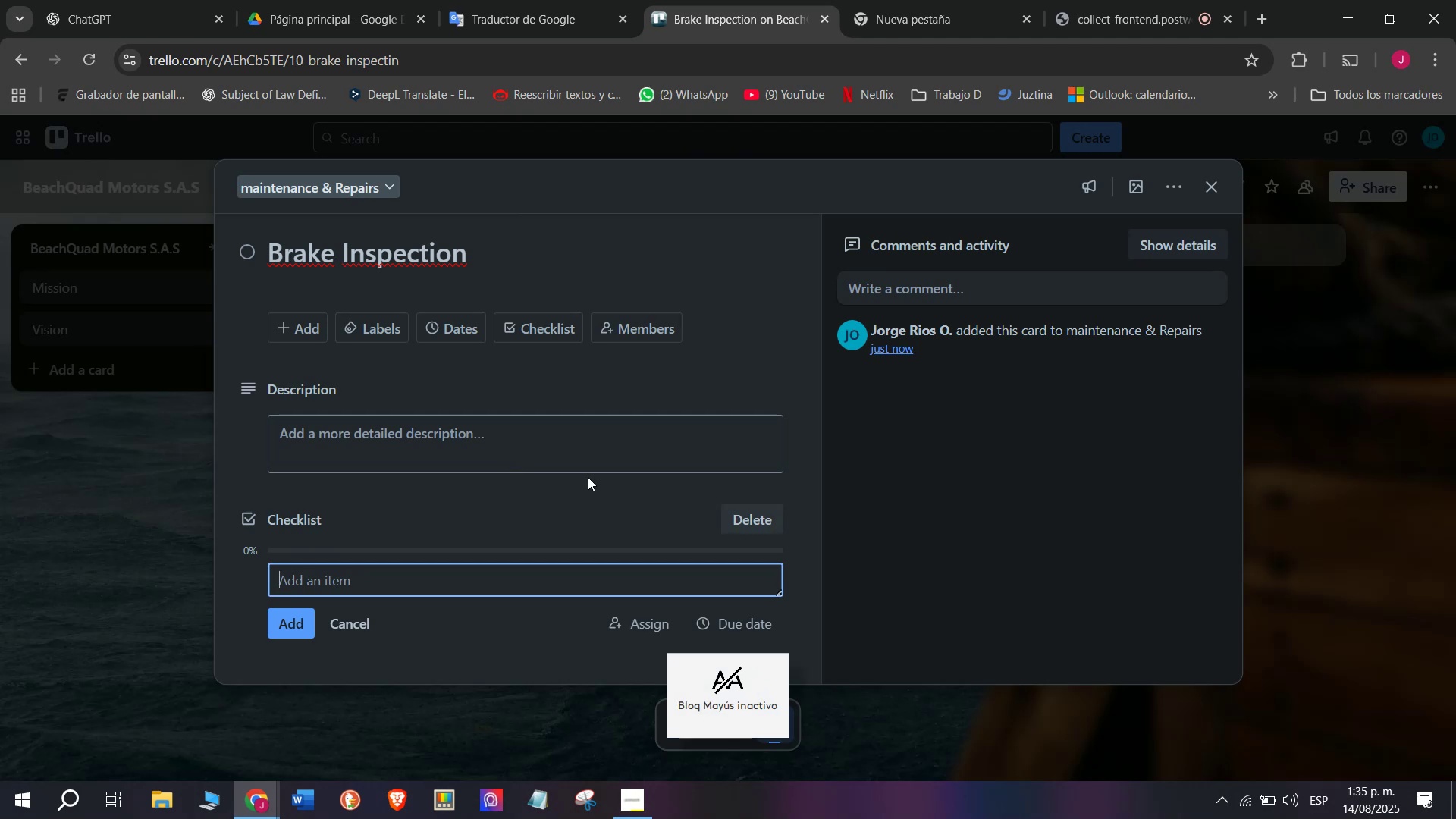 
key(CapsLock)
 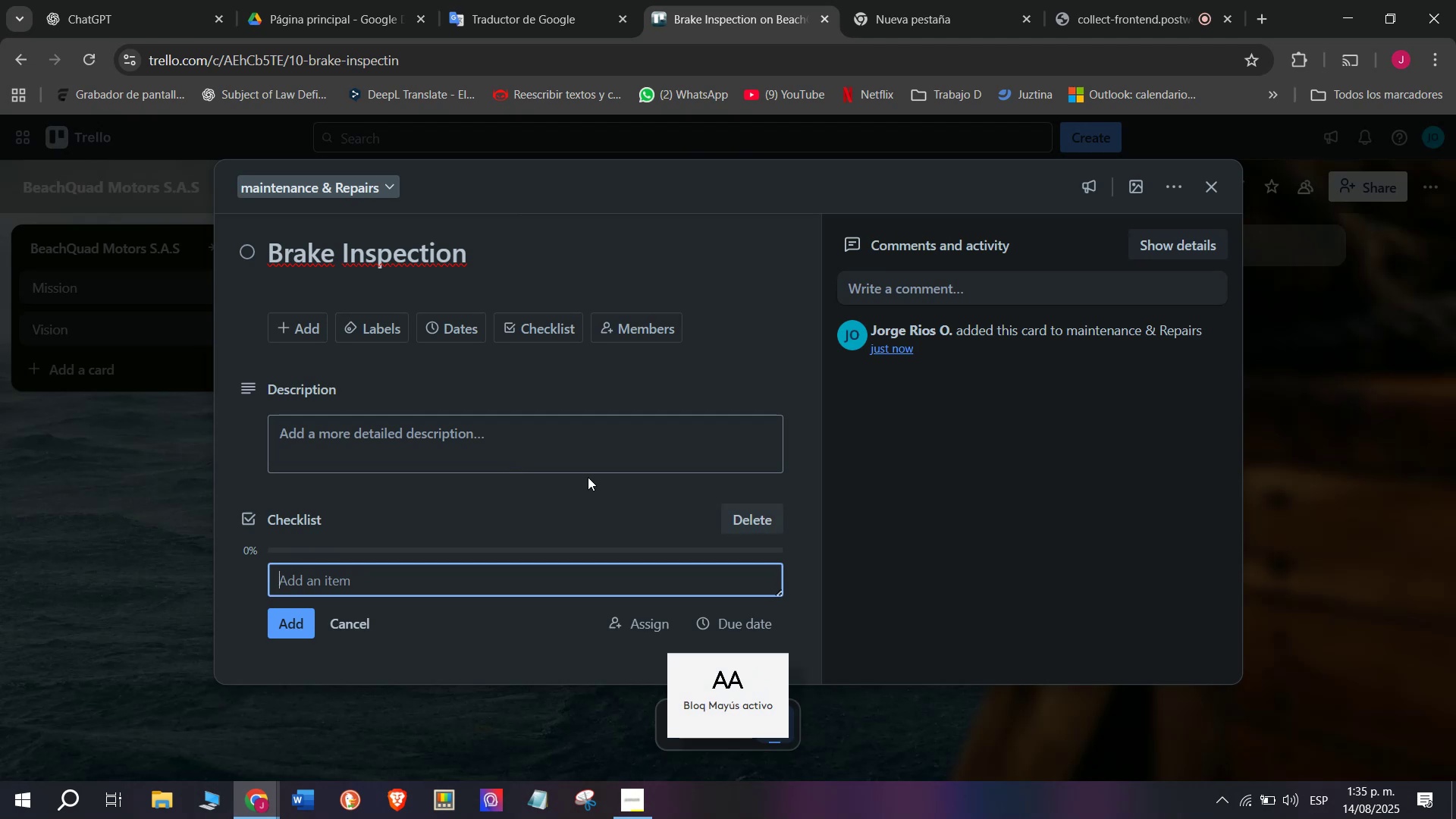 
key(CapsLock)
 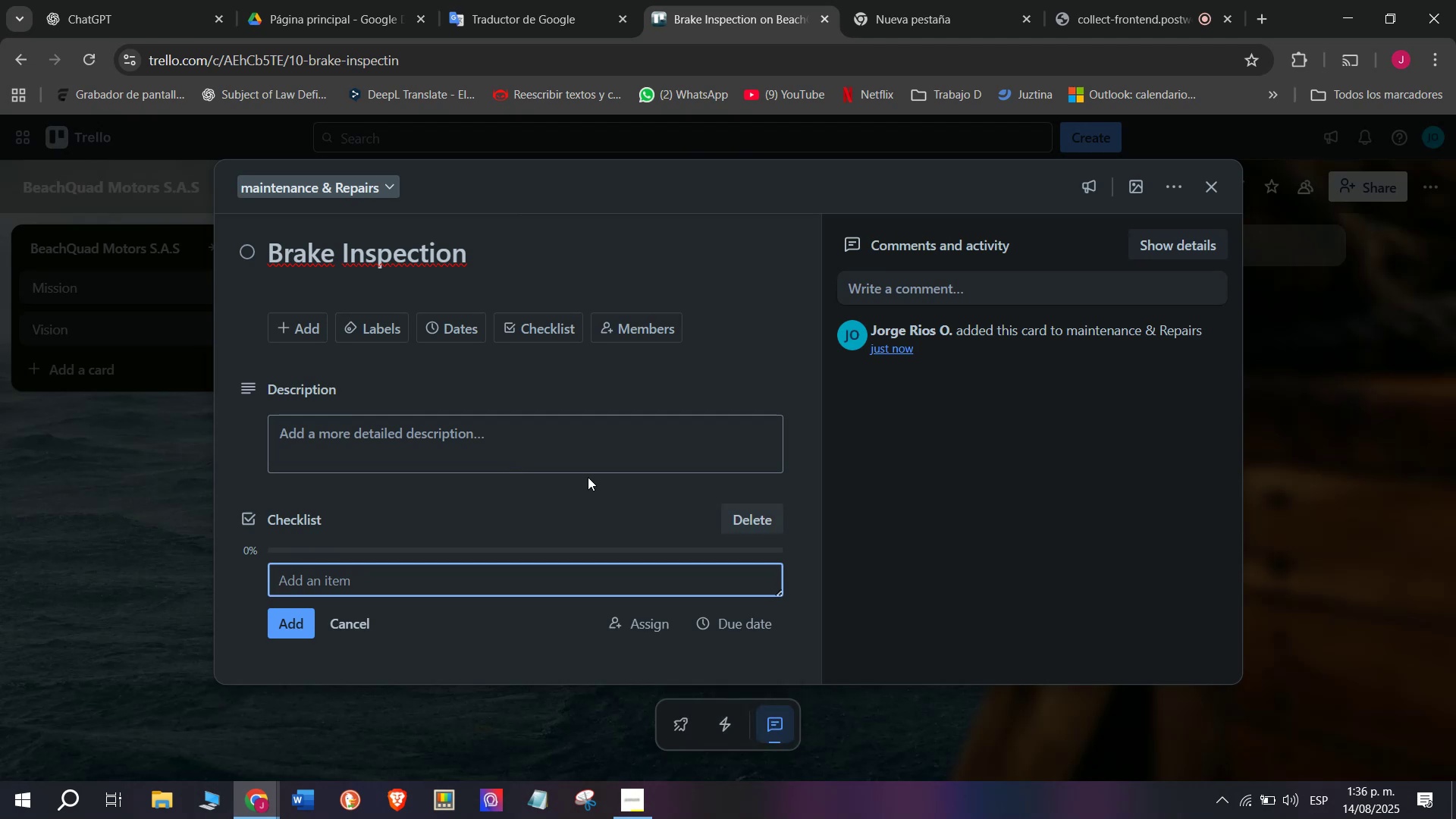 
key(CapsLock)
 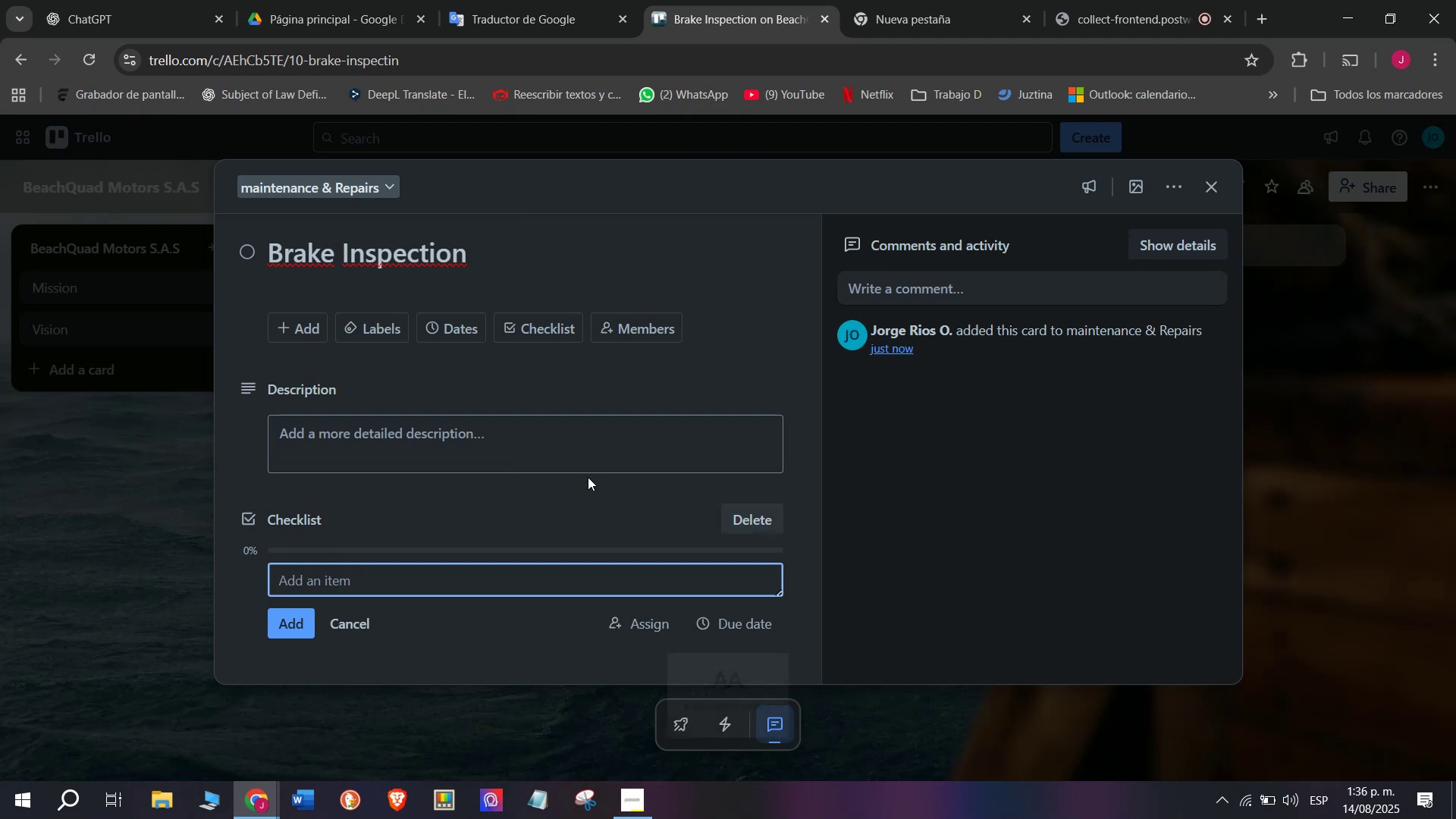 
key(CapsLock)
 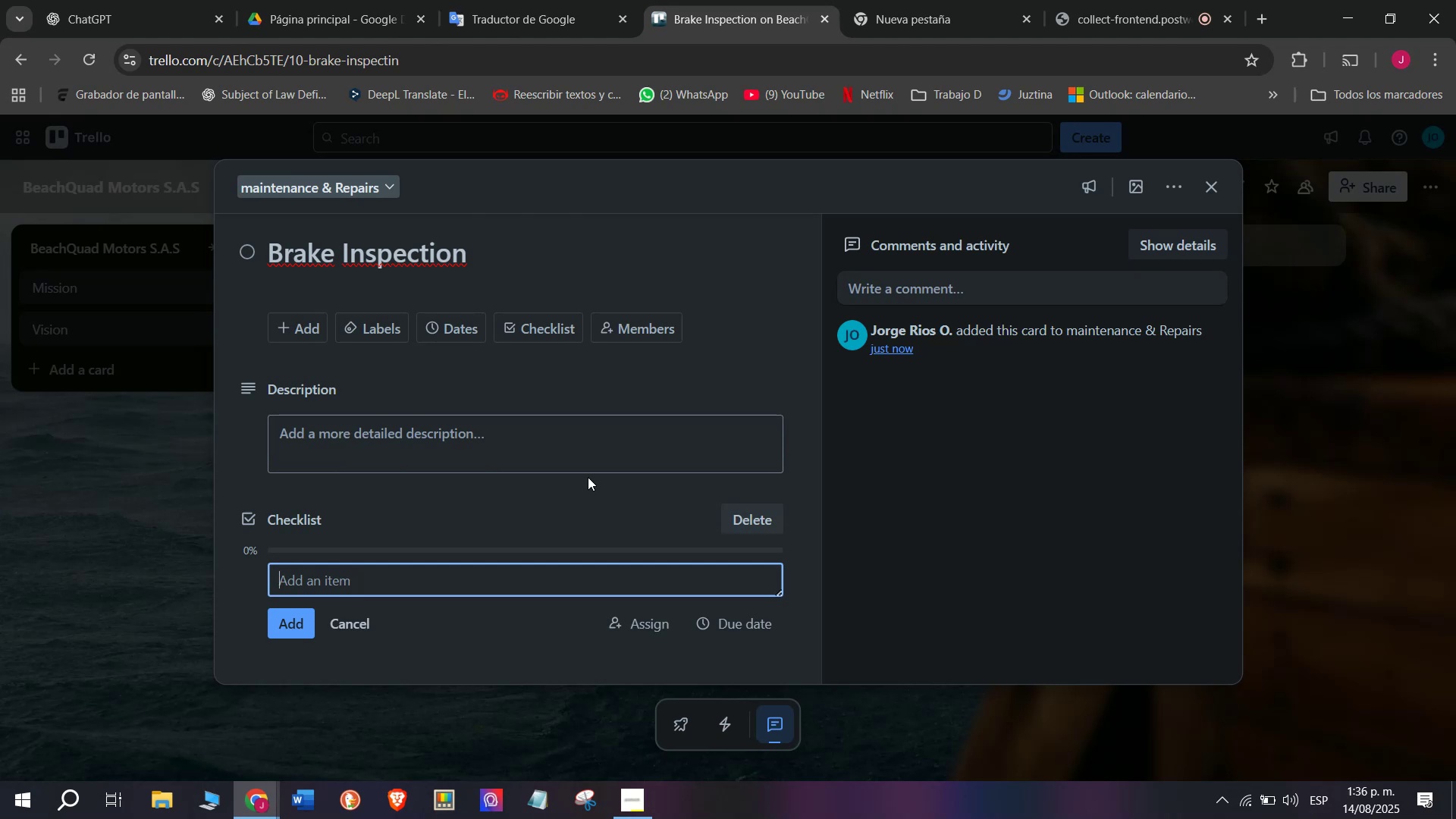 
wait(11.09)
 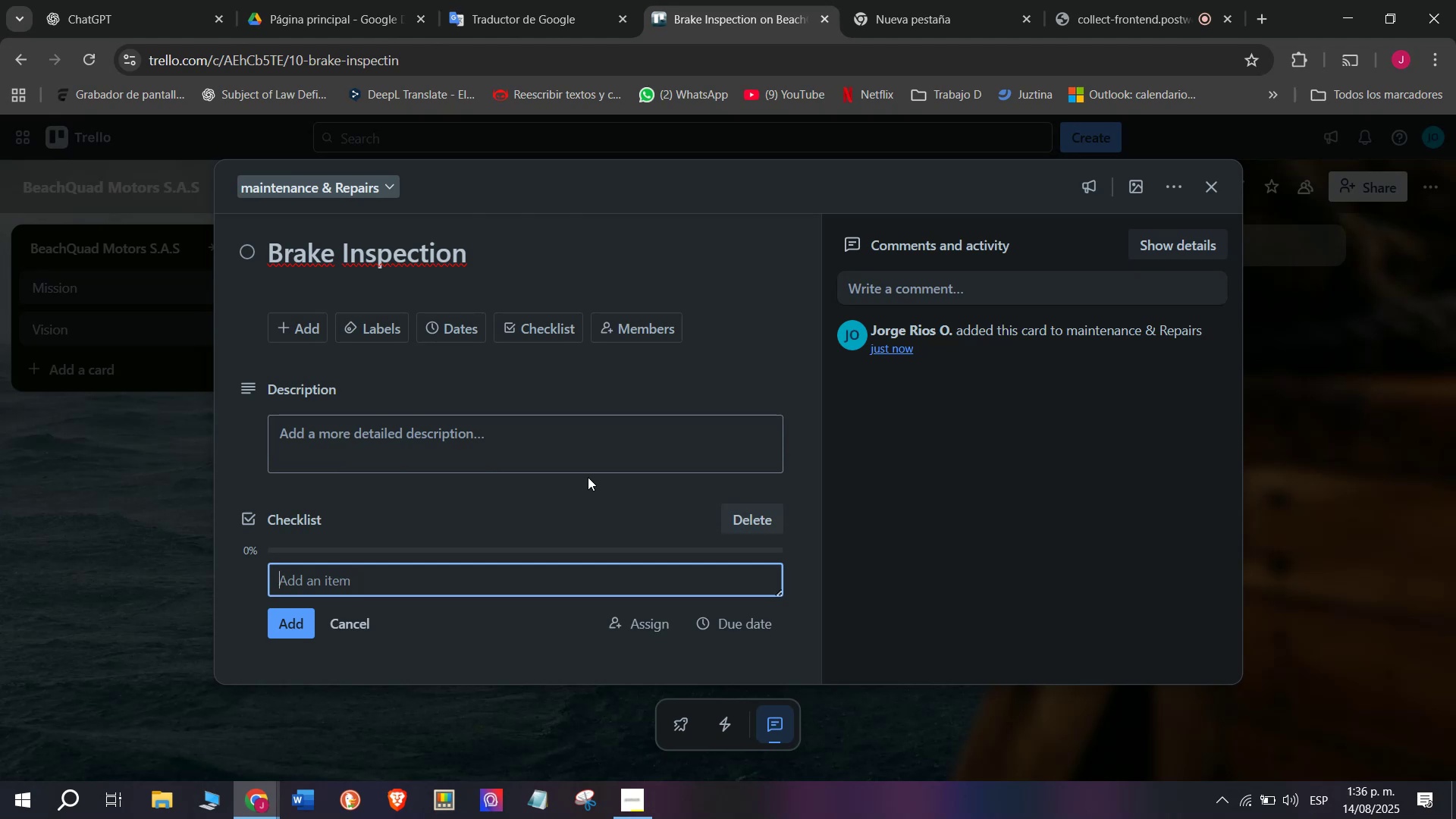 
type(Check brake pads)
 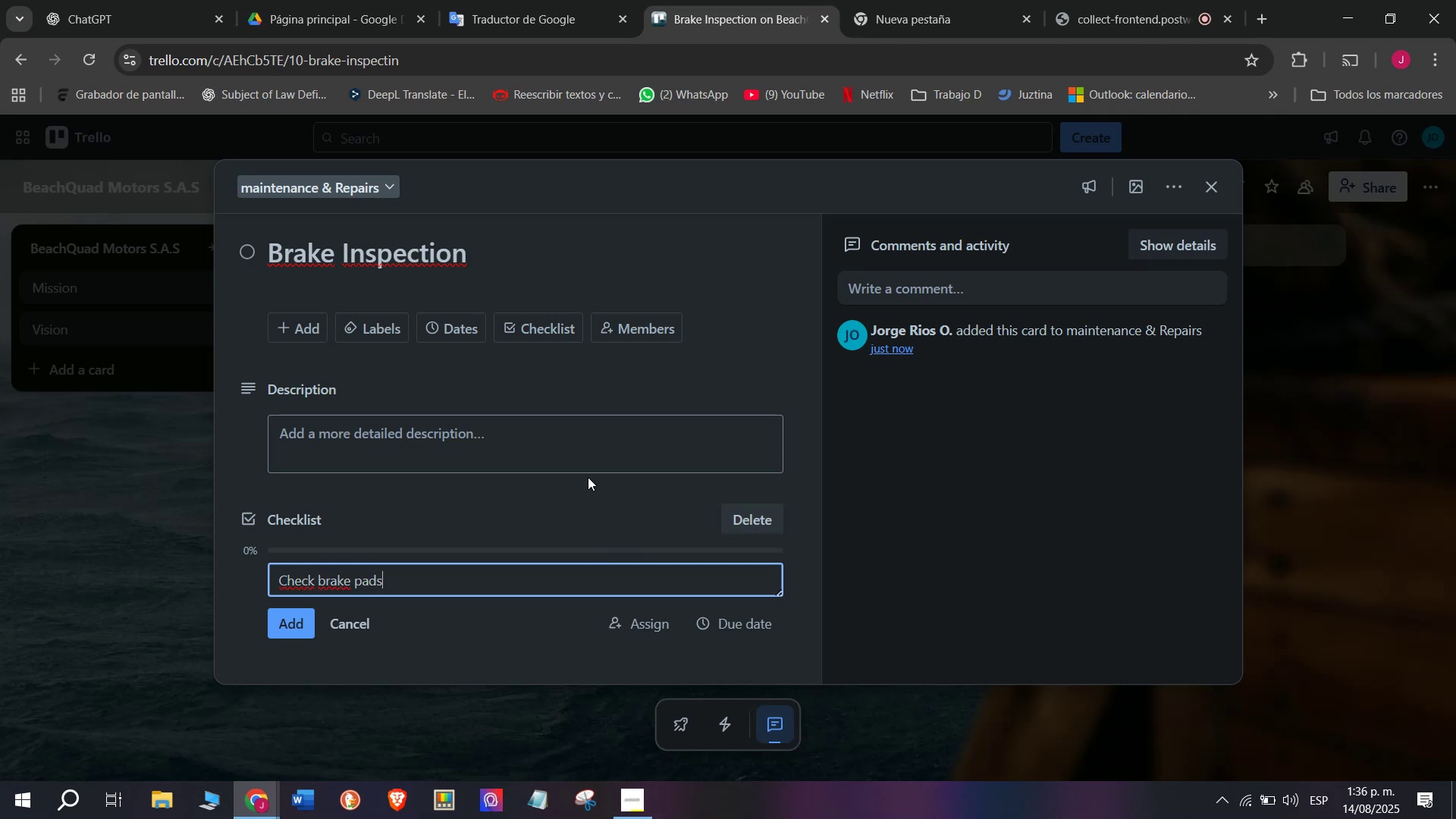 
key(Enter)
 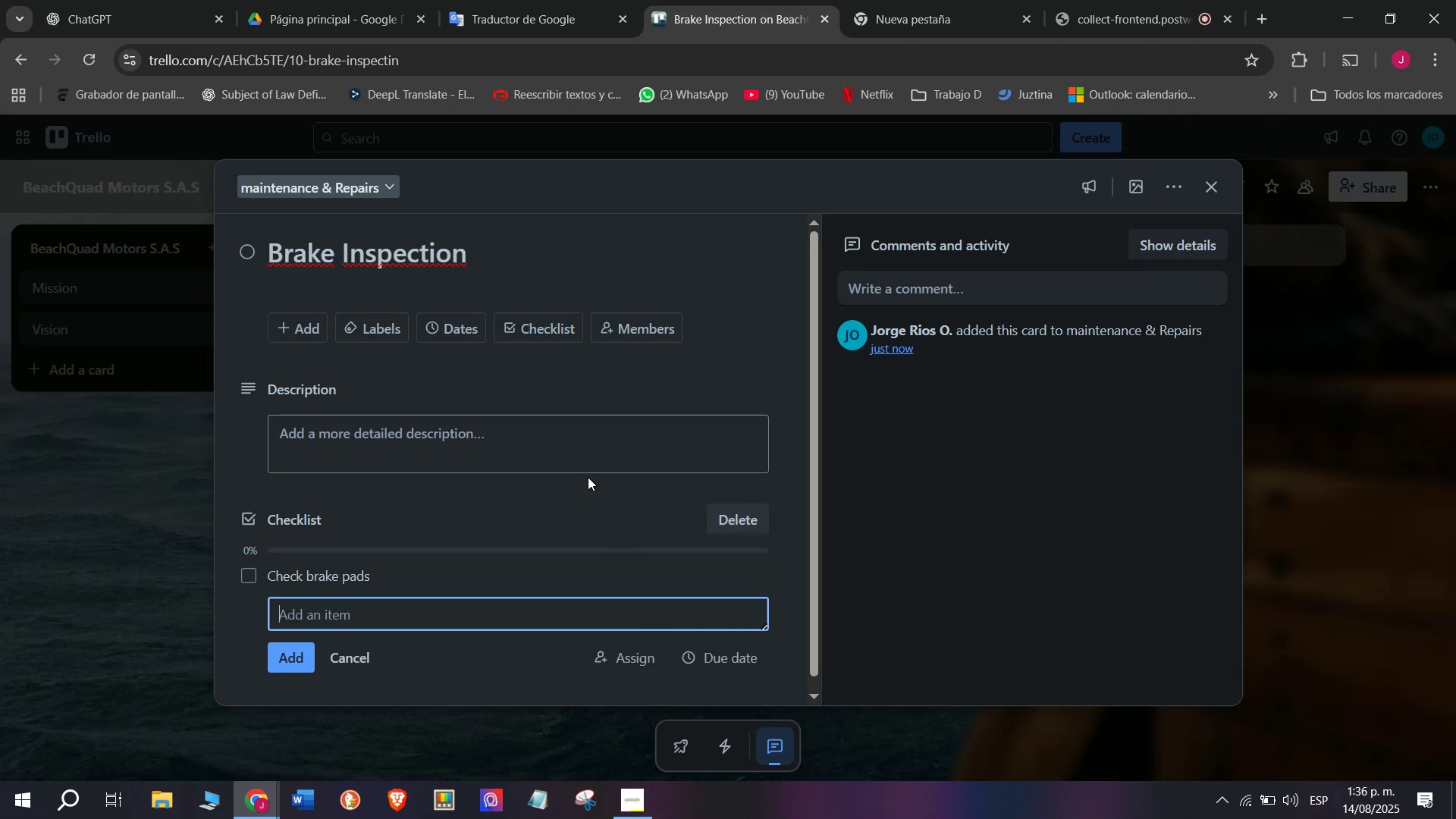 
type(Inspect discs)
 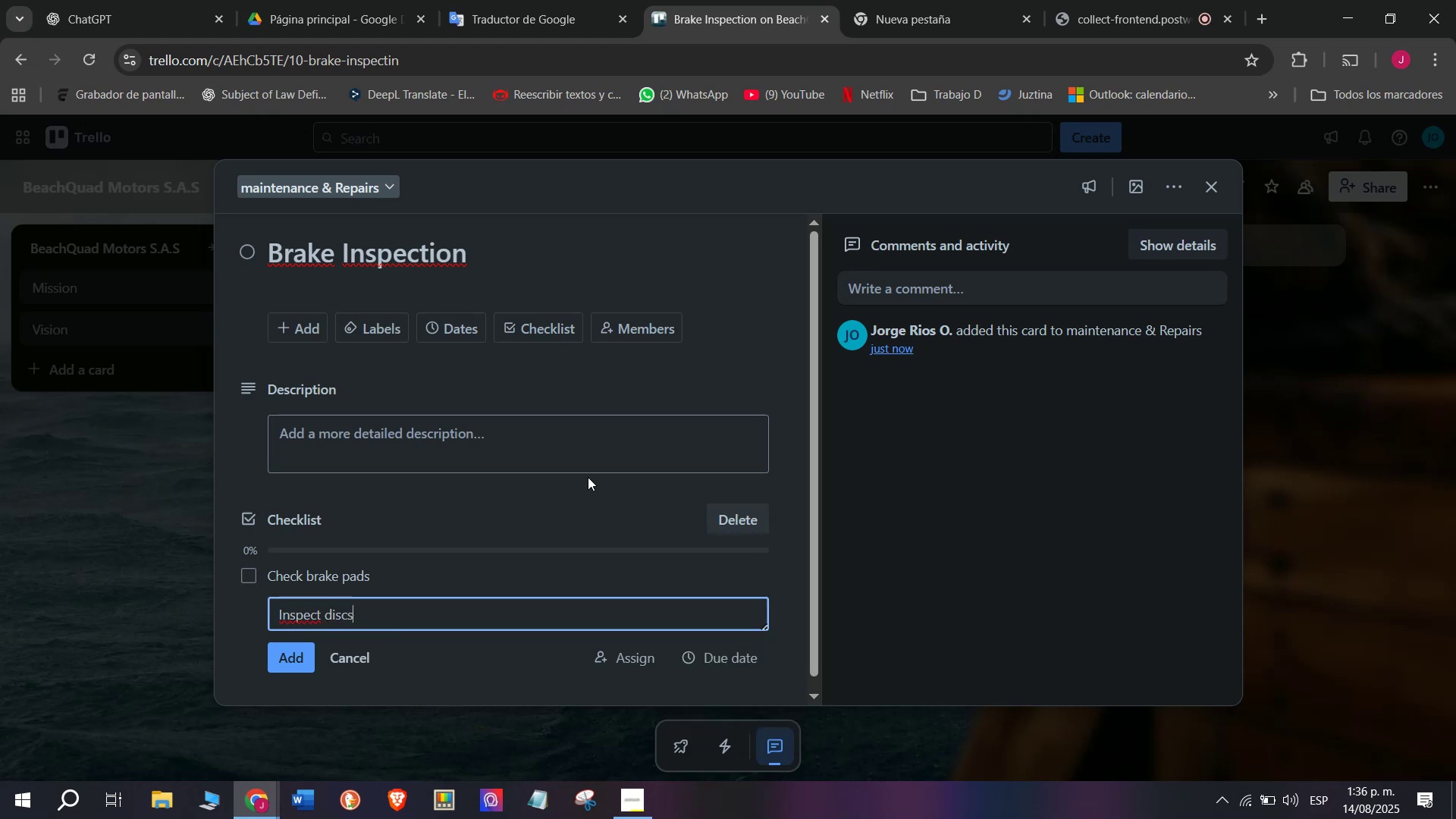 
key(Enter)
 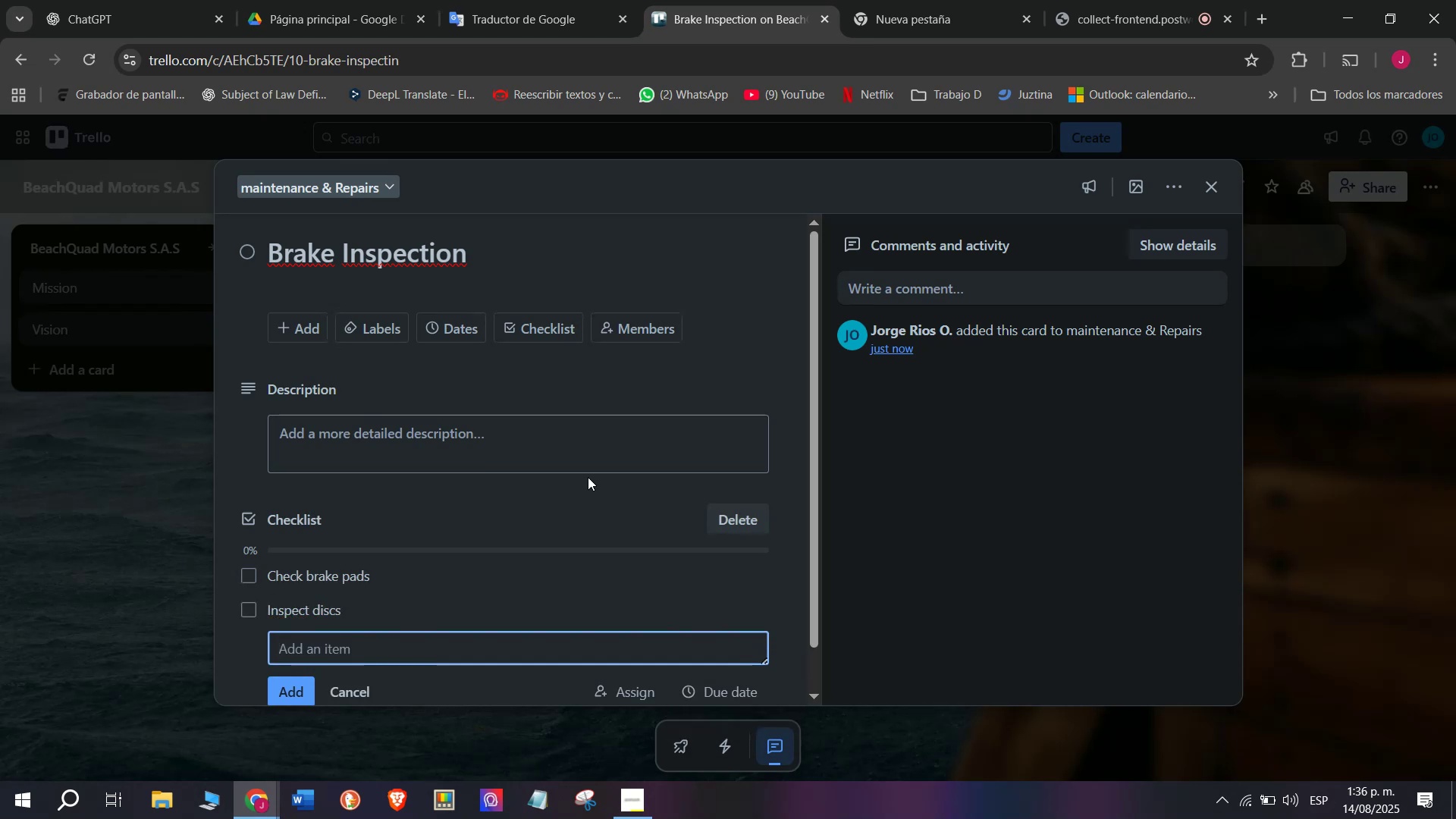 
type(Adjust cables)
 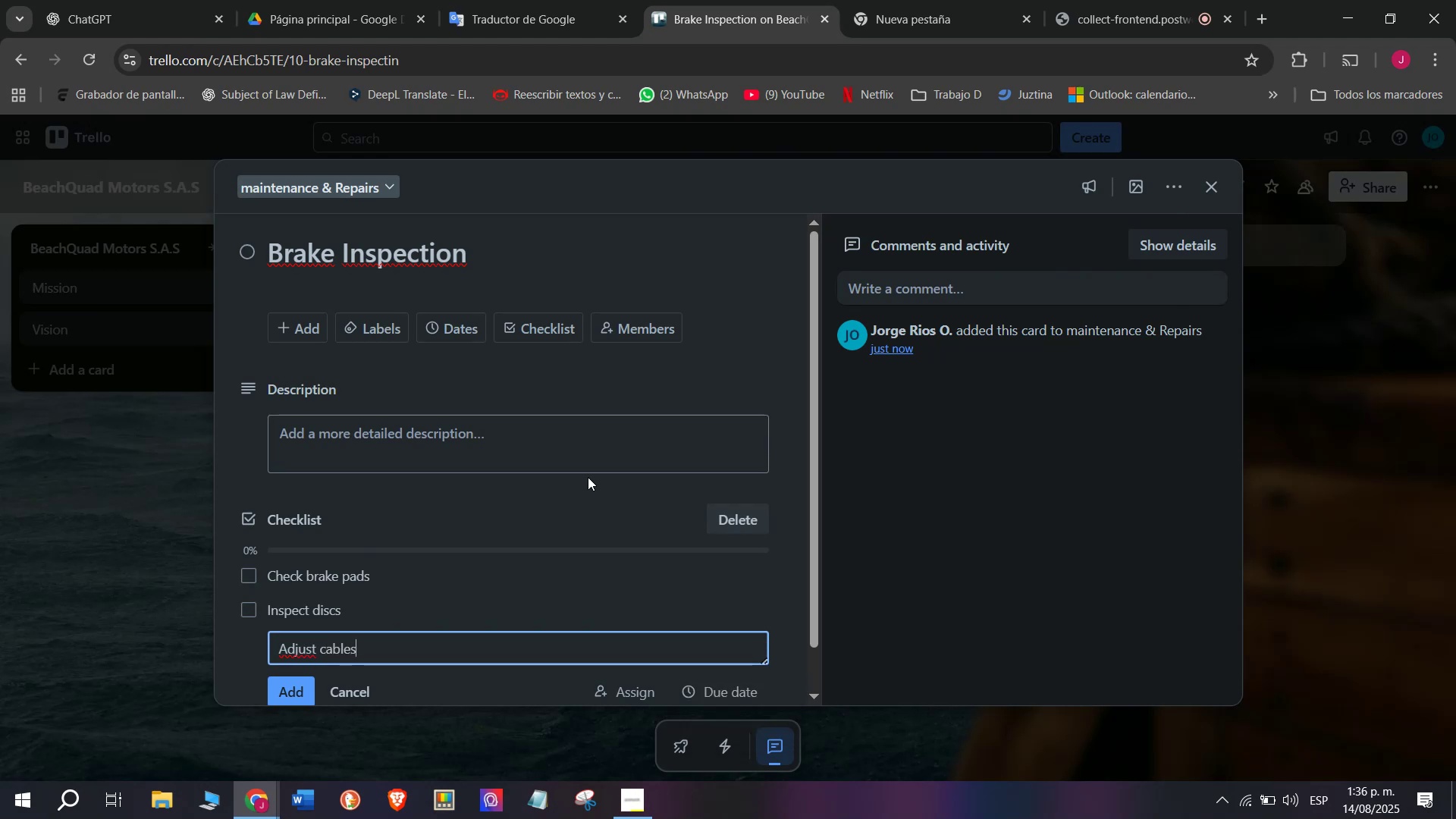 
key(Enter)
 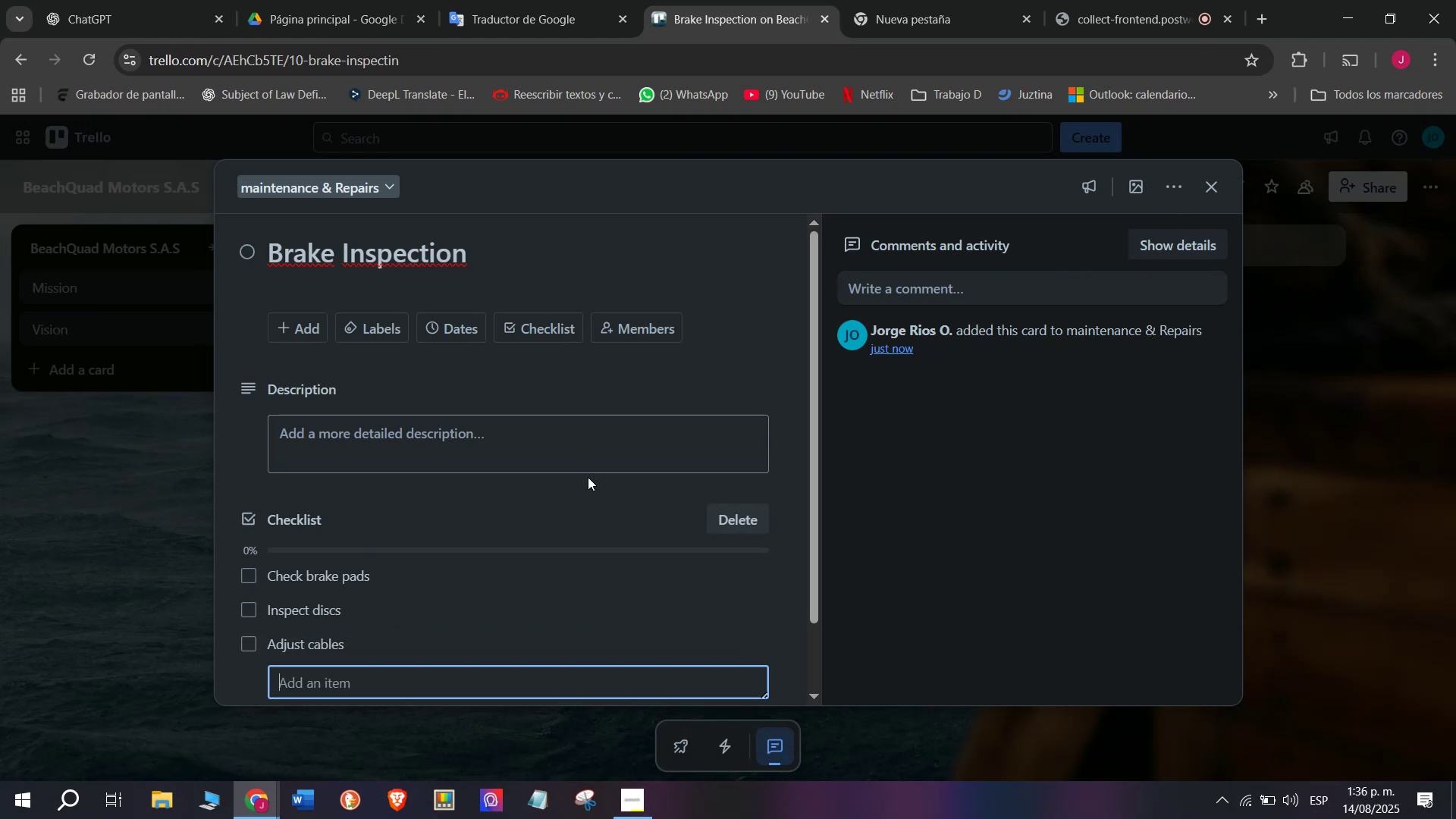 
type(Test braking Power)
 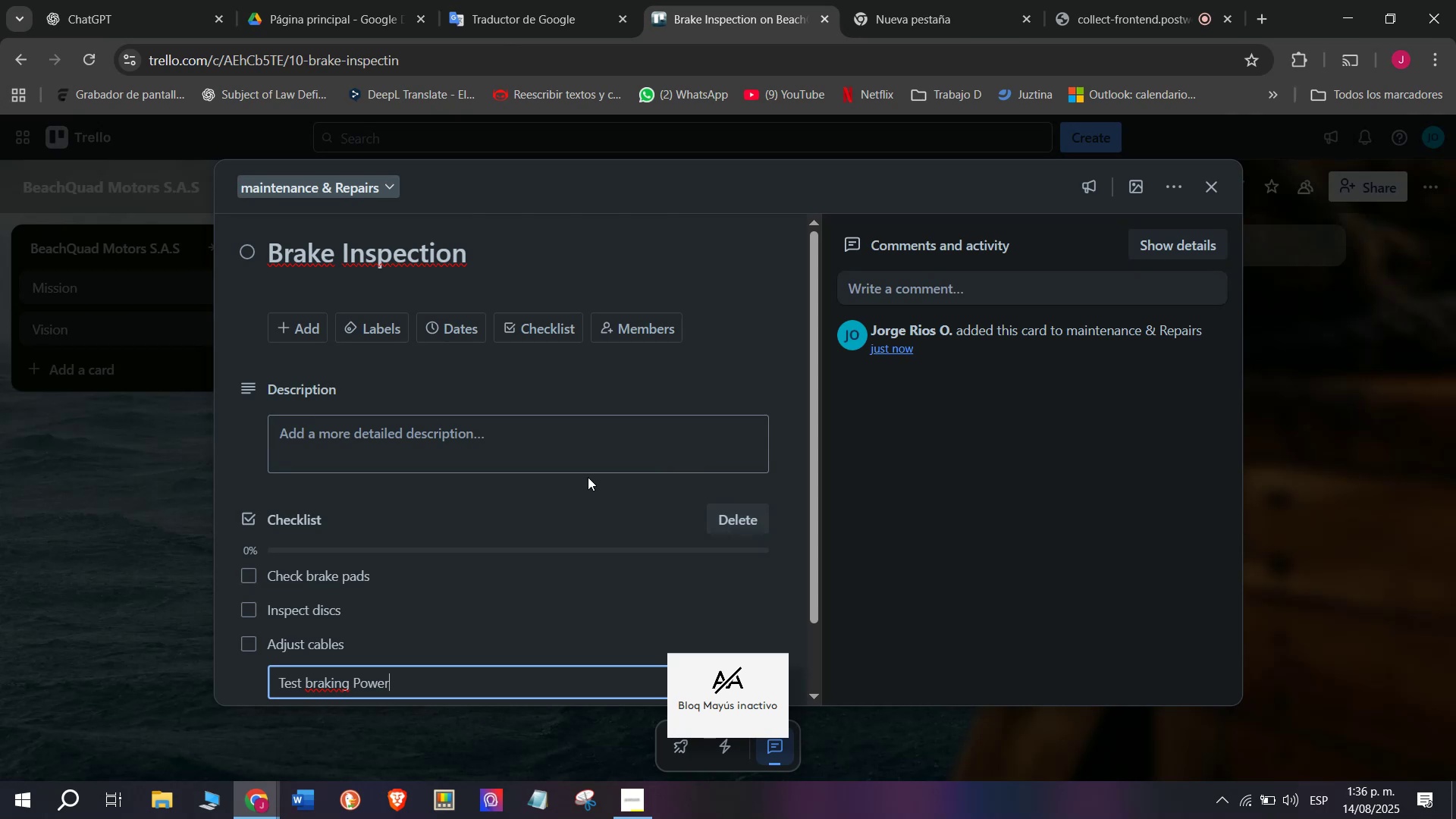 
key(Enter)
 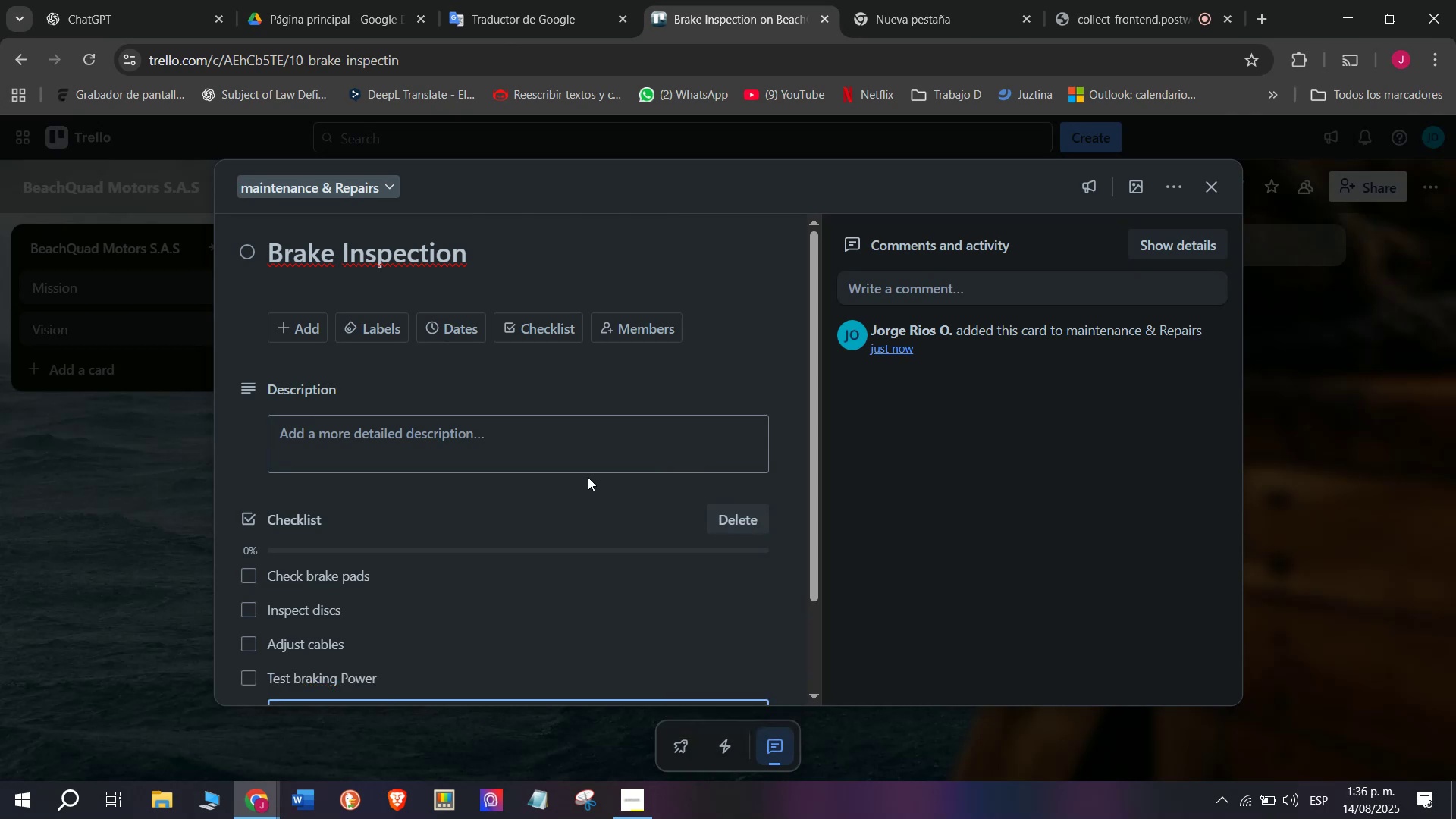 
type(Clean System )
 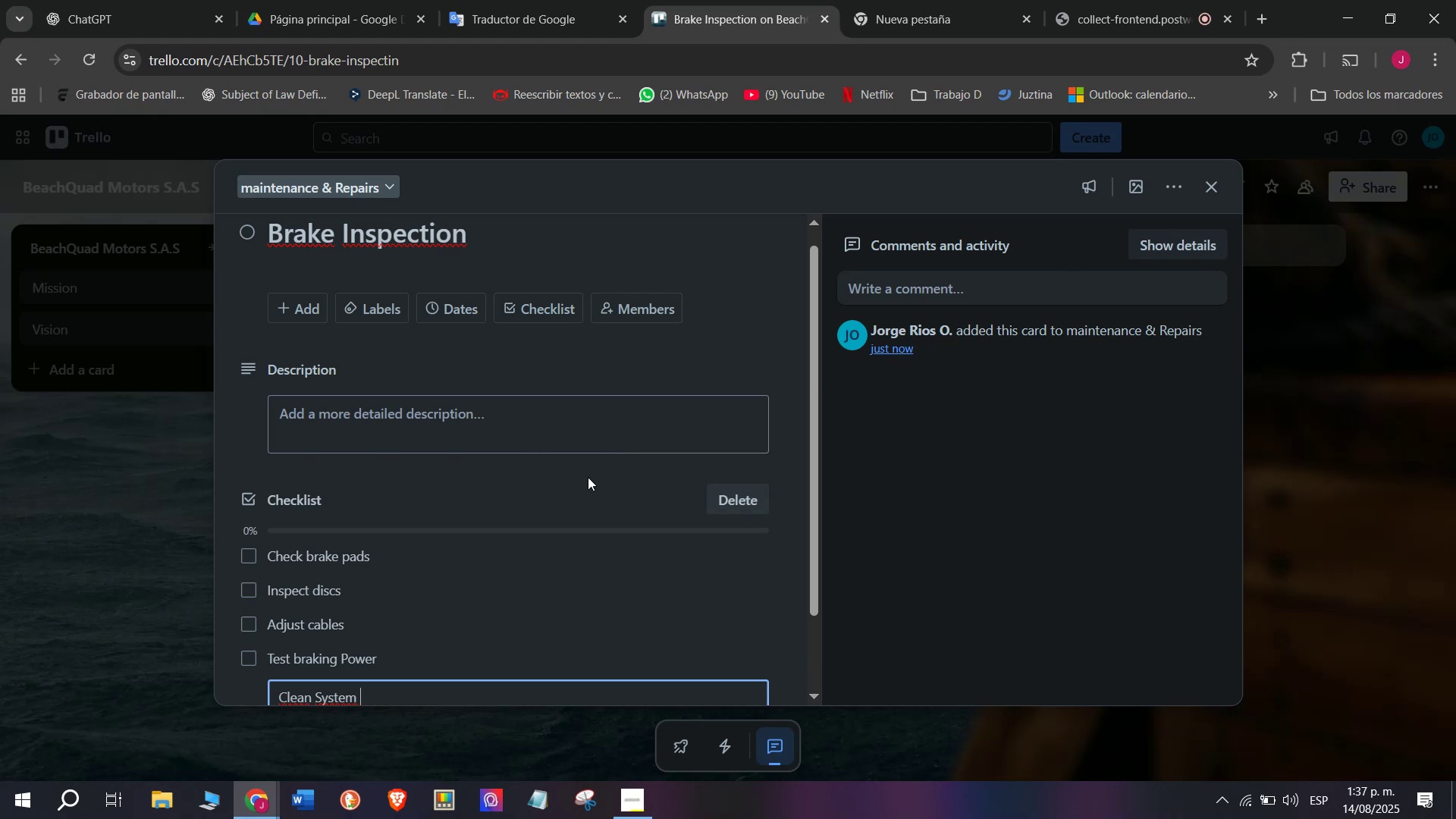 
key(Enter)
 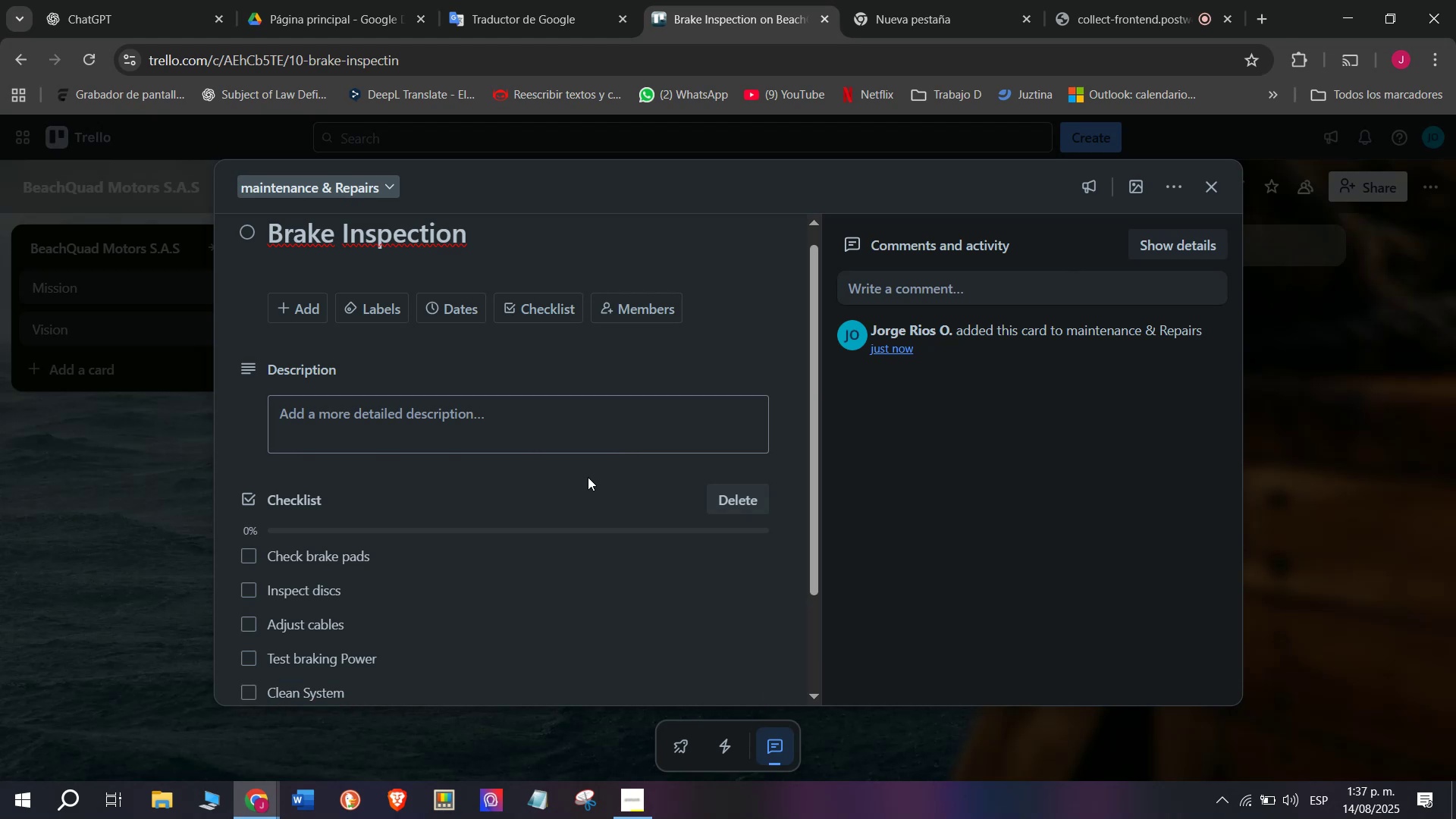 
type(Apr)
key(Backspace)
type(prove for use)
 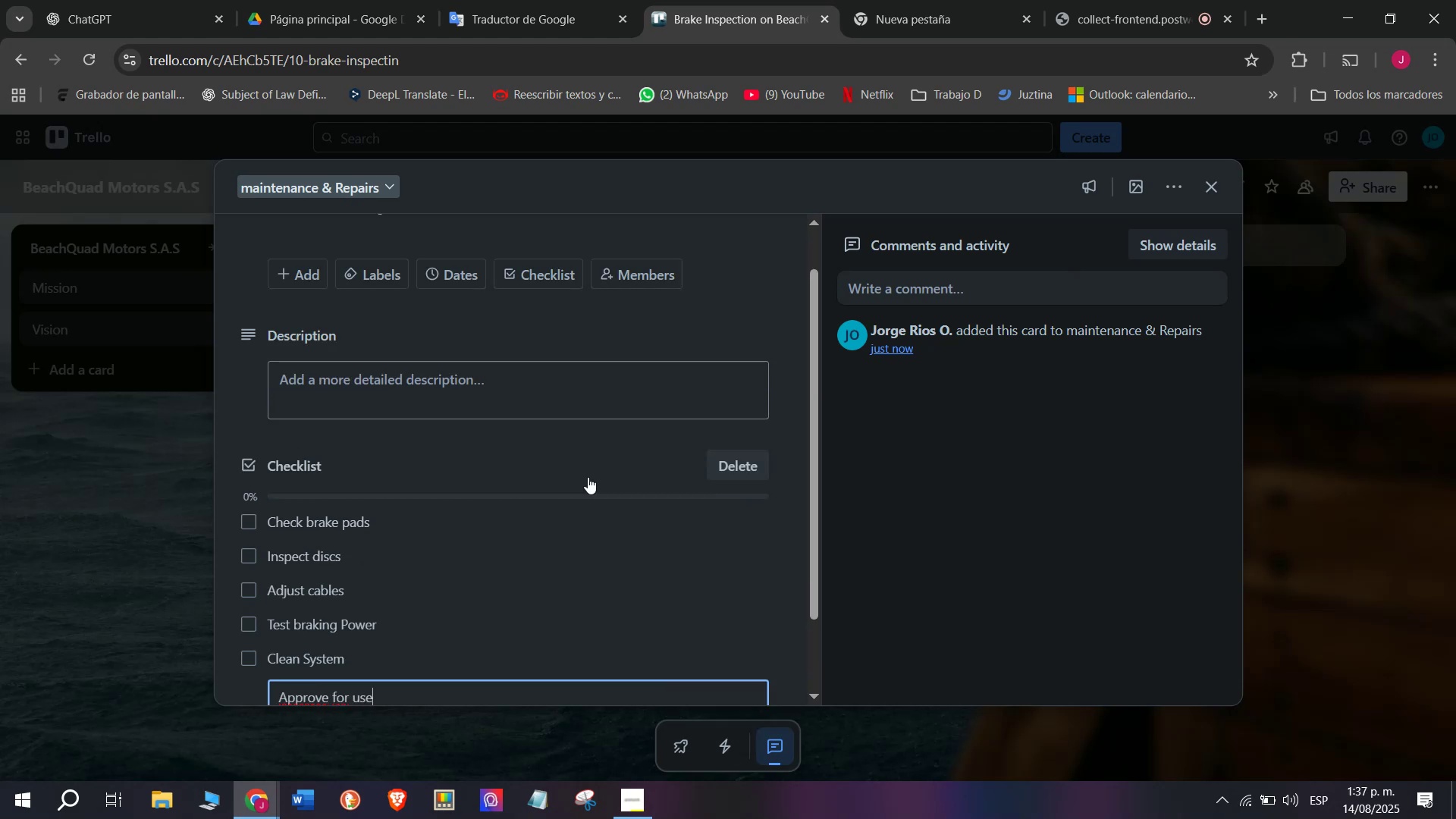 
key(Enter)
 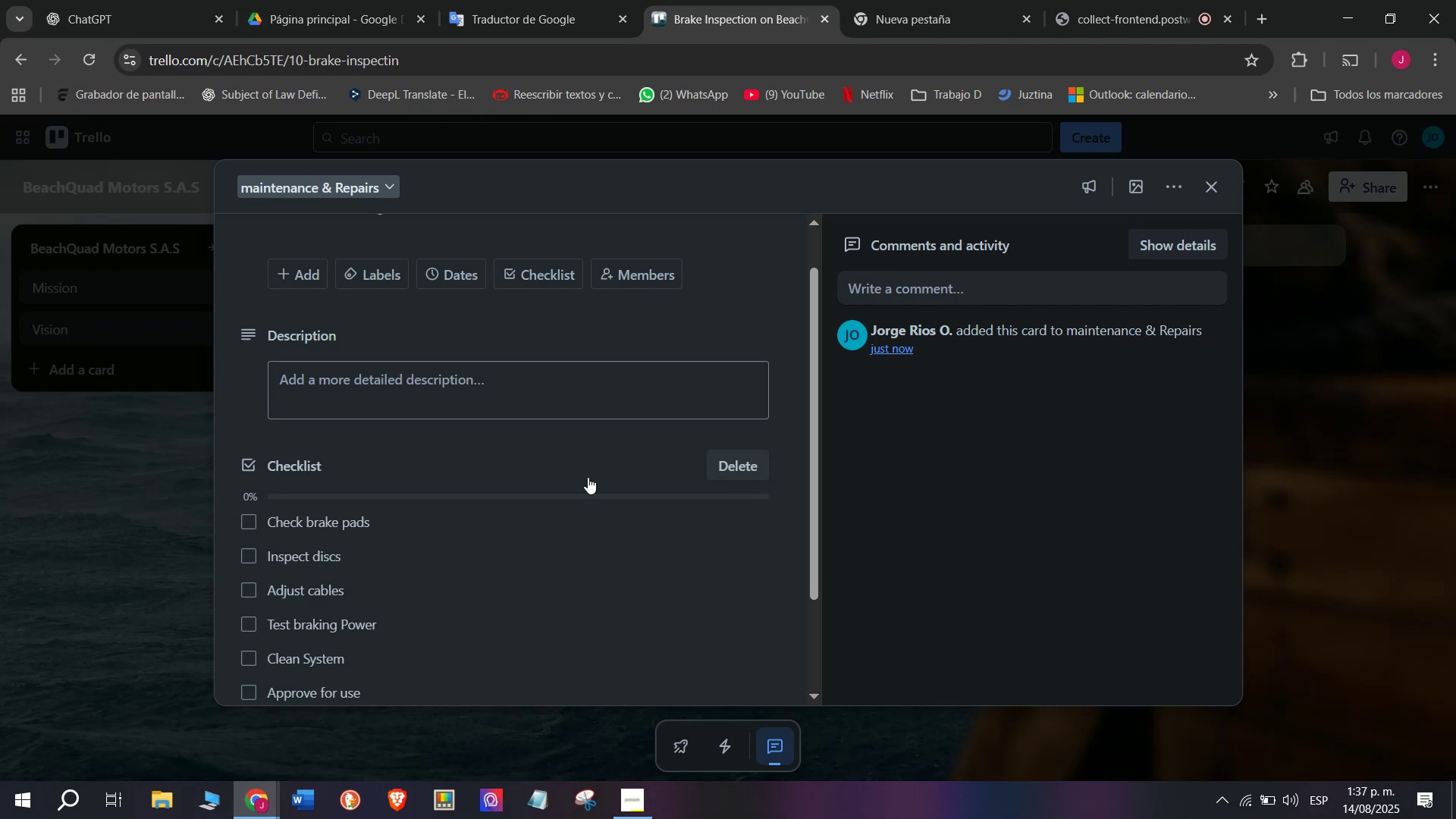 
scroll: coordinate [582, 490], scroll_direction: down, amount: 5.0
 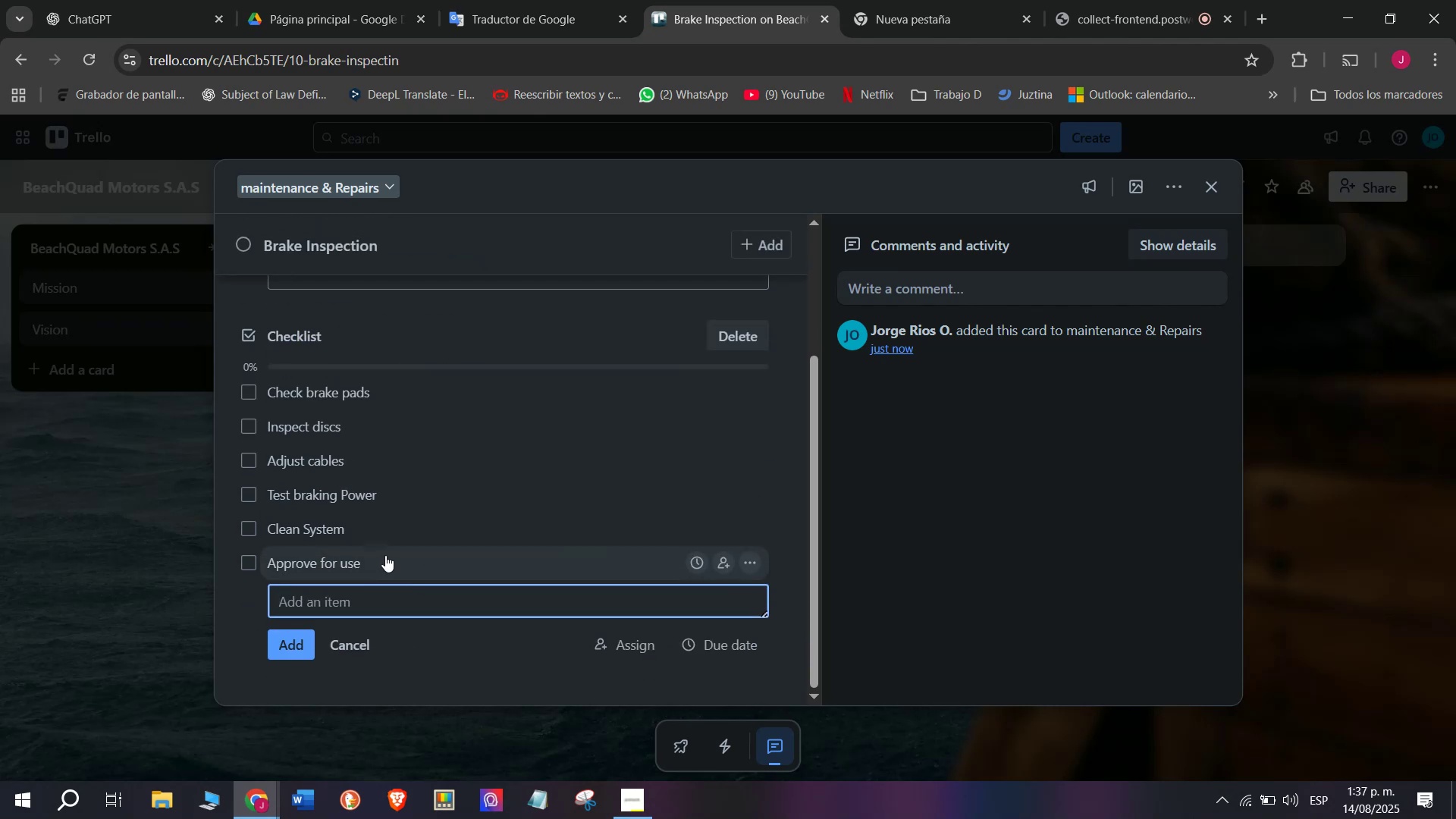 
scroll: coordinate [300, 500], scroll_direction: up, amount: 3.0
 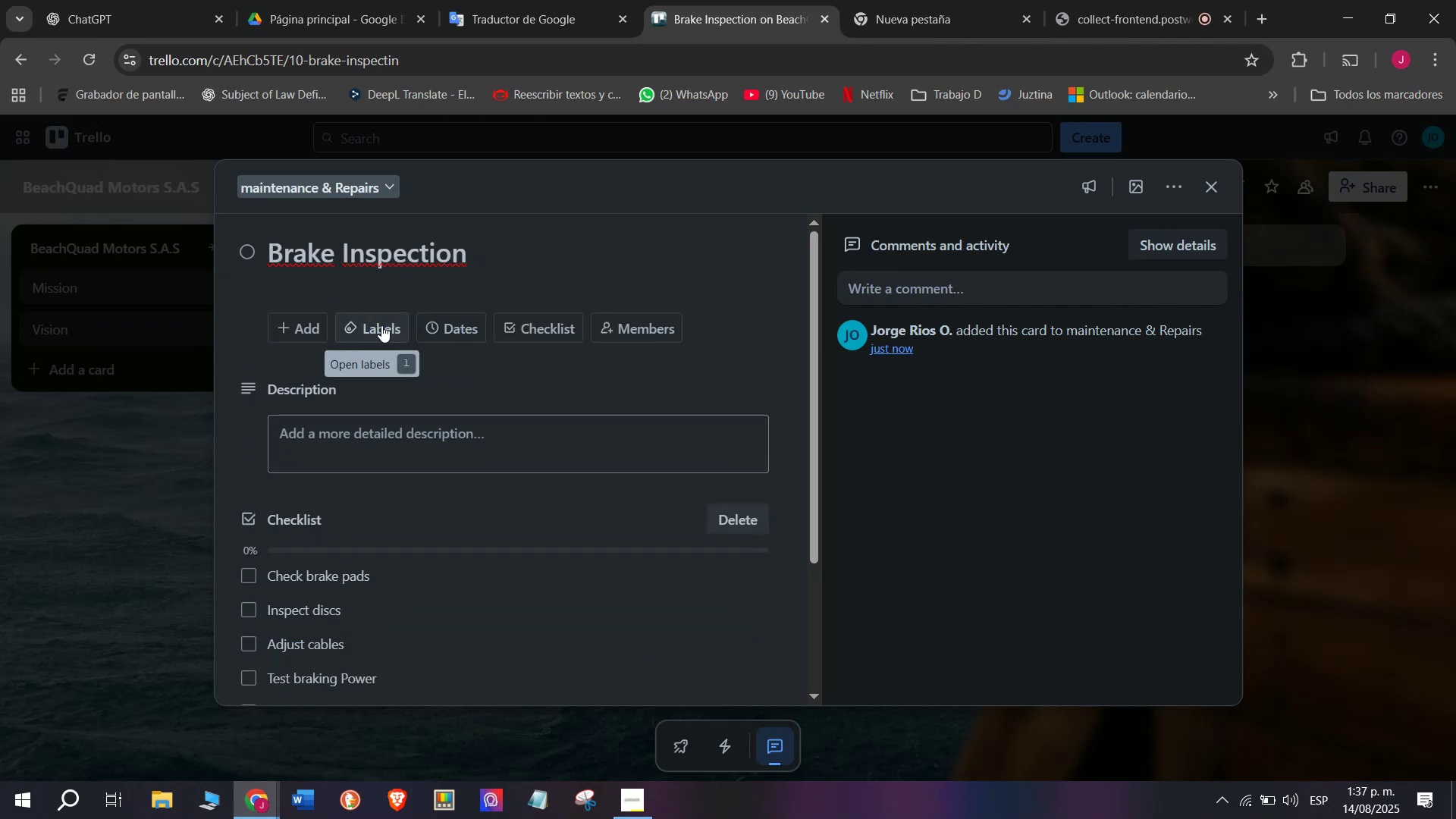 
left_click([381, 325])
 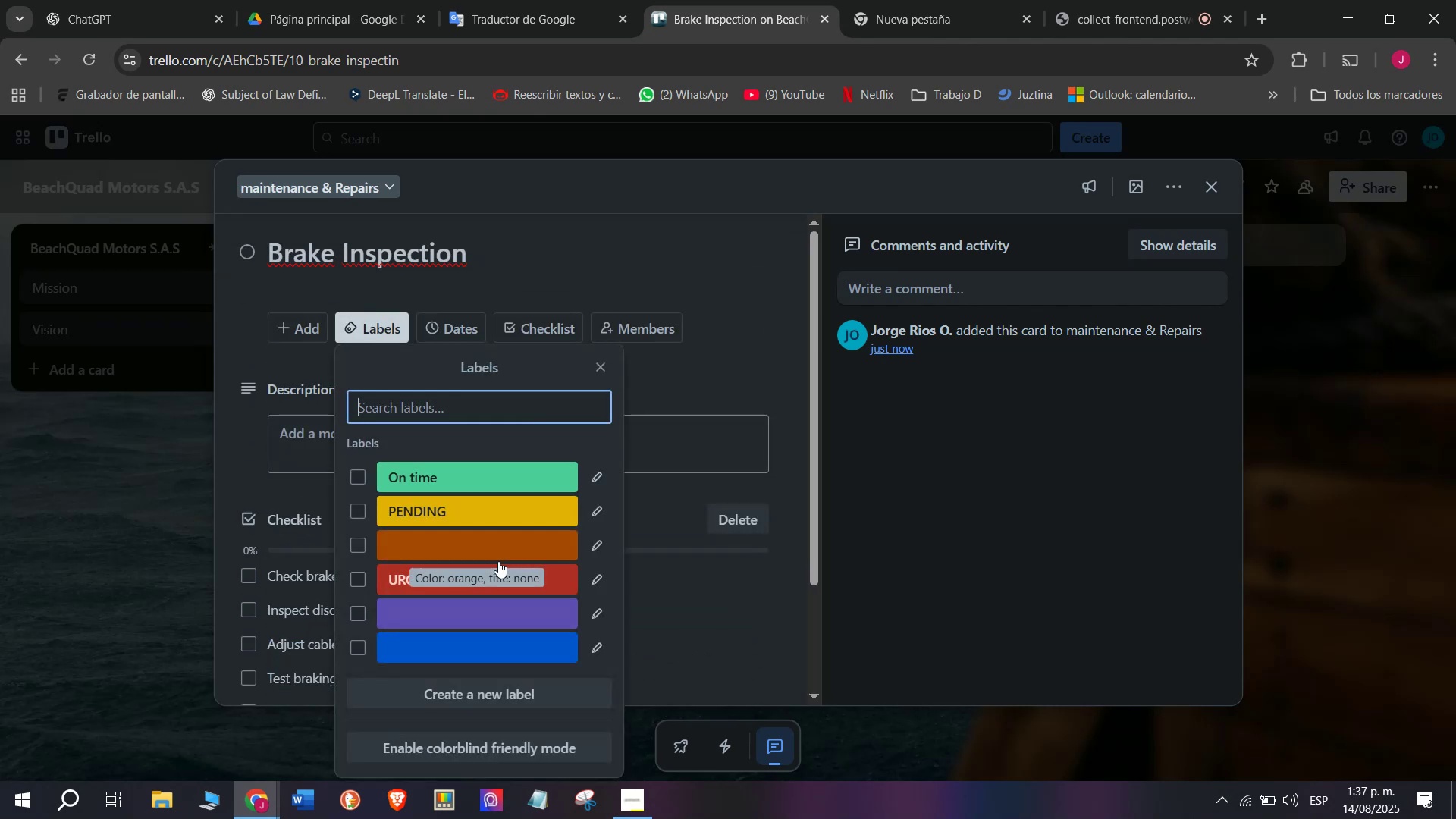 
left_click([511, 572])
 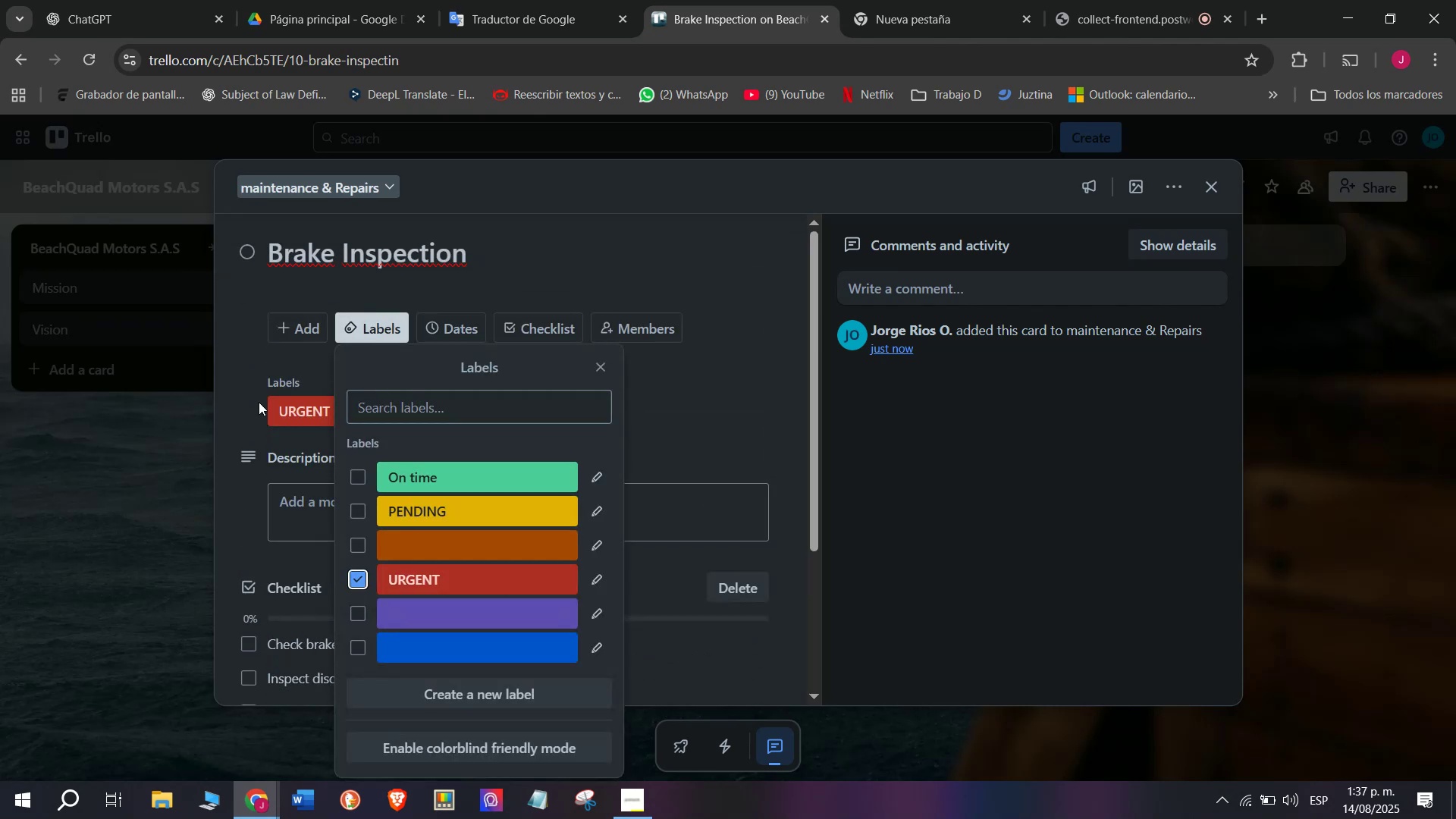 
left_click([249, 395])
 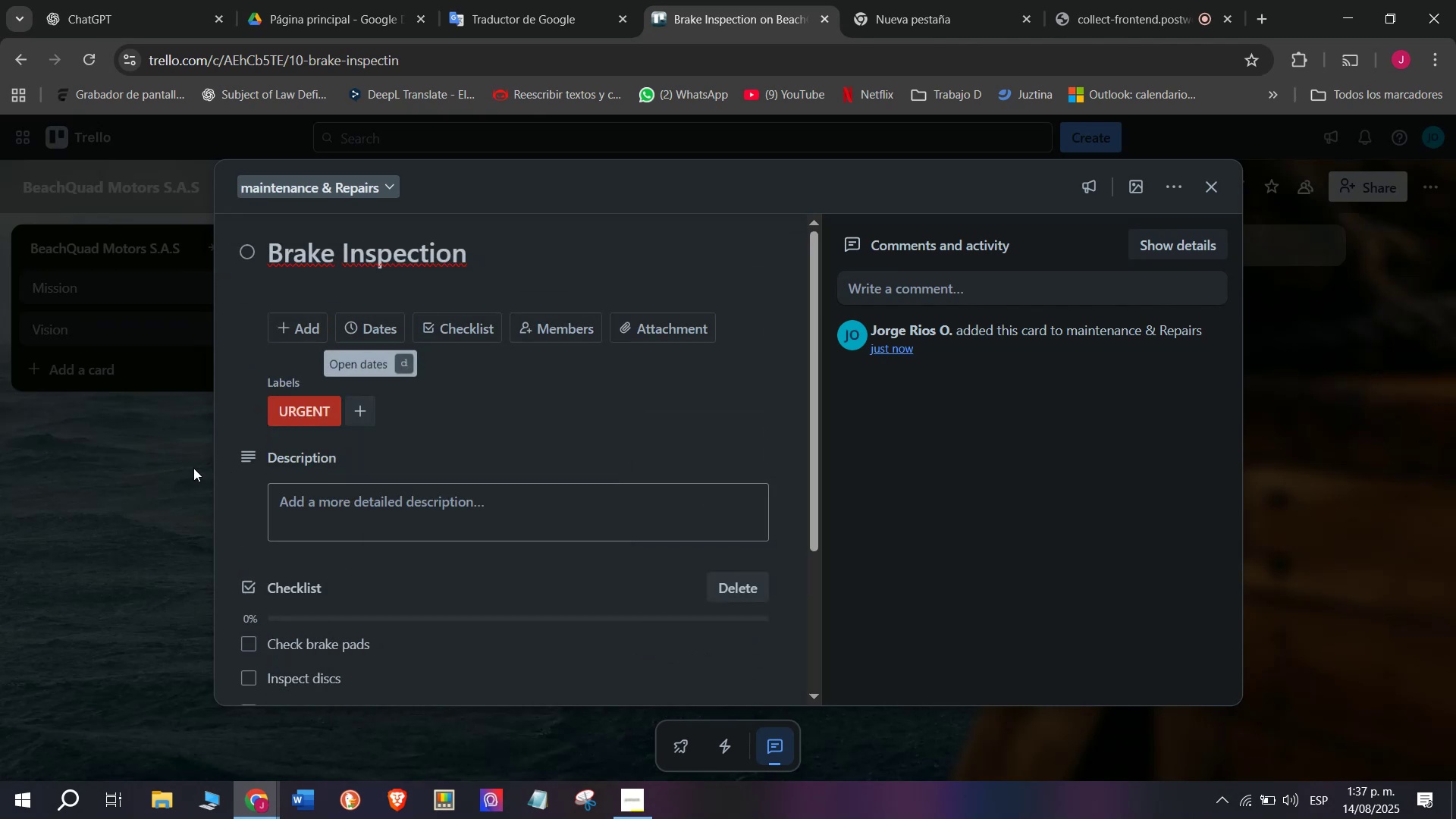 
left_click([175, 468])
 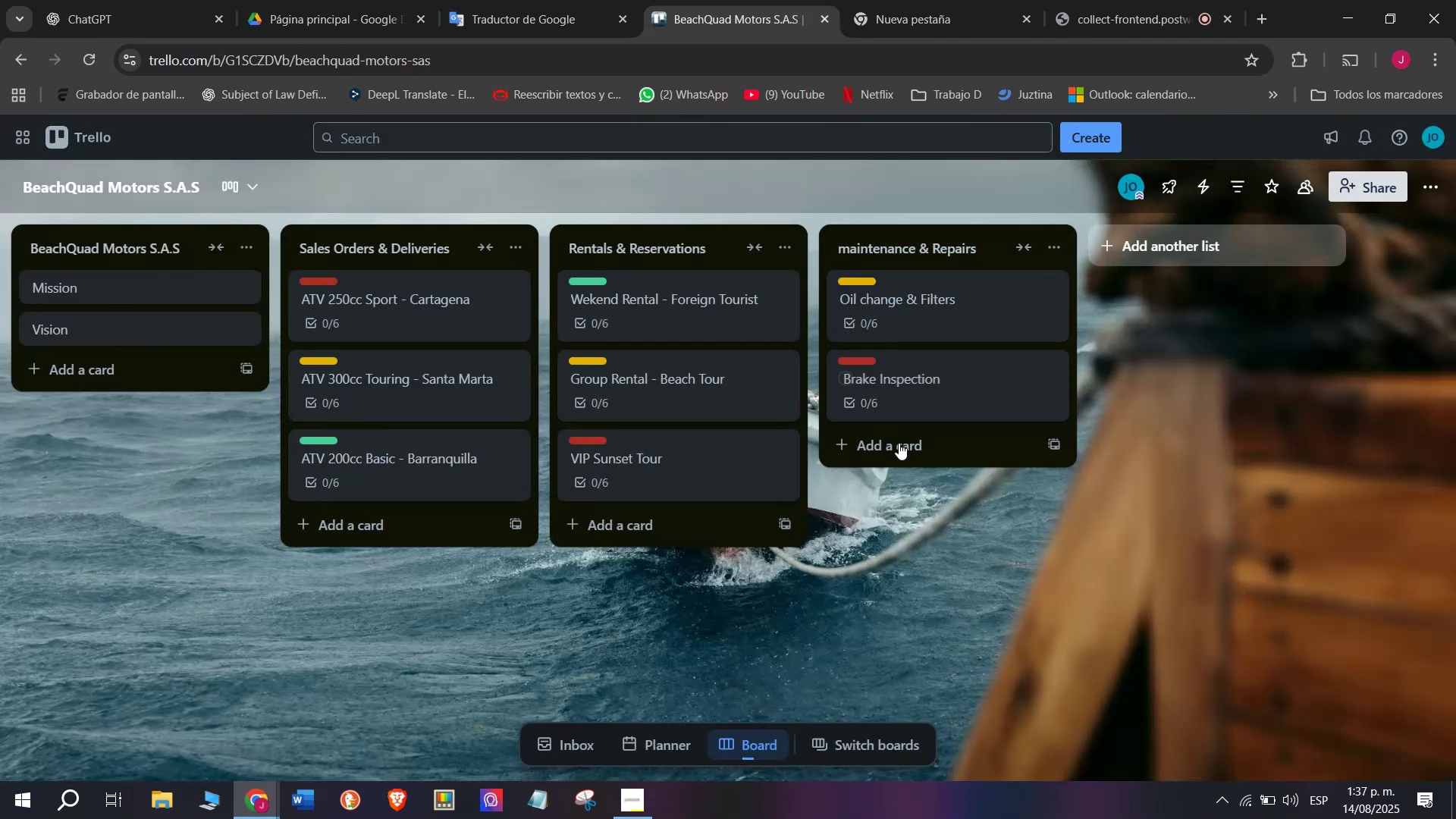 
left_click([903, 447])
 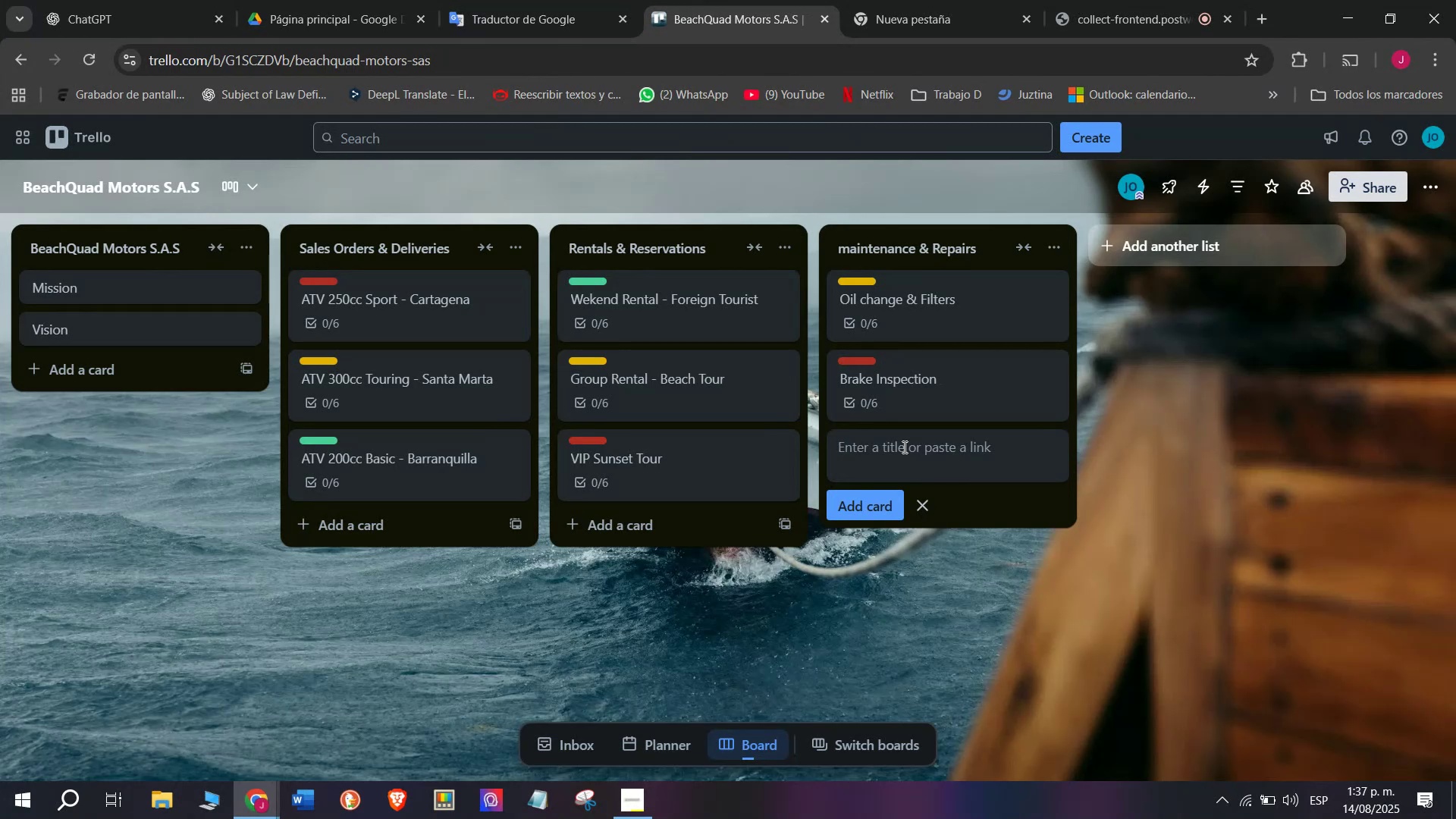 
type(Tras)
key(Backspace)
type(nsmission Repair)
 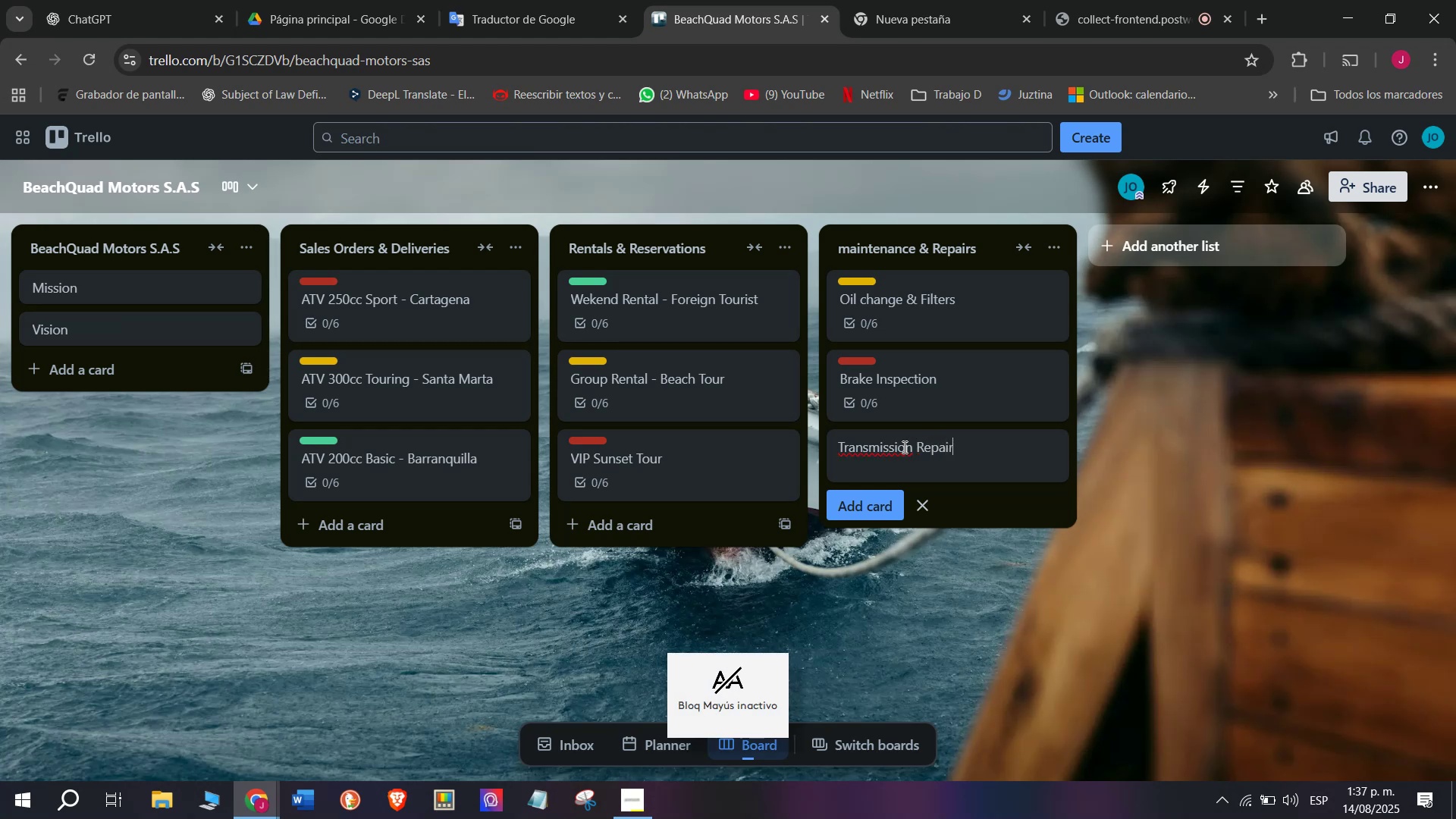 
key(Enter)
 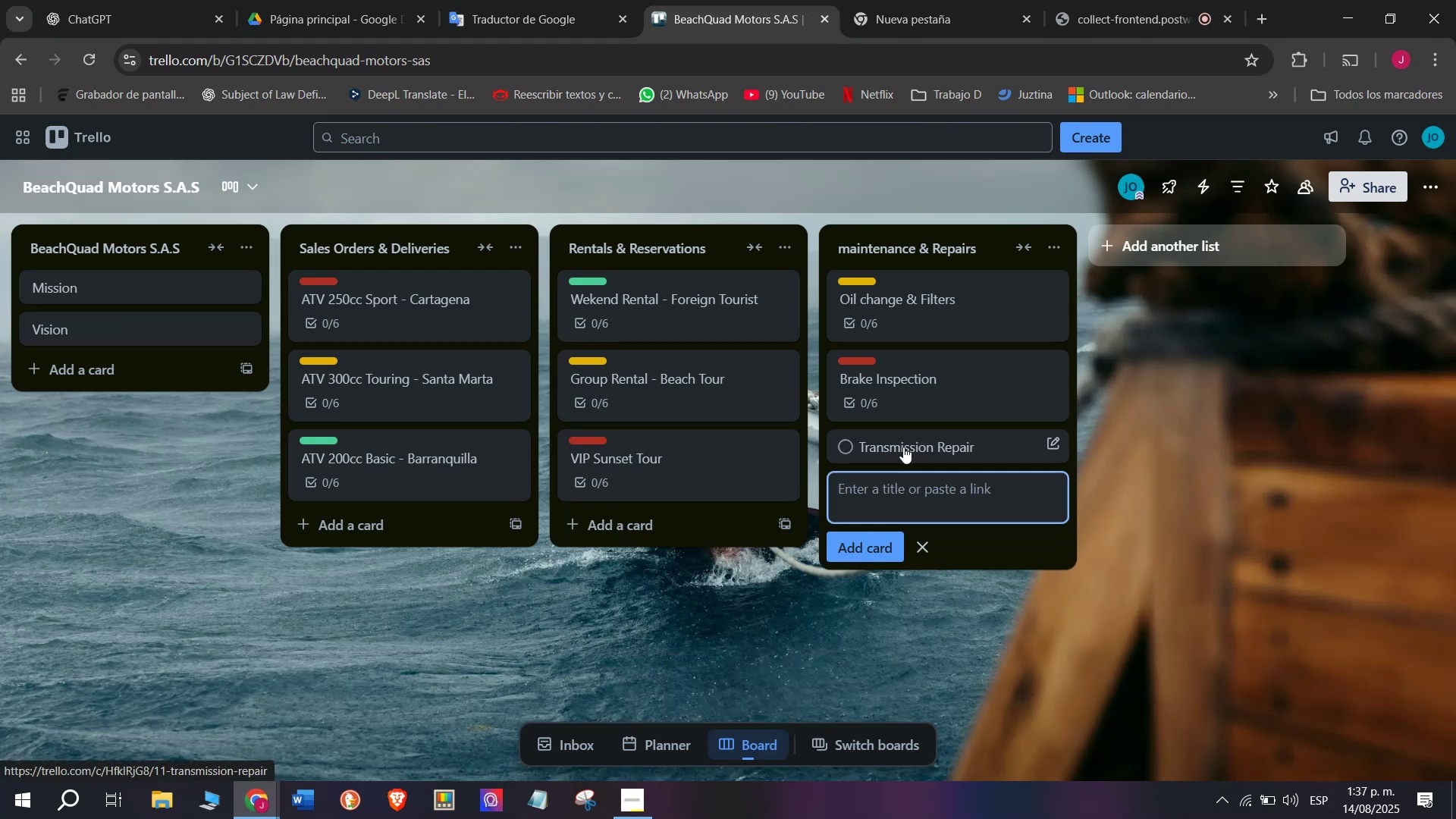 
left_click([903, 446])
 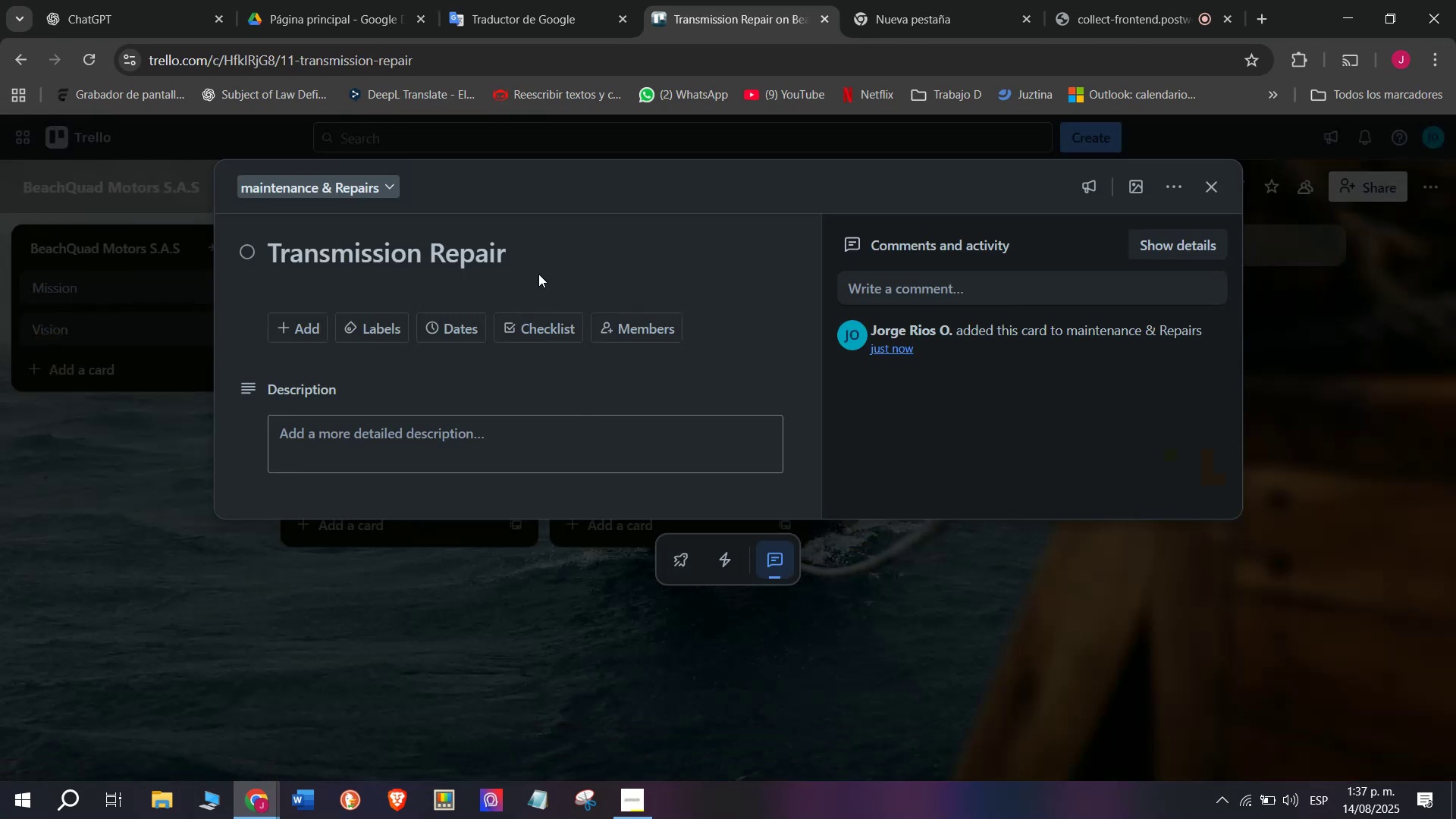 
left_click([526, 342])
 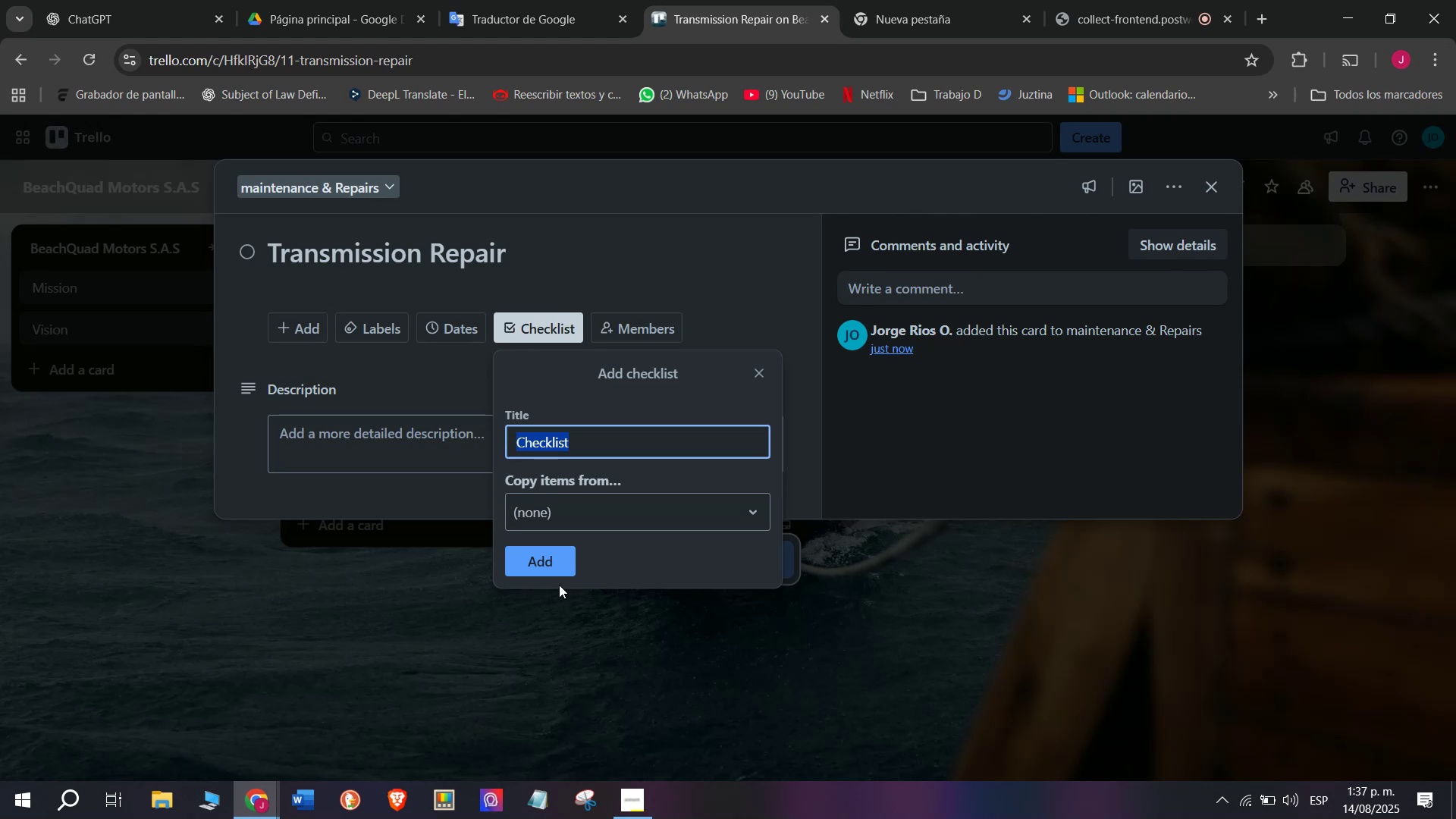 
left_click([563, 571])
 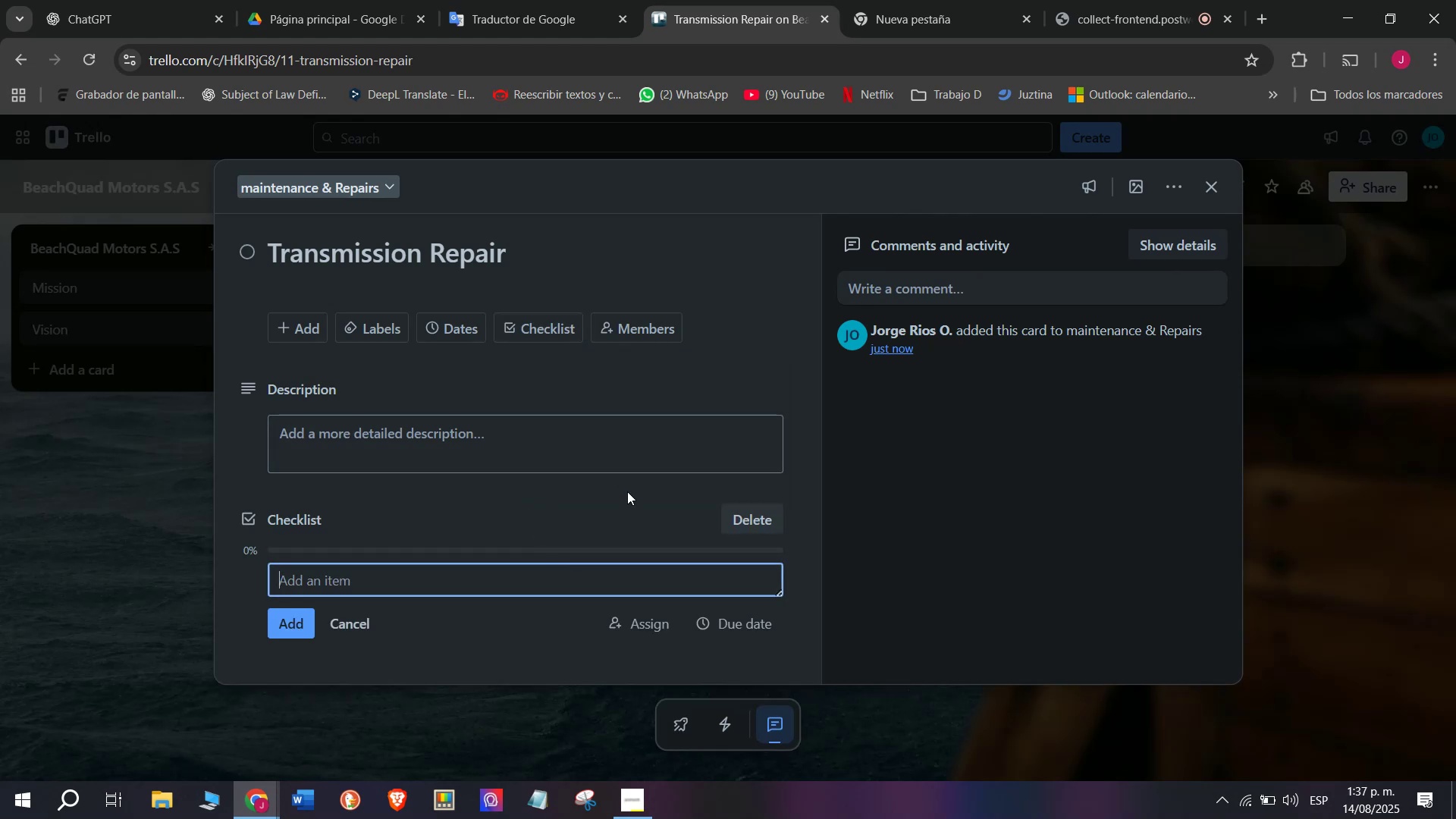 
wait(8.13)
 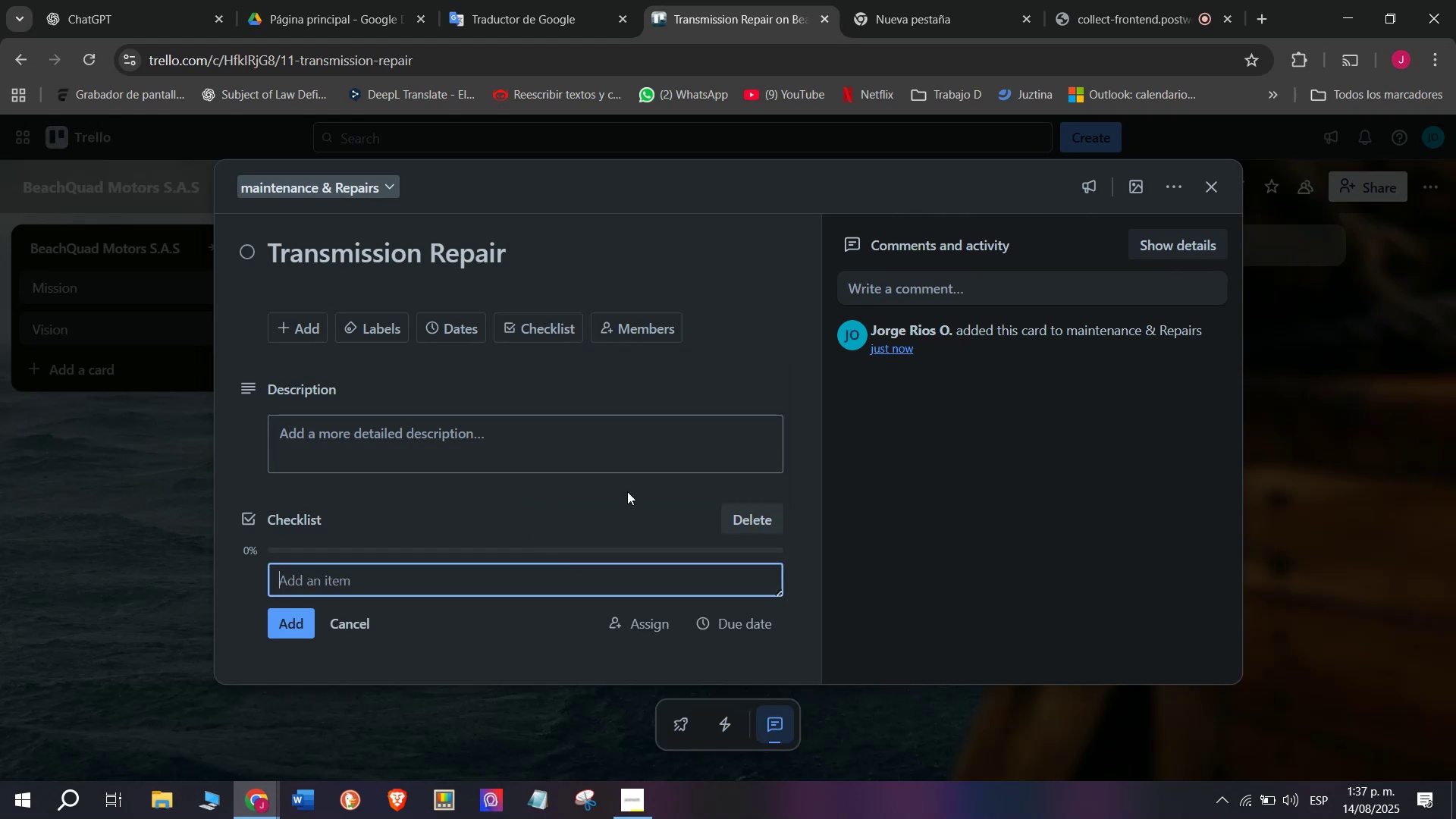 
type(Diagnose issue)
 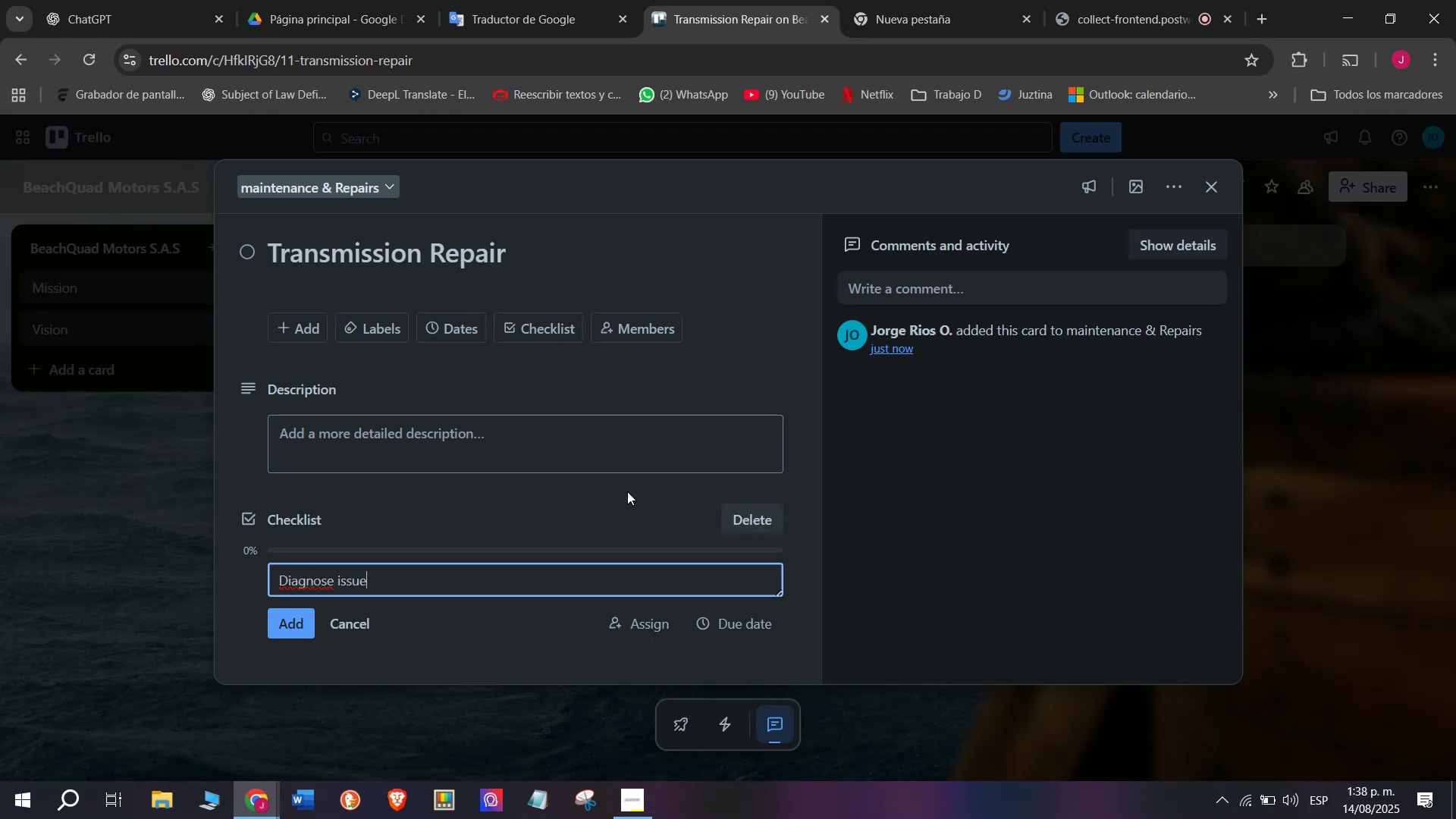 
key(Enter)
 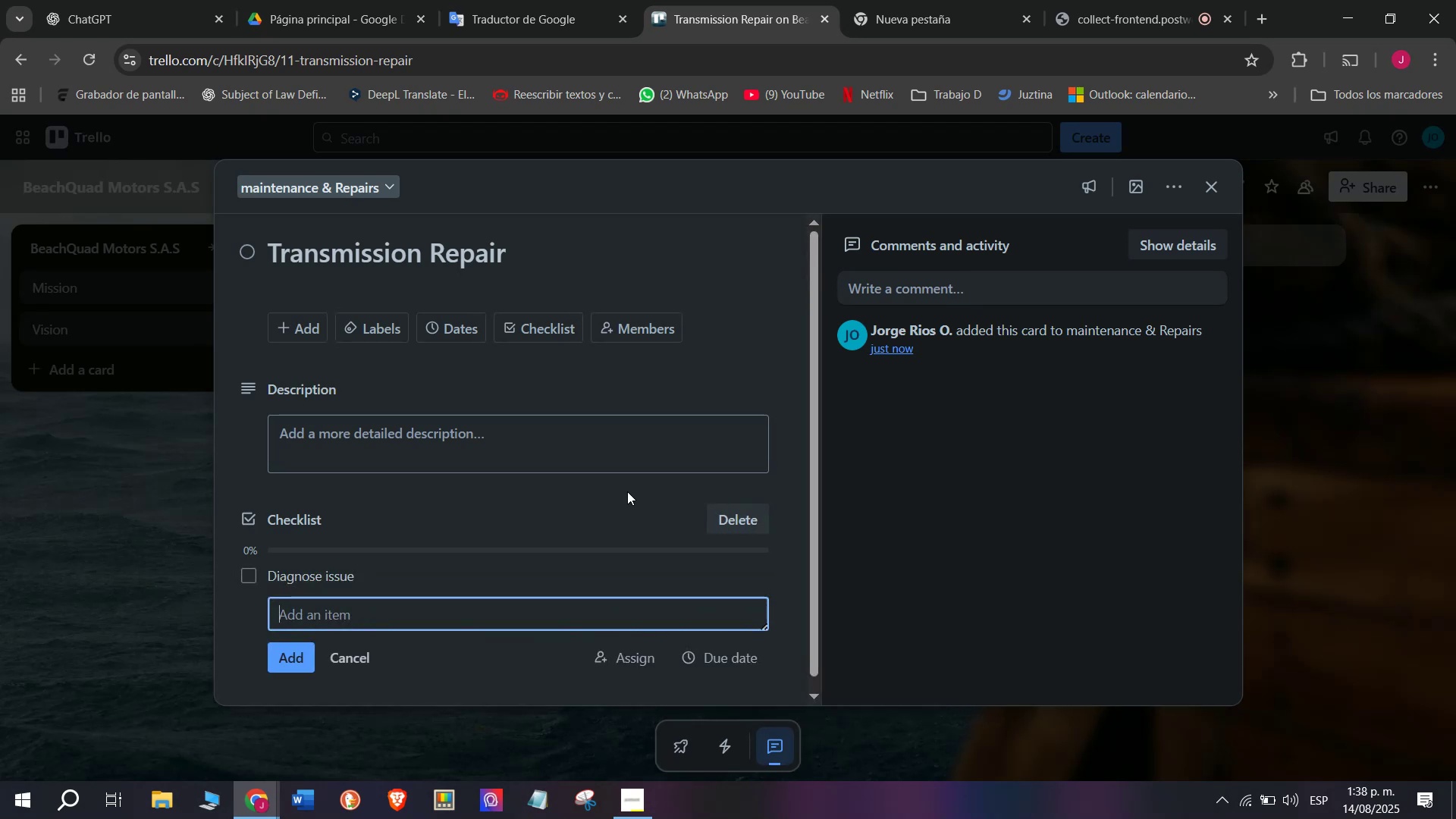 
type(Replace damage)
 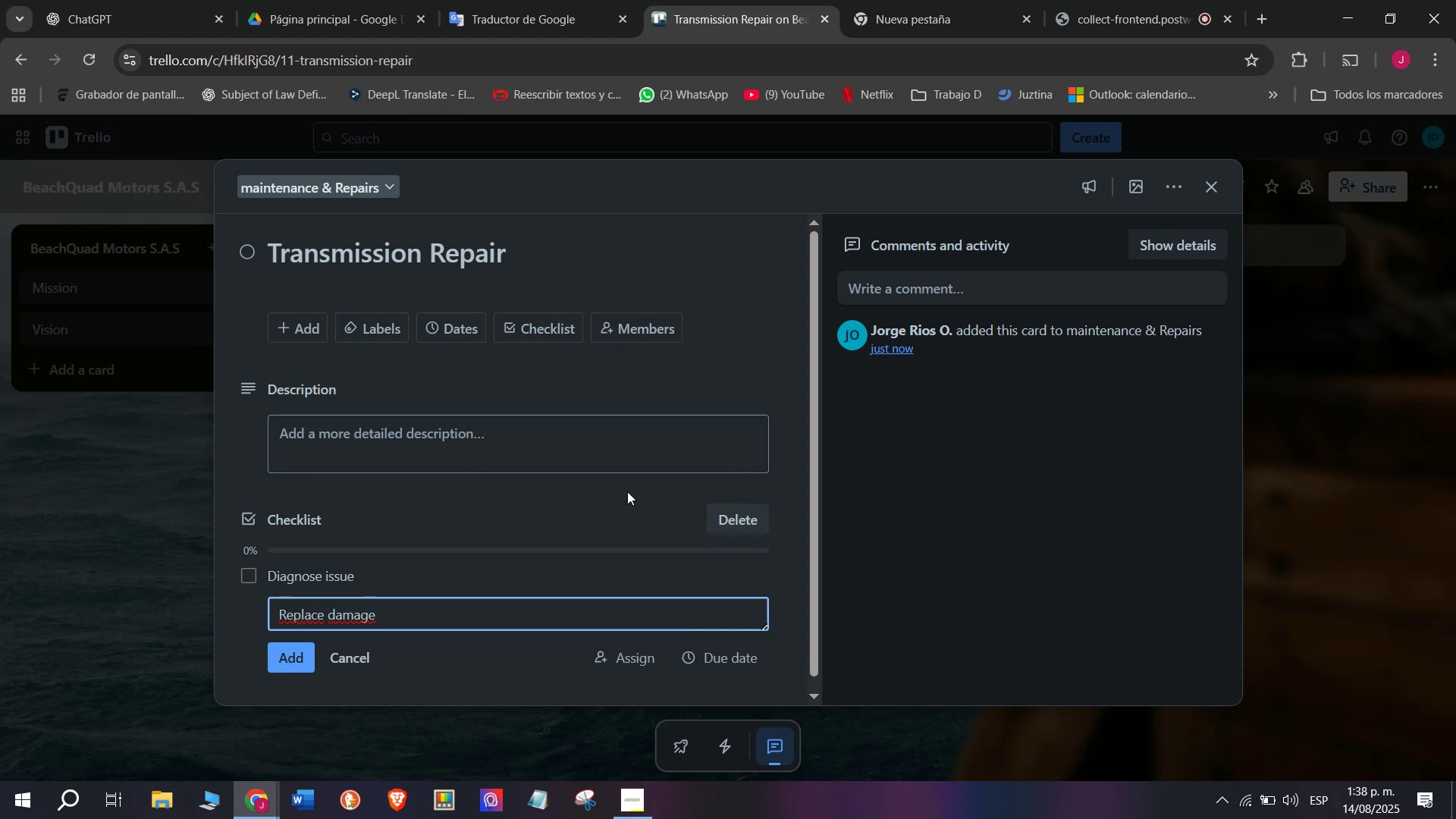 
wait(6.86)
 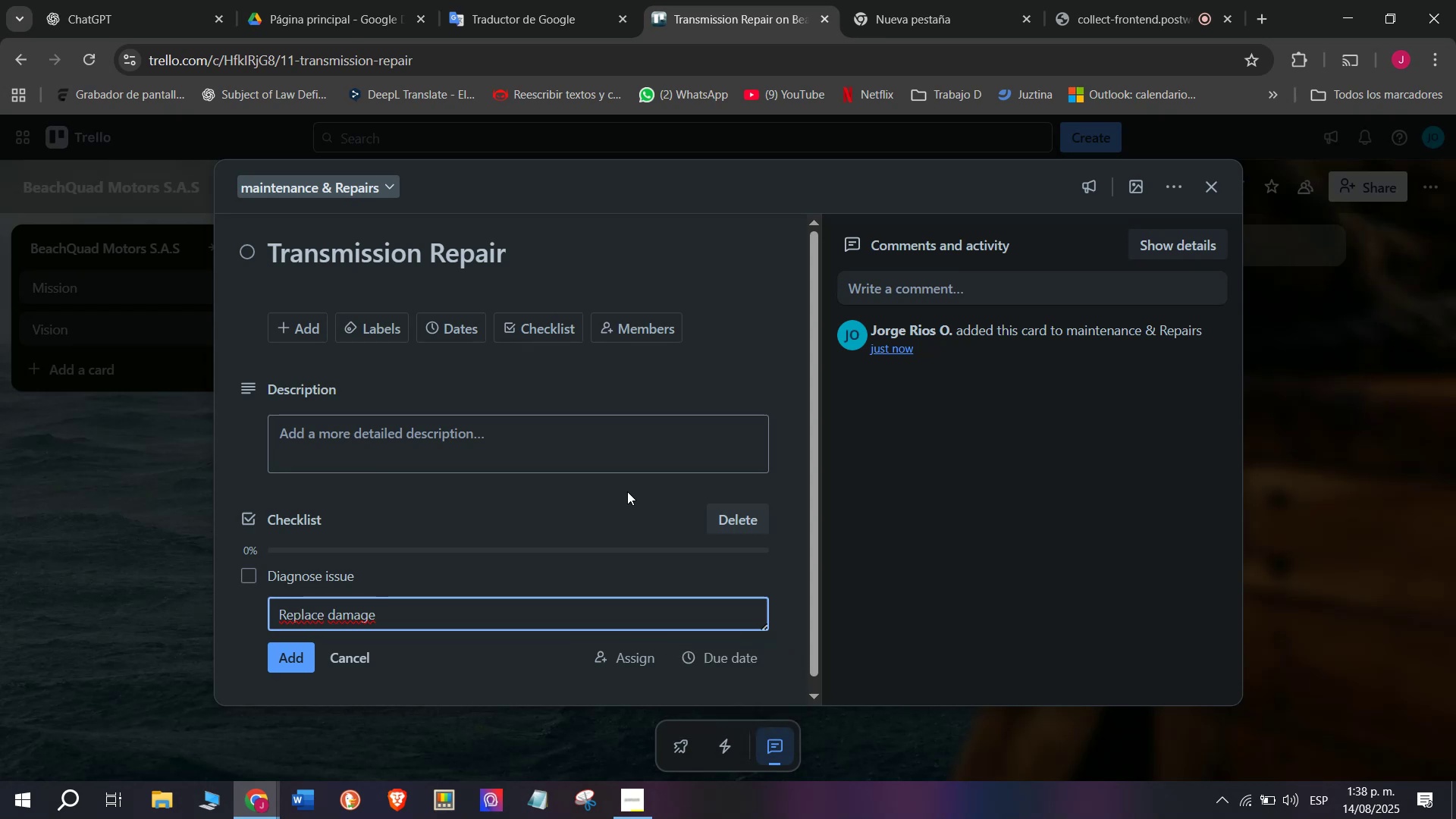 
type( part)
 